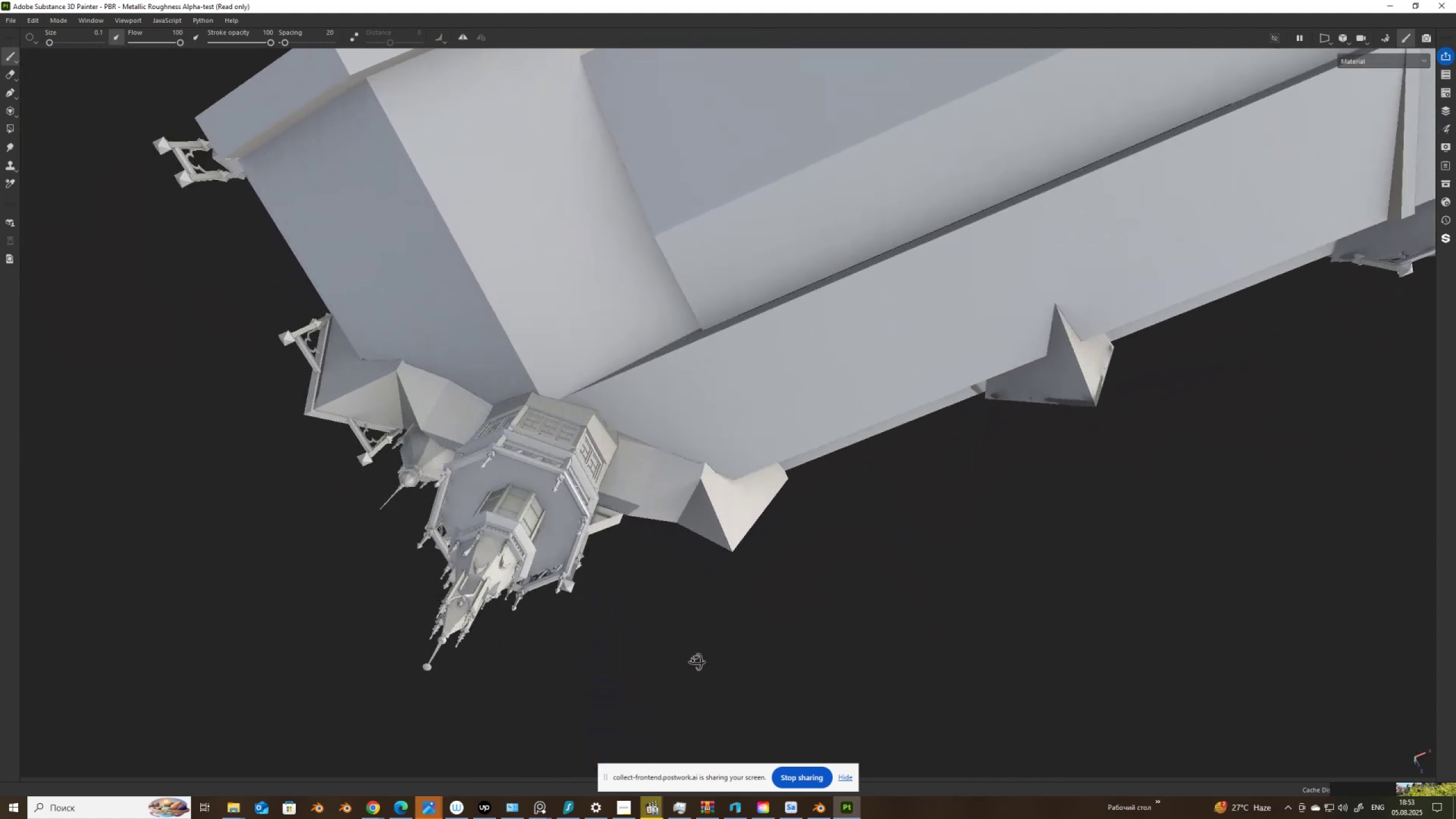 
hold_key(key=AltLeft, duration=1.53)
 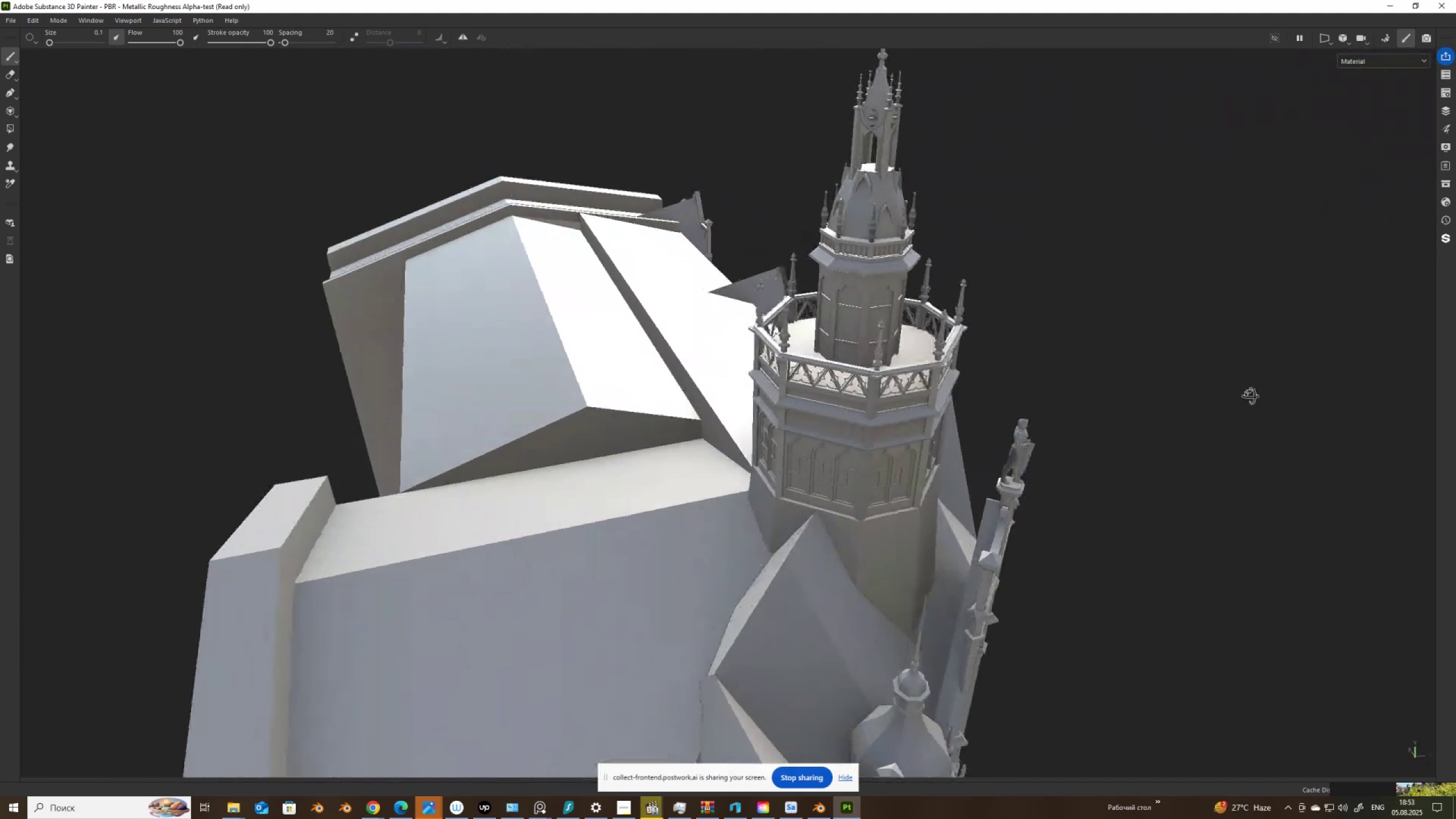 
hold_key(key=AltLeft, duration=1.51)
 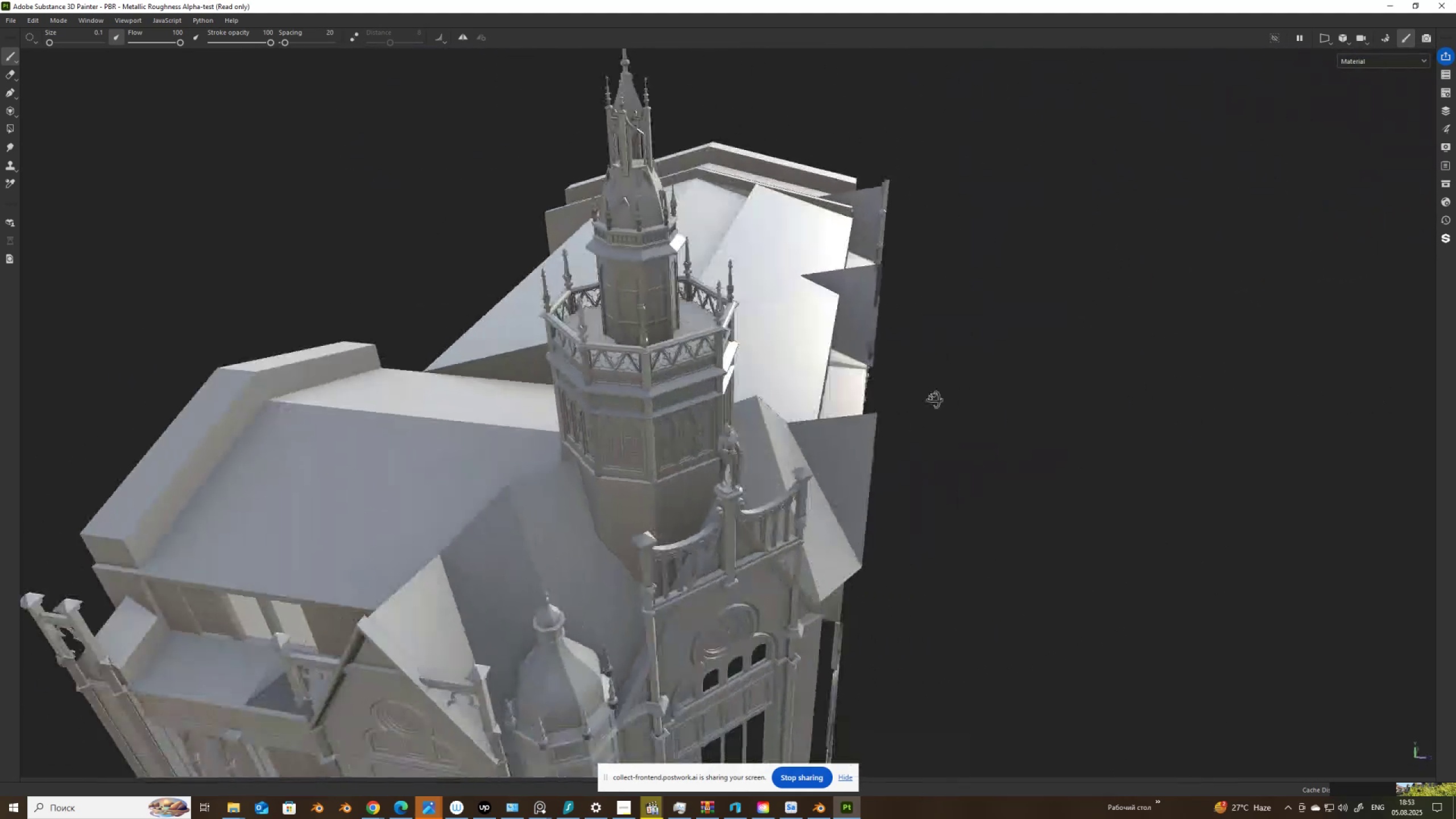 
hold_key(key=AltLeft, duration=1.52)
 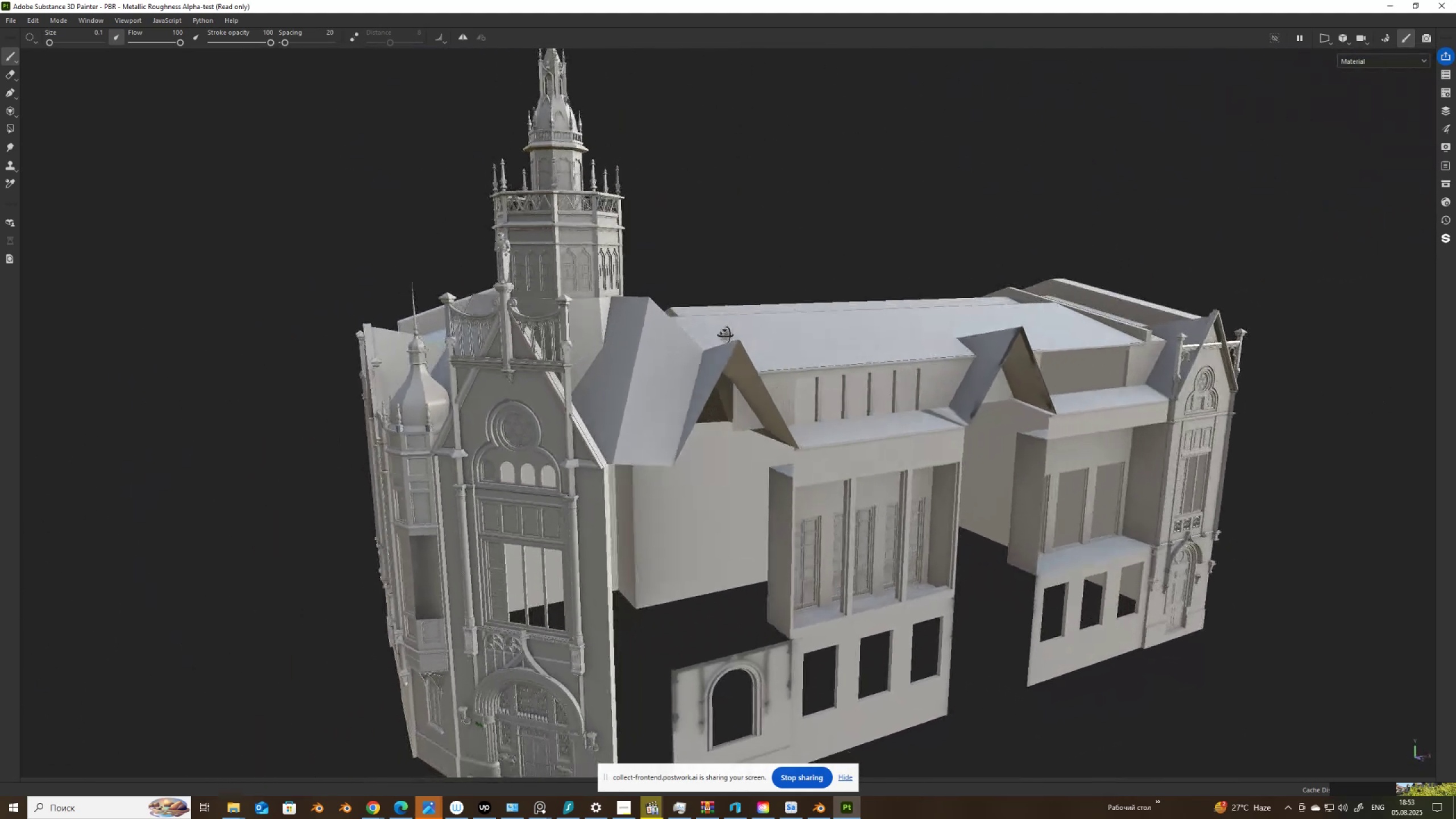 
hold_key(key=AltLeft, duration=1.52)
 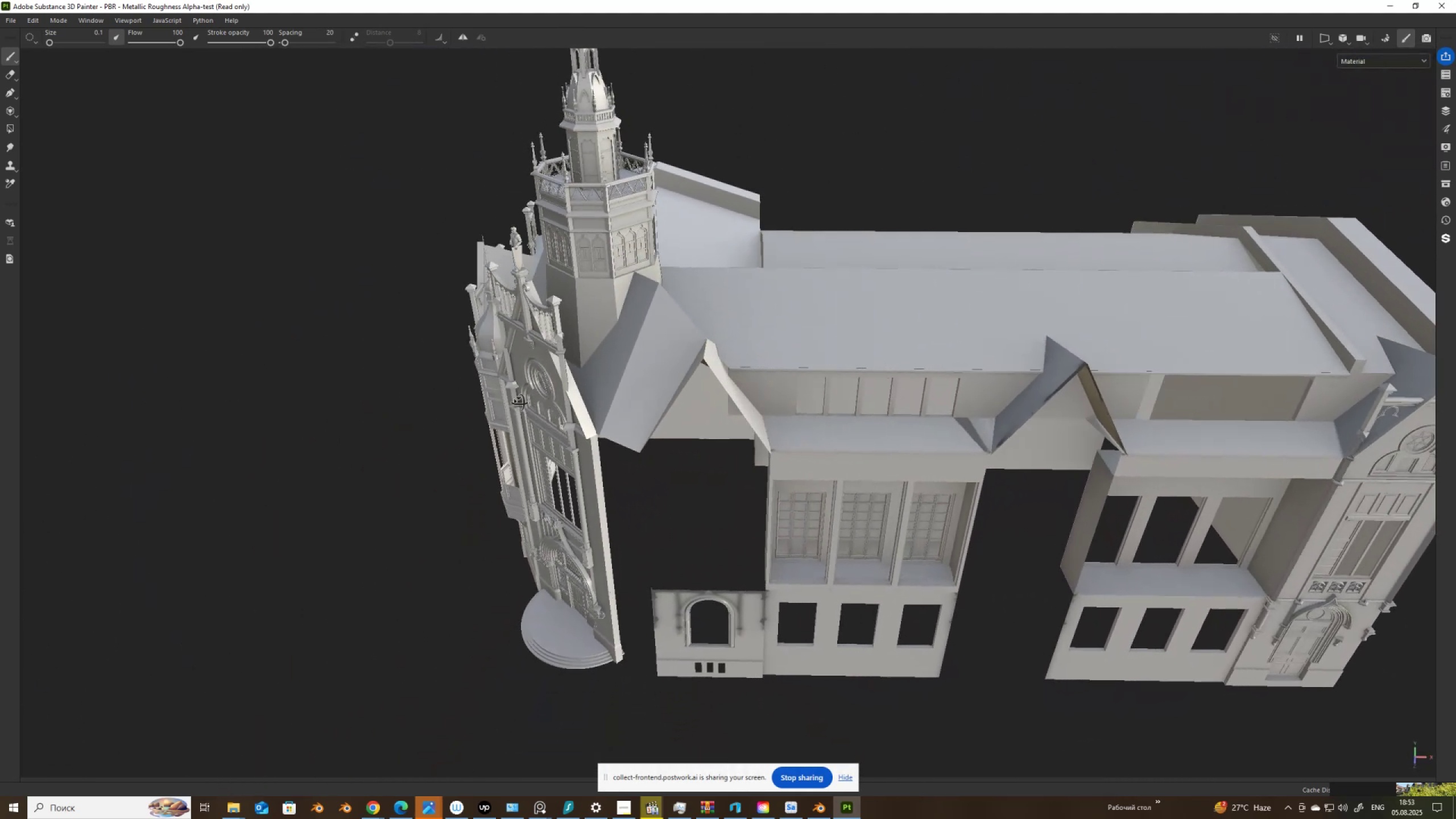 
hold_key(key=AltLeft, duration=1.52)
 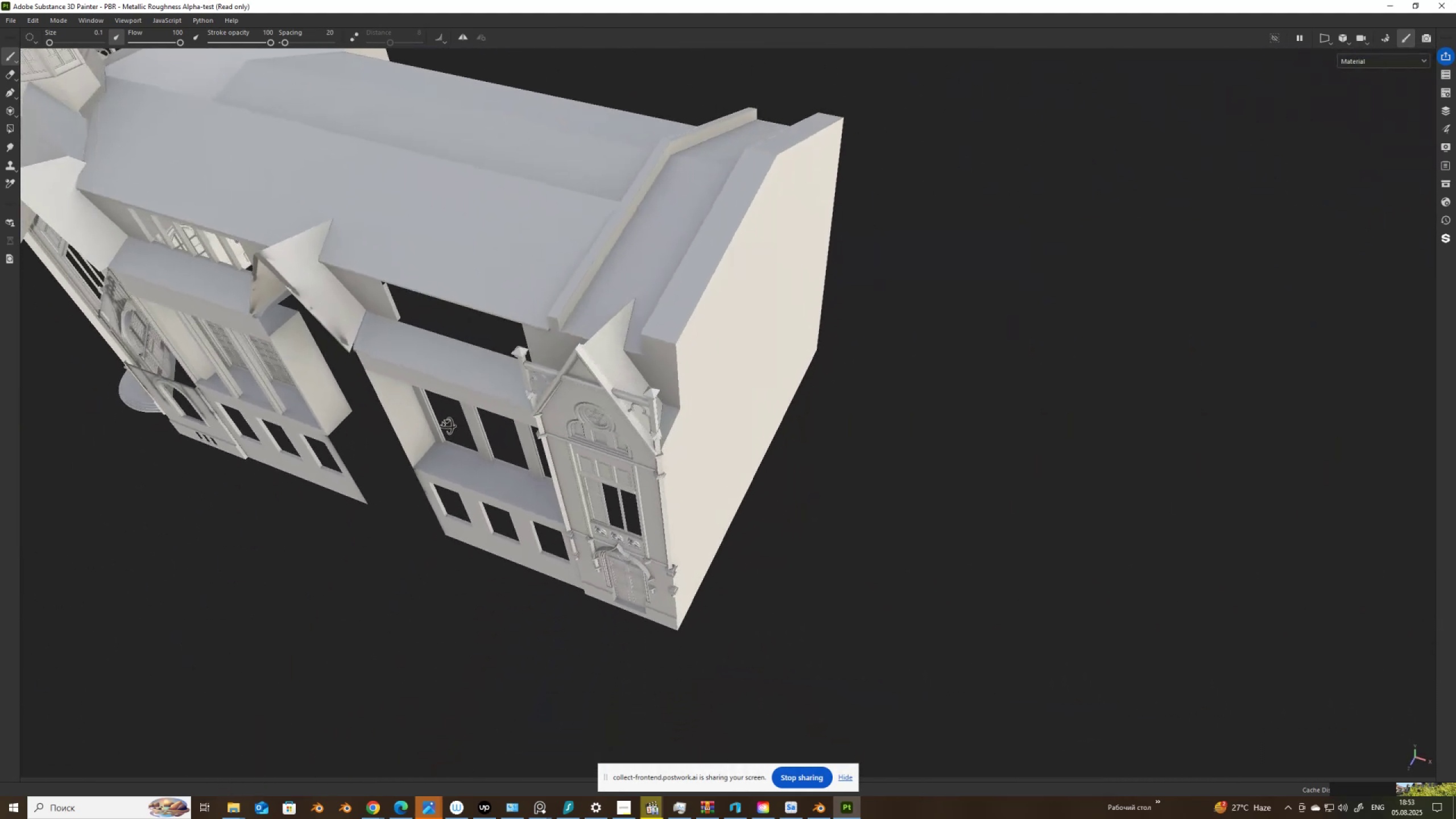 
hold_key(key=AltLeft, duration=1.52)
scroll: coordinate [582, 399], scroll_direction: down, amount: 7.0
 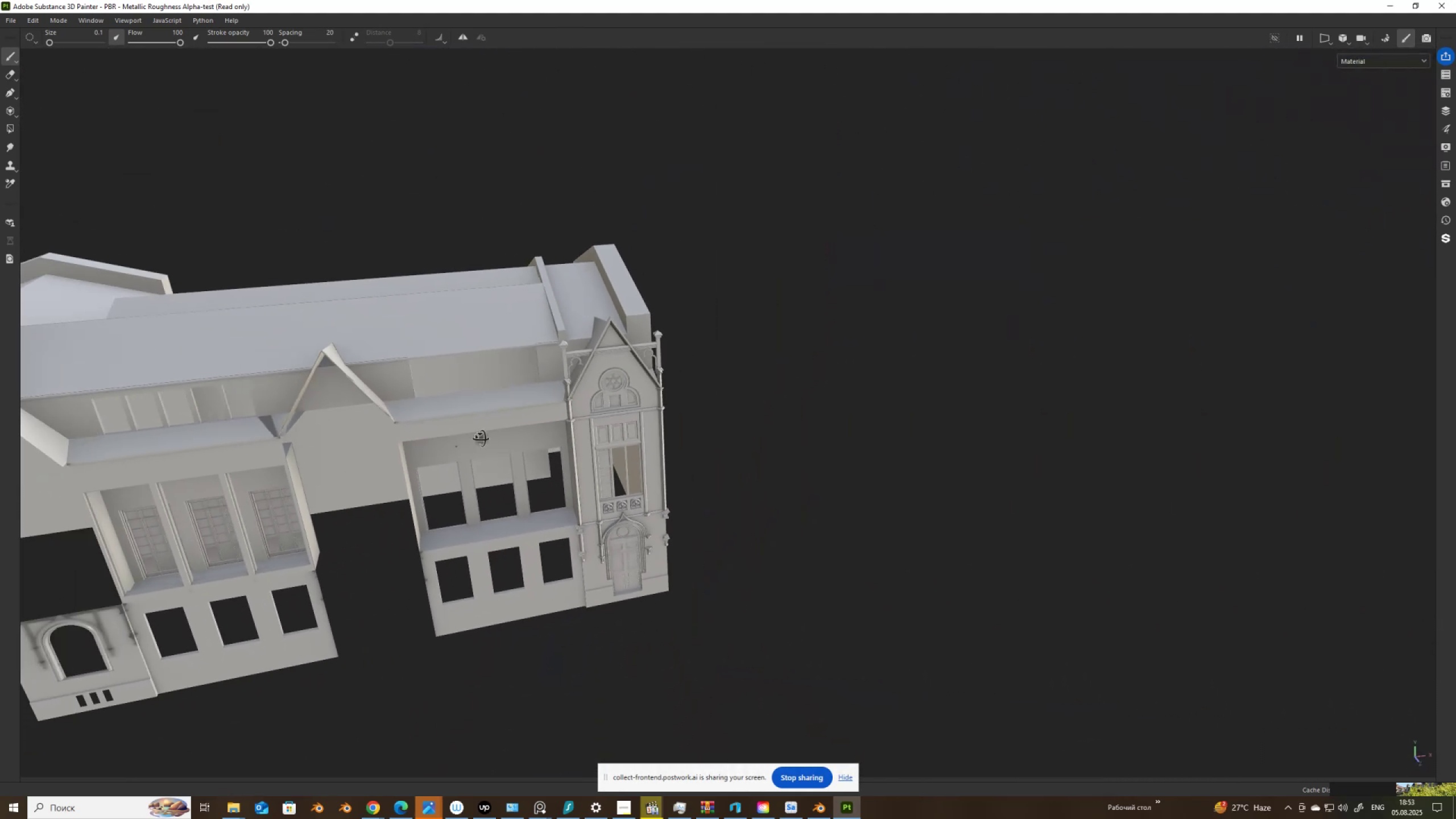 
key(Alt+AltLeft)
 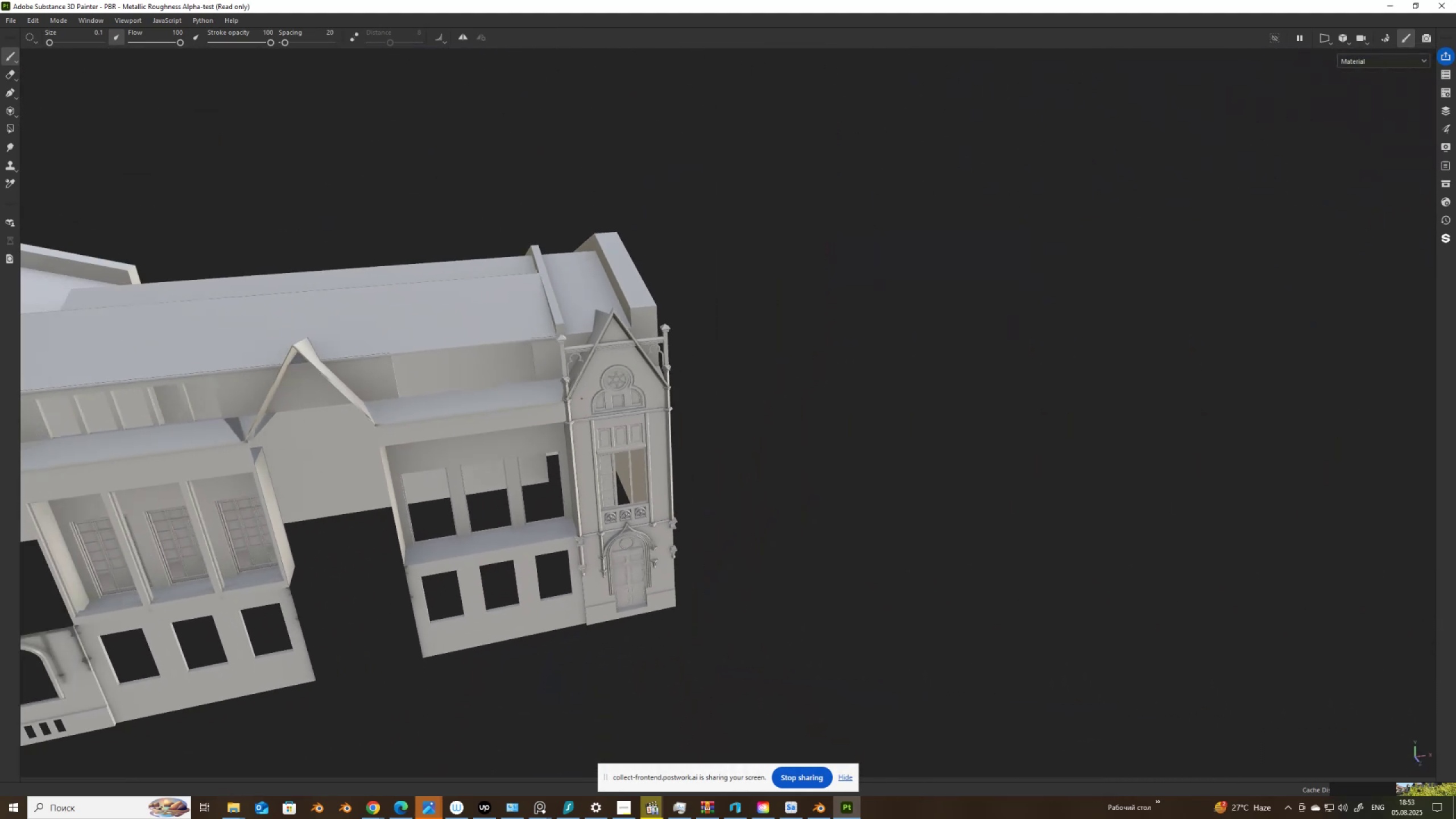 
hold_key(key=AltLeft, duration=1.54)
 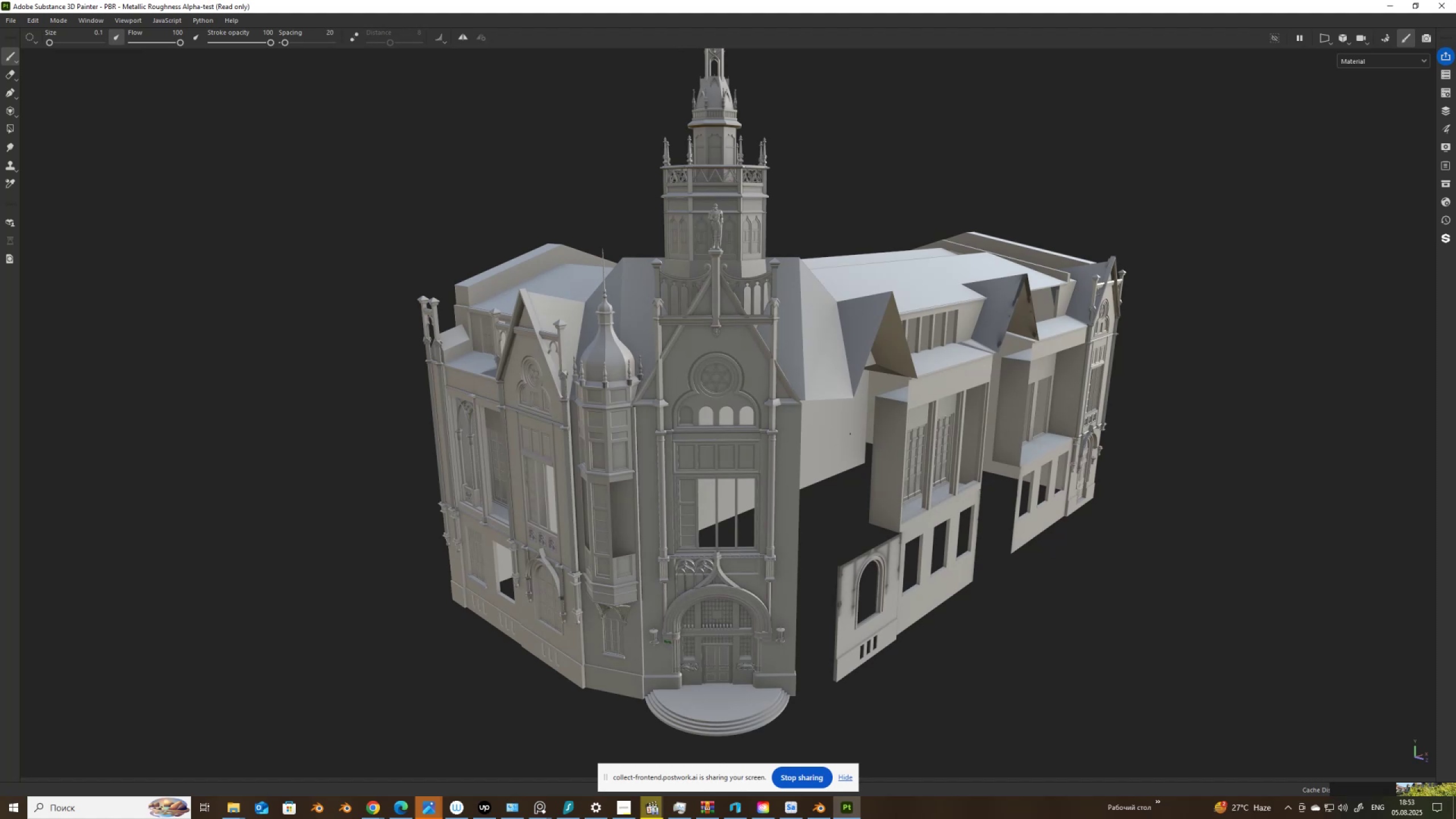 
key(Alt+AltLeft)
 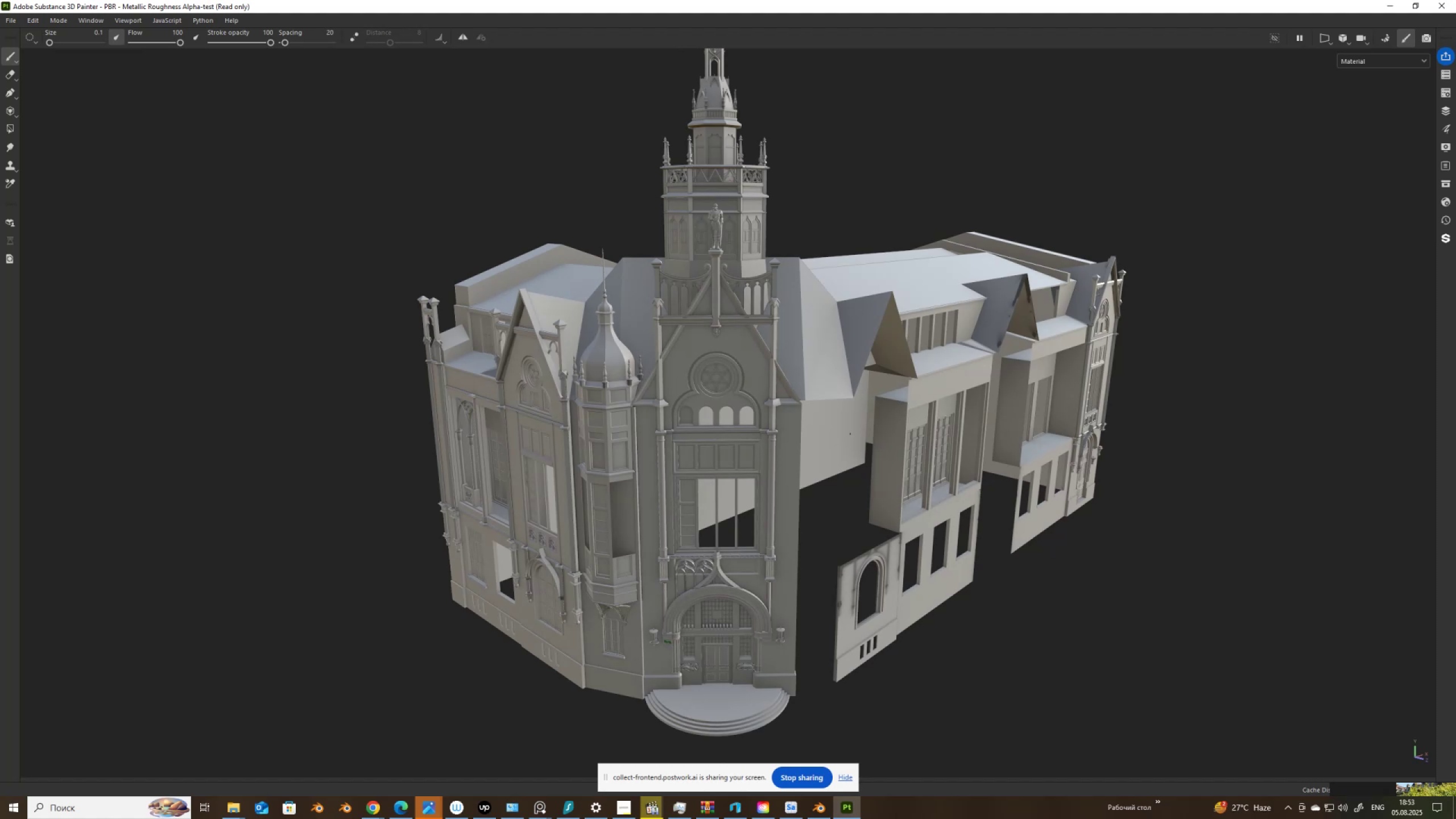 
key(Alt+AltLeft)
 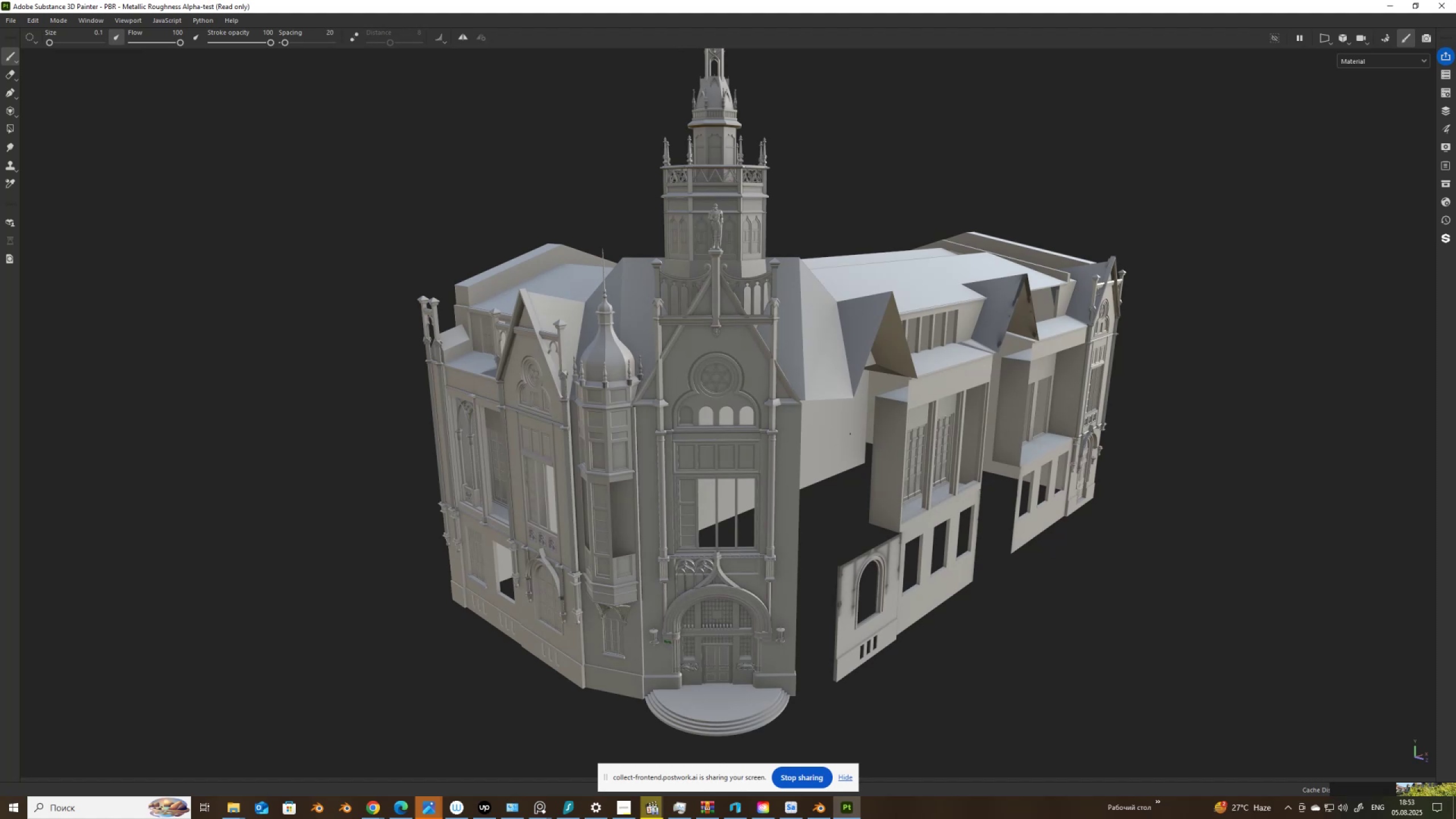 
key(Alt+AltLeft)
 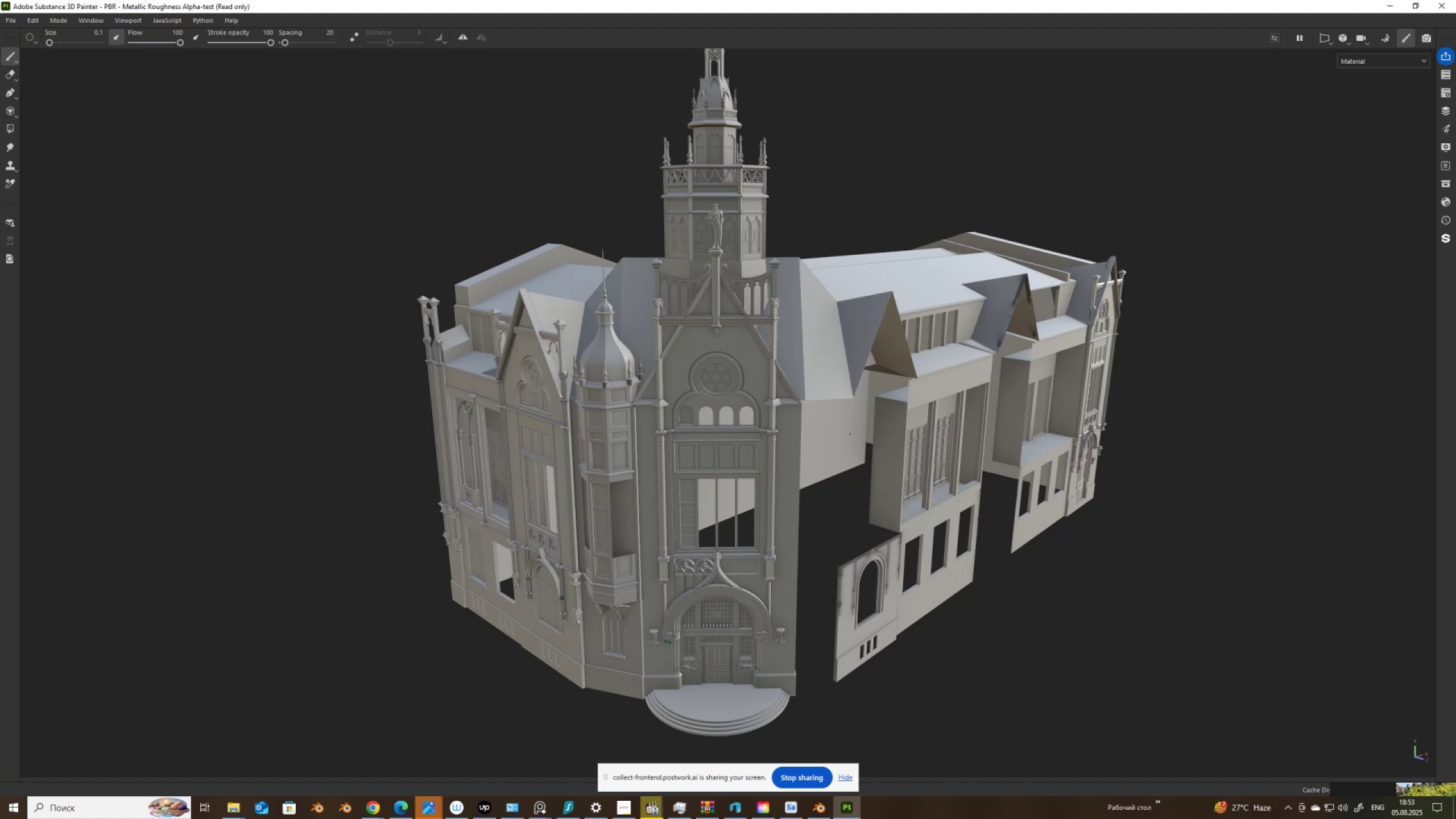 
key(Alt+AltLeft)
 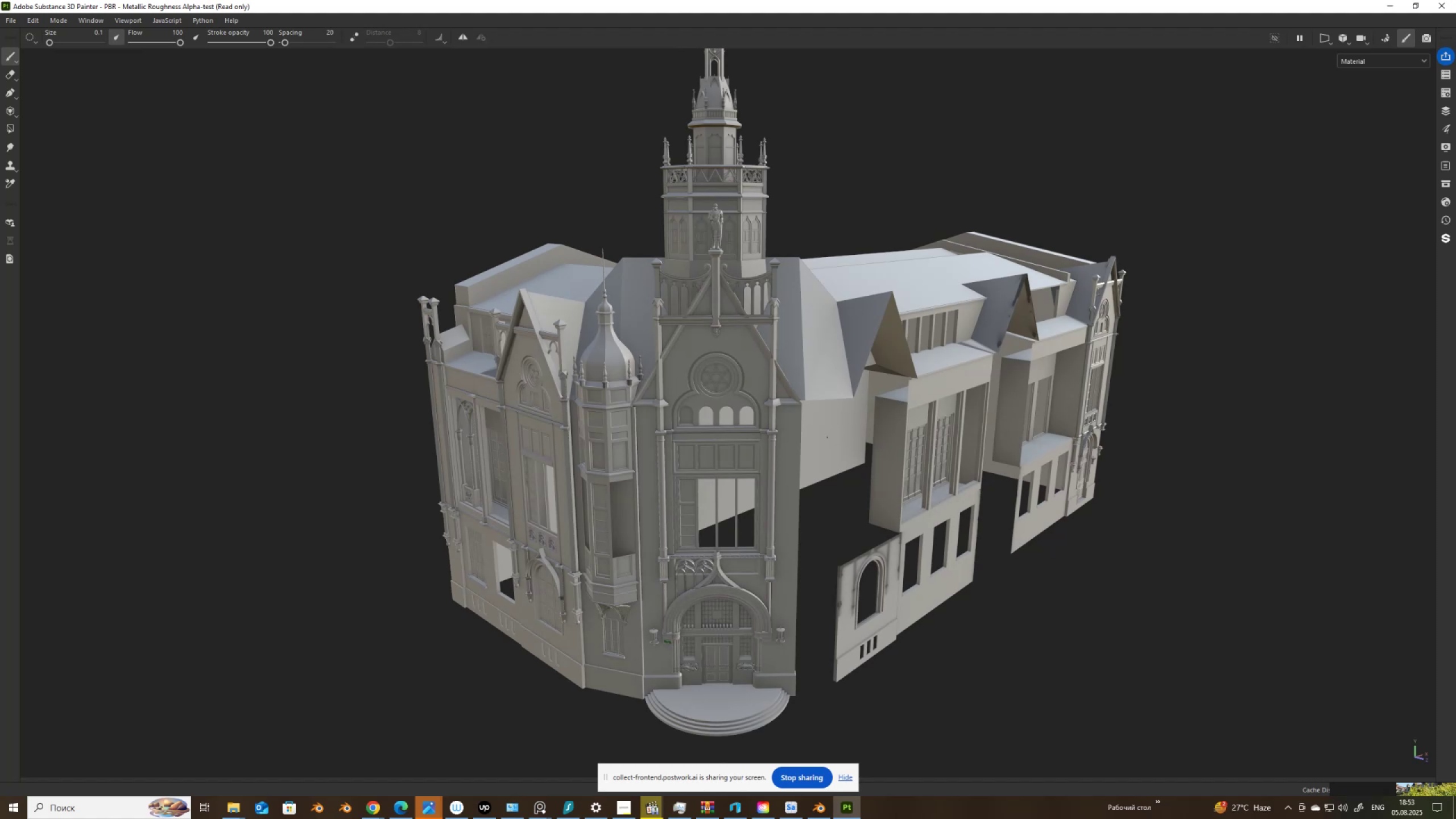 
key(Alt+AltLeft)
 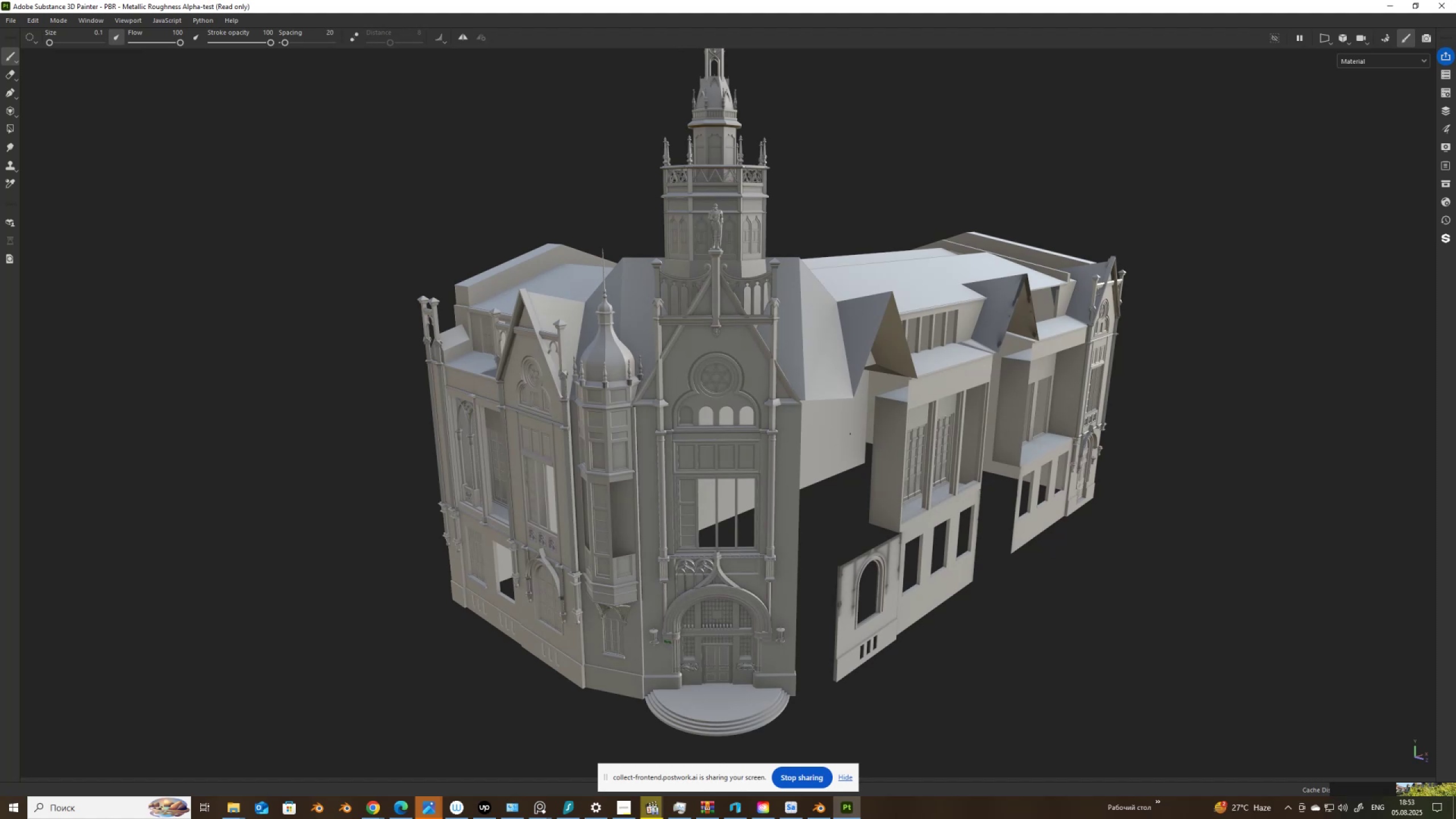 
key(Alt+AltLeft)
 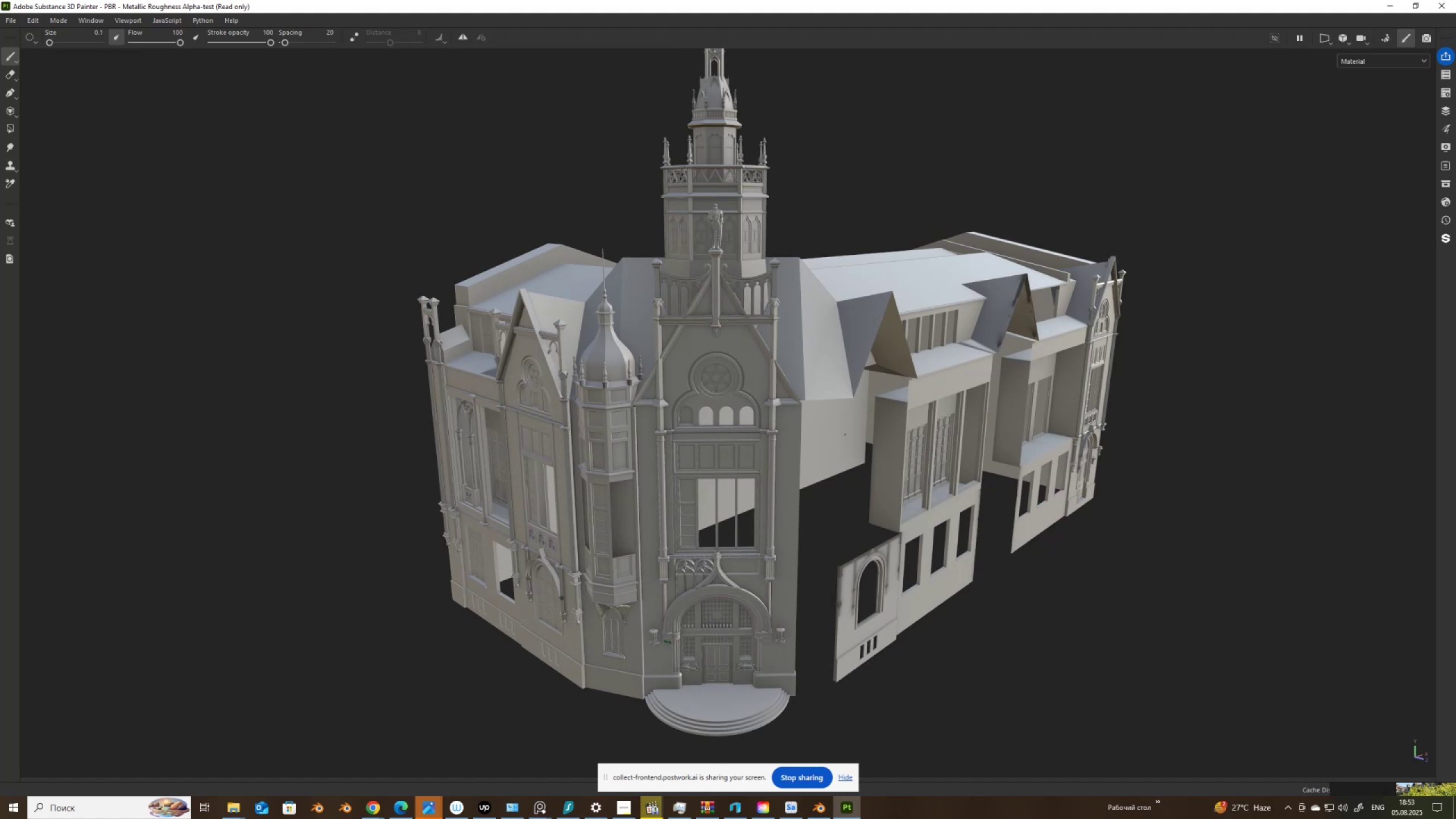 
key(Alt+AltLeft)
 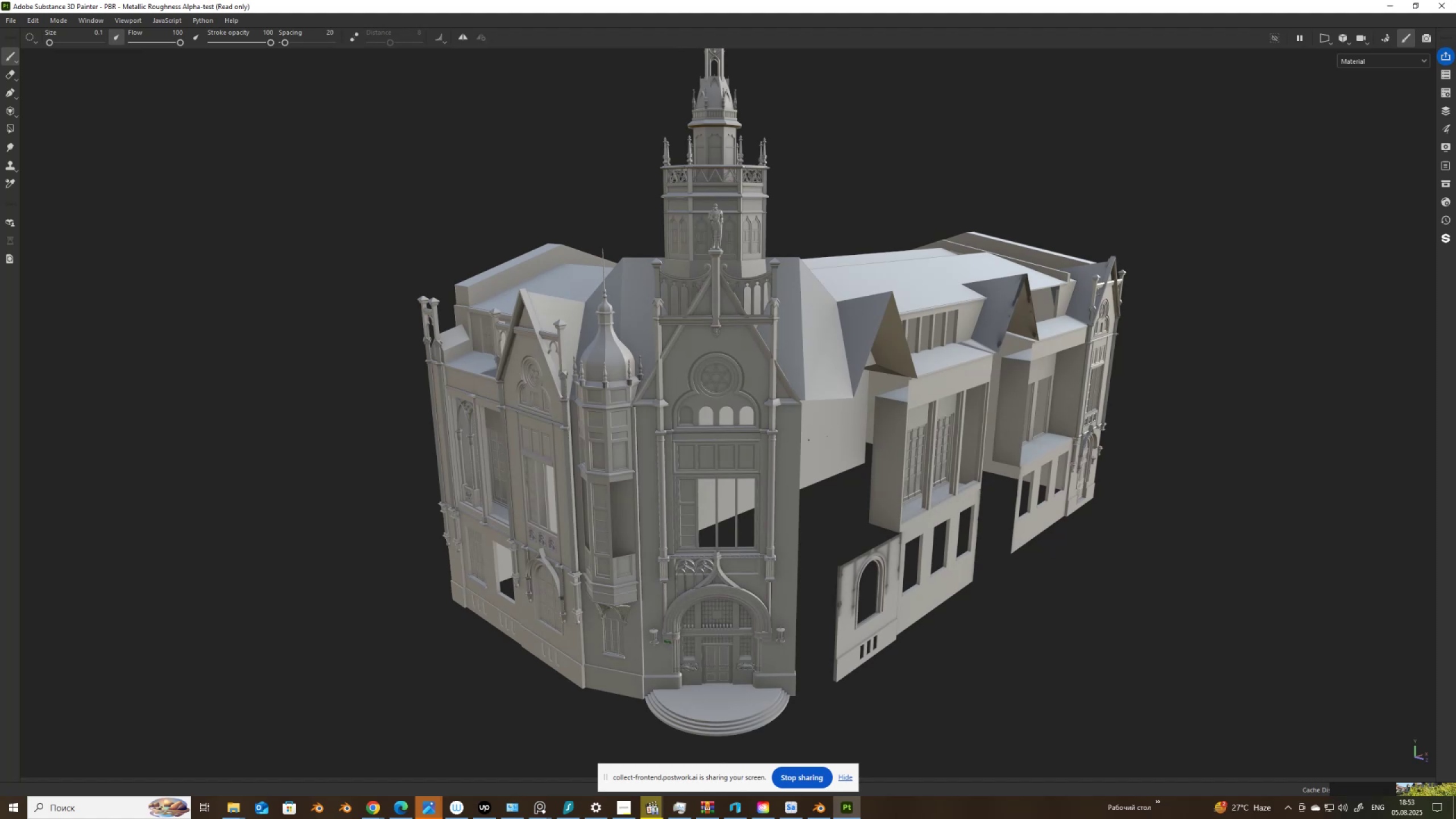 
key(Alt+AltLeft)
 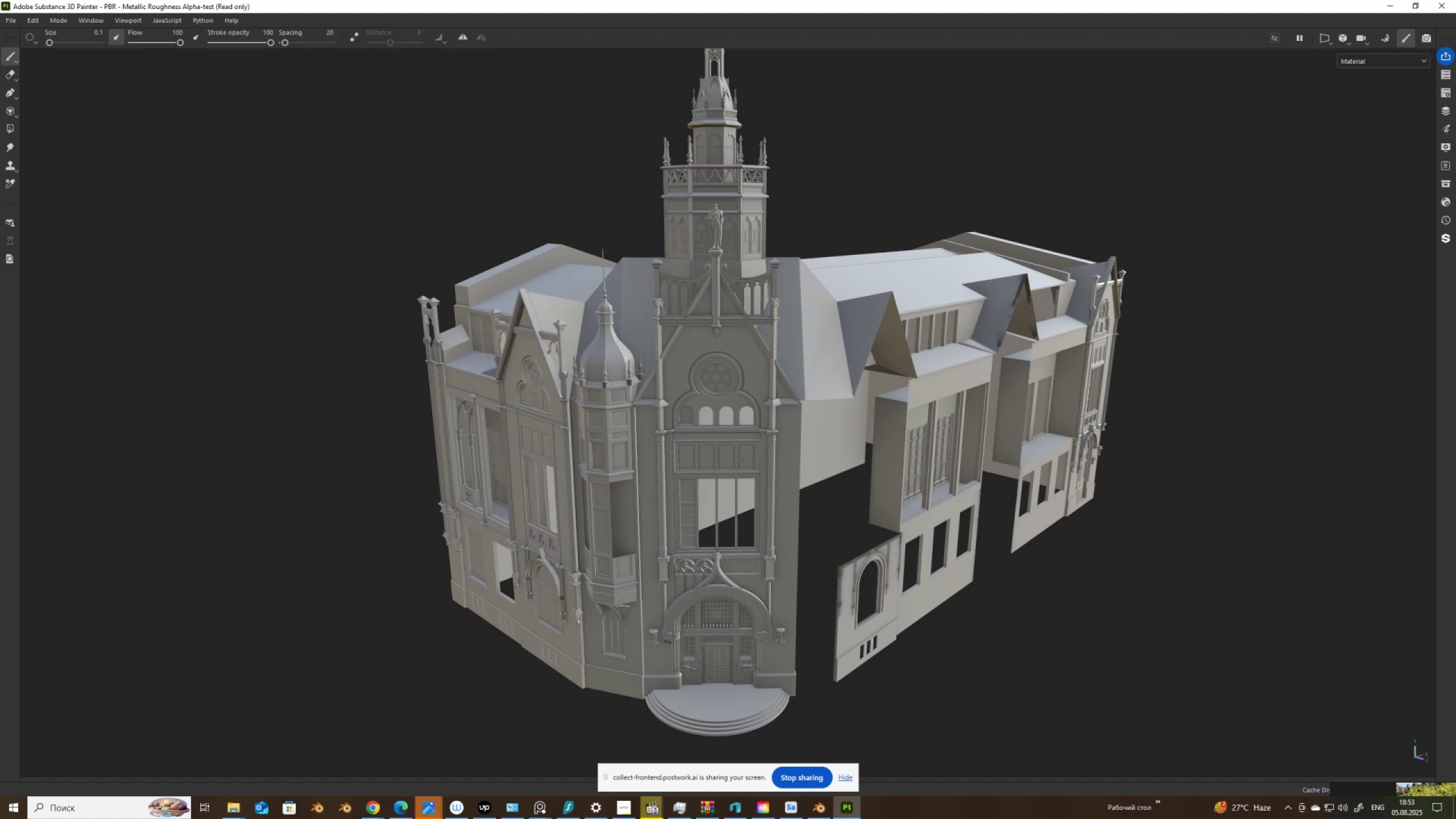 
hold_key(key=AltLeft, duration=1.54)
 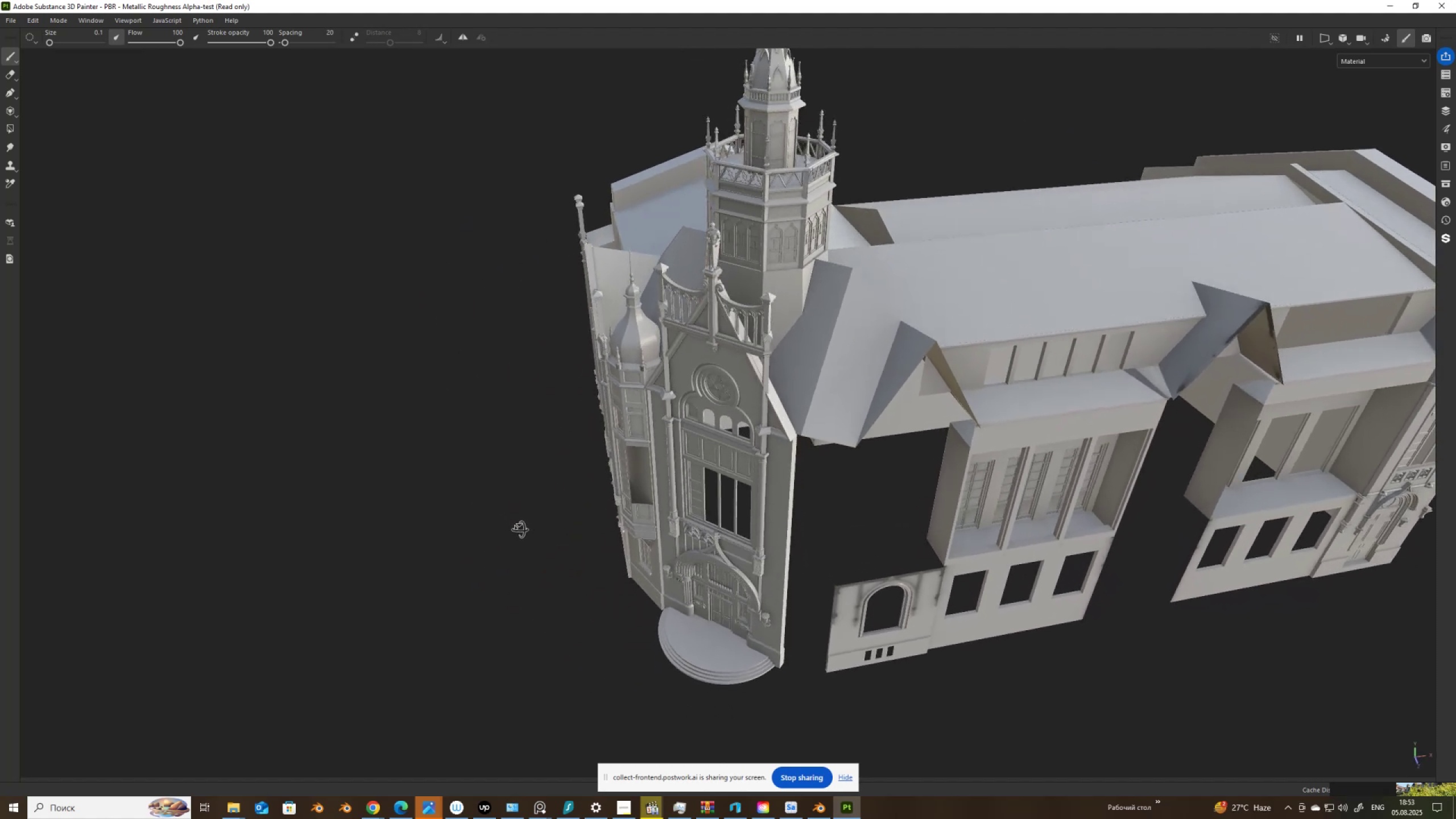 
hold_key(key=AltLeft, duration=1.51)
 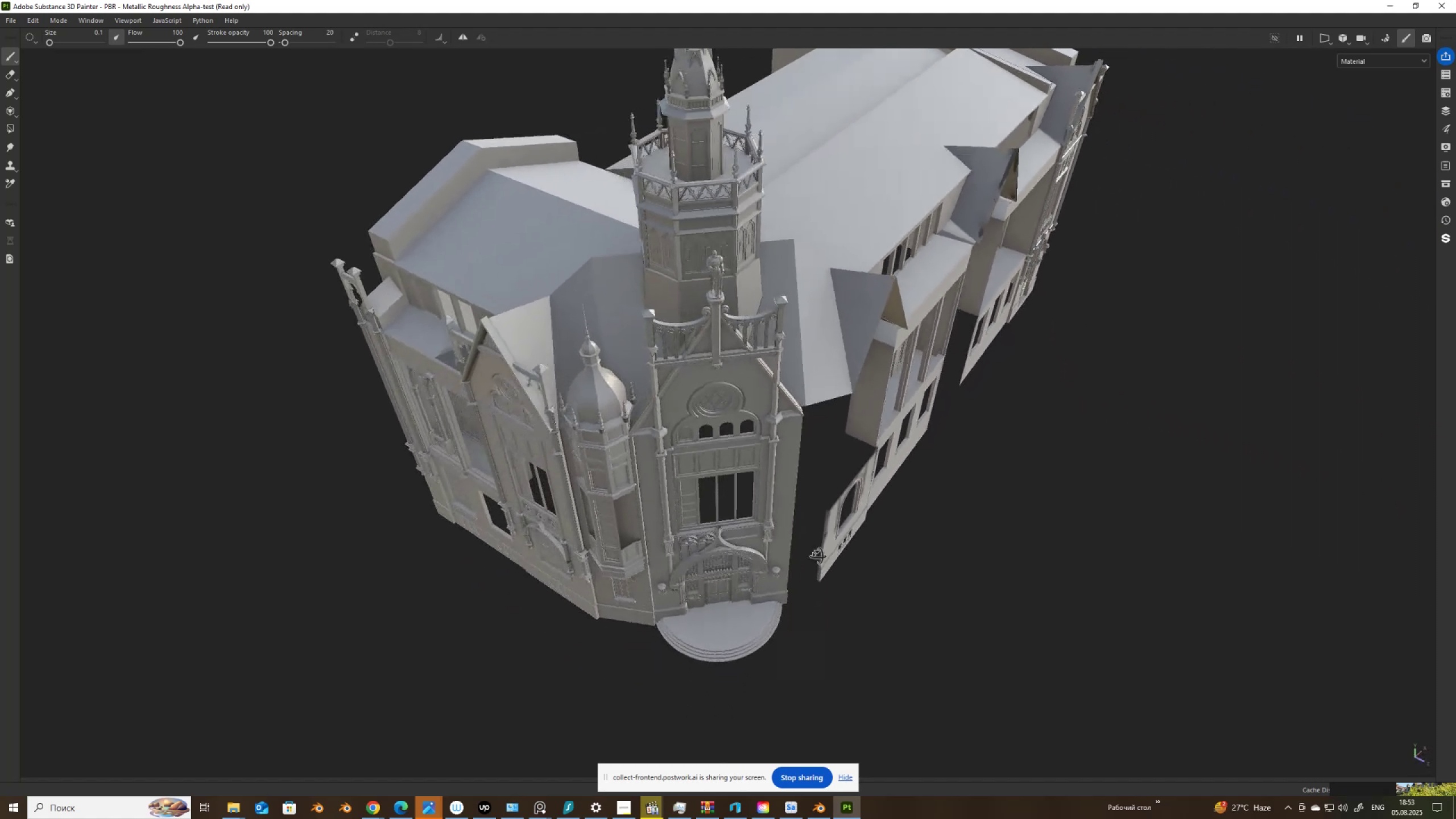 
hold_key(key=AltLeft, duration=1.51)
 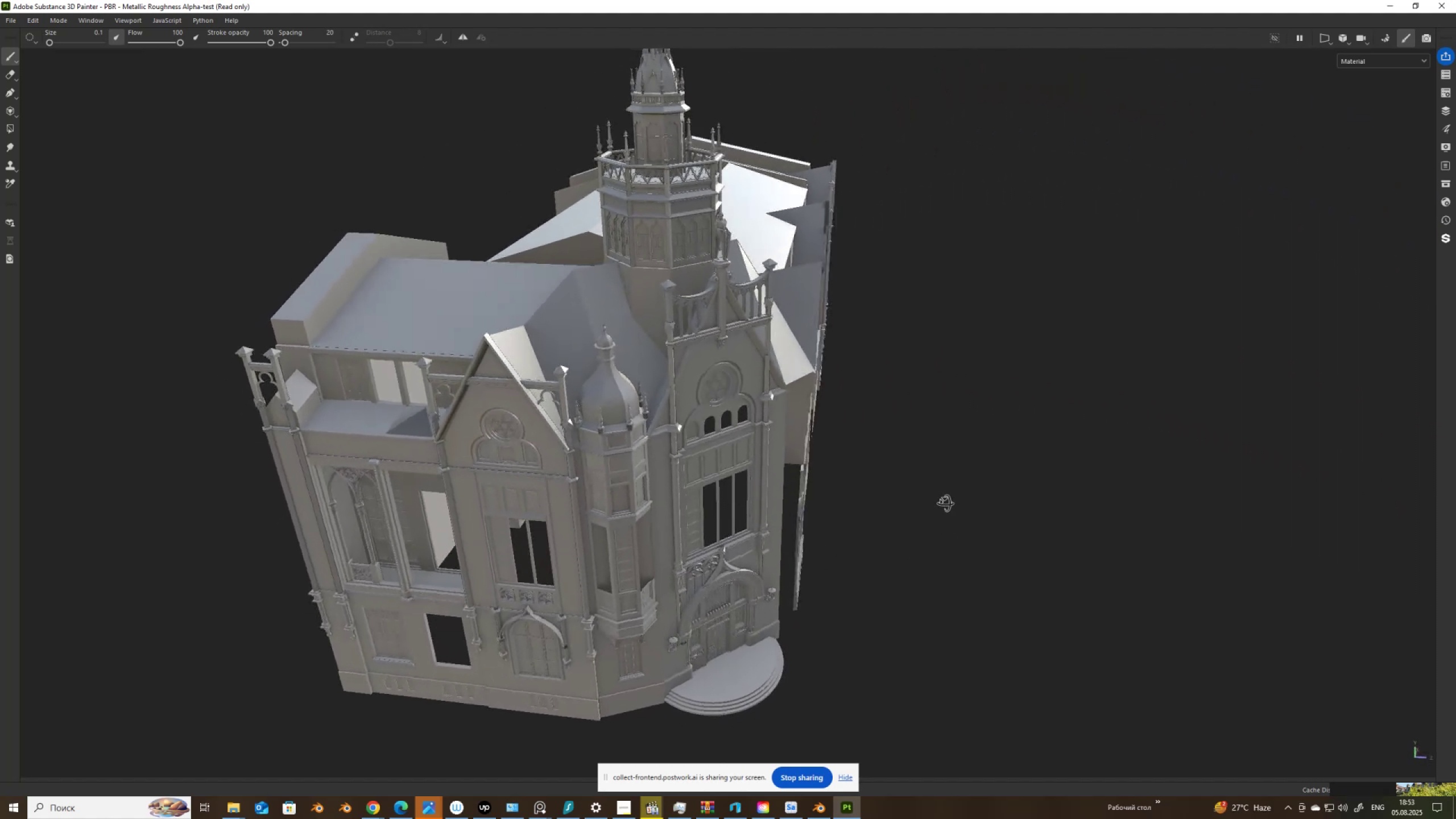 
hold_key(key=AltLeft, duration=1.53)
 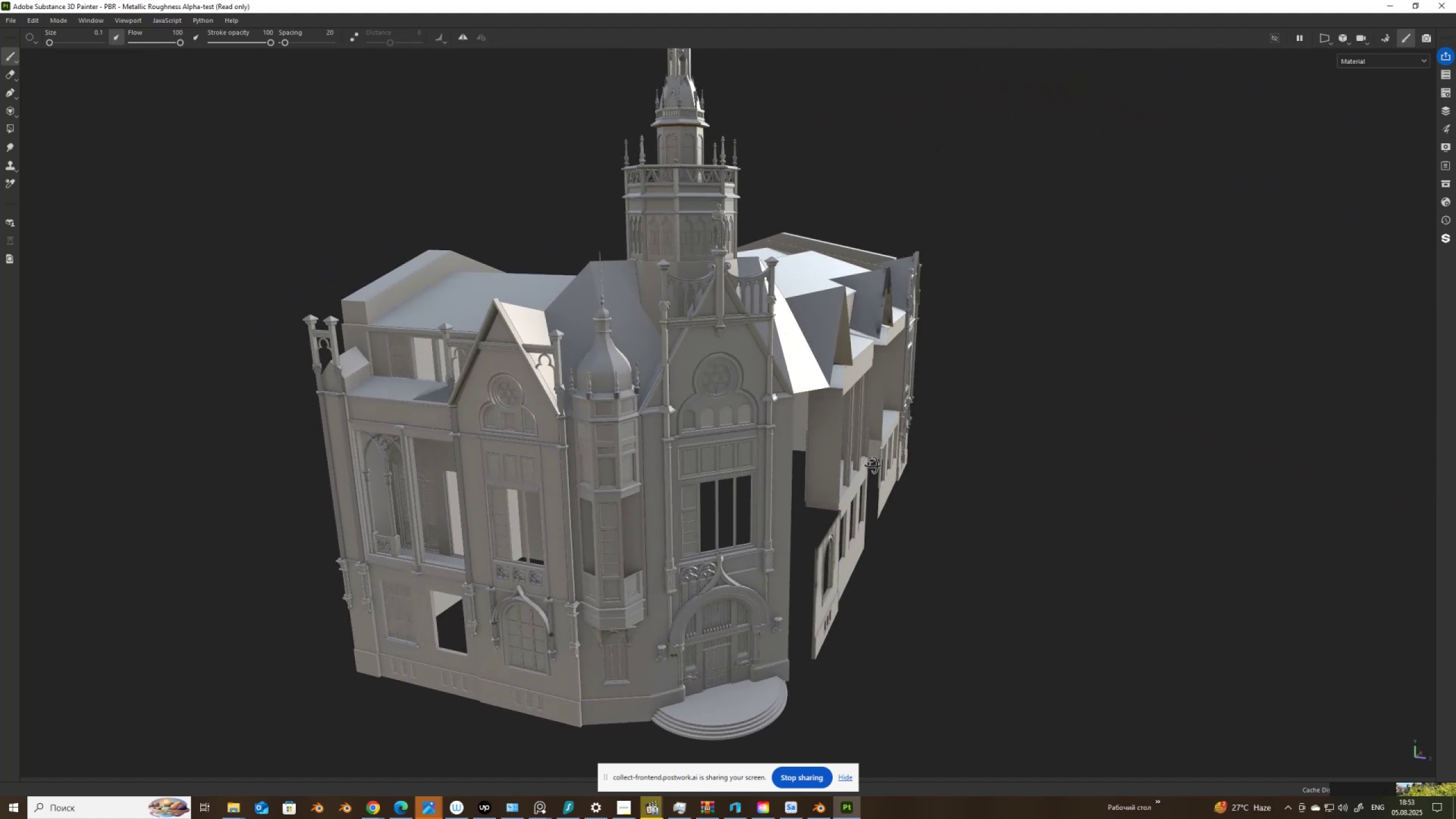 
hold_key(key=AltLeft, duration=0.94)
 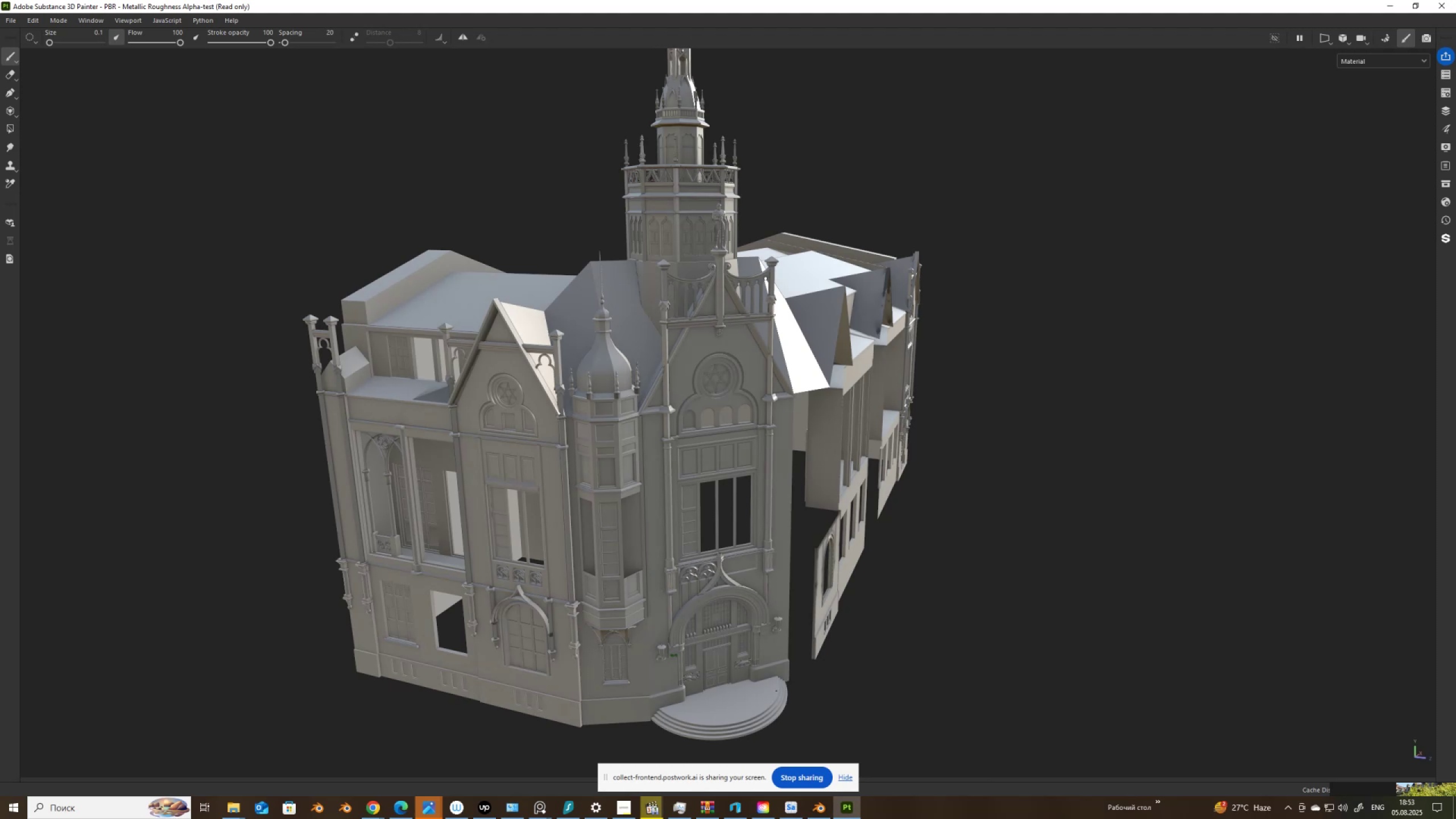 
wait(8.81)
 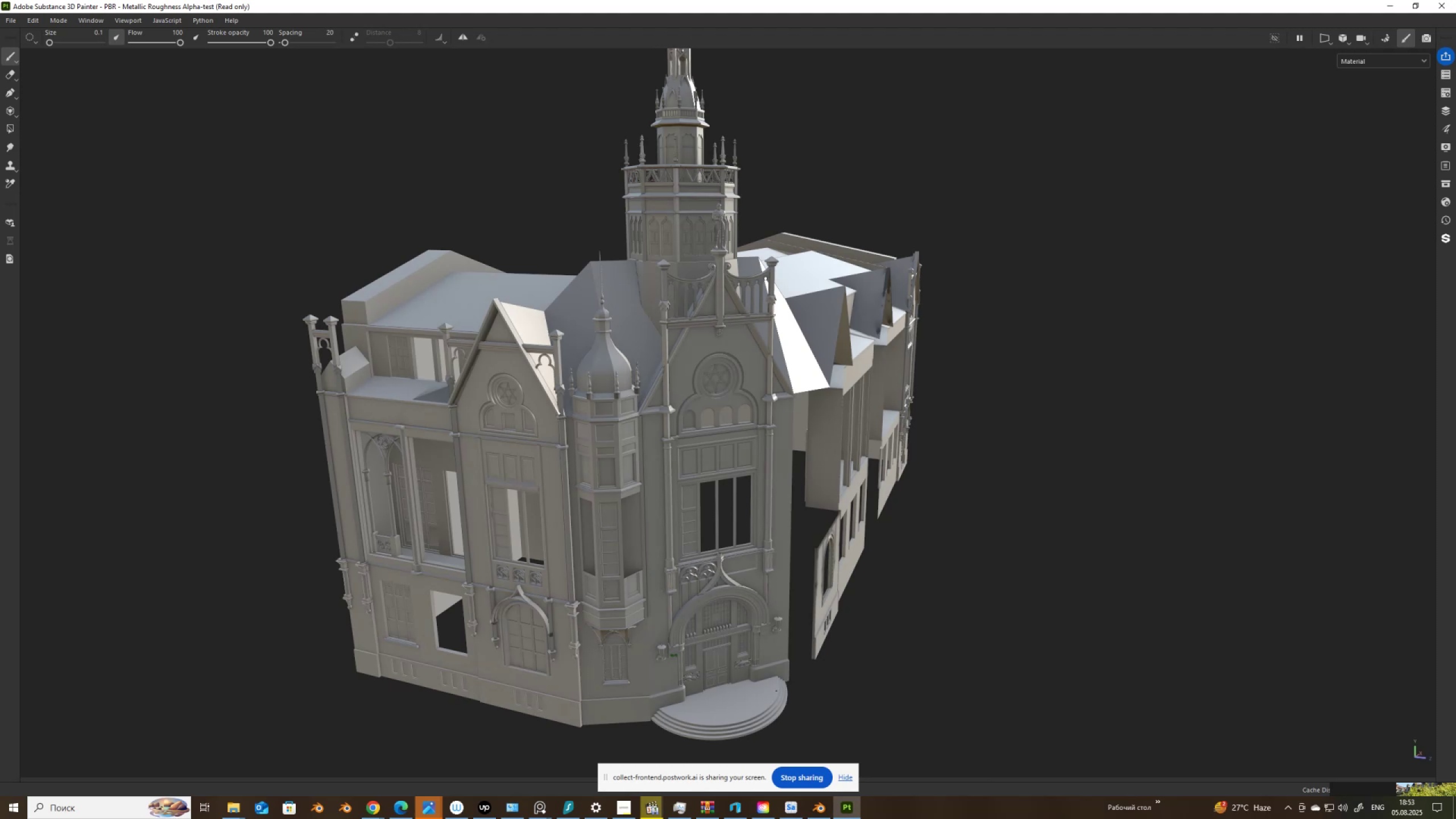 
key(Escape)
 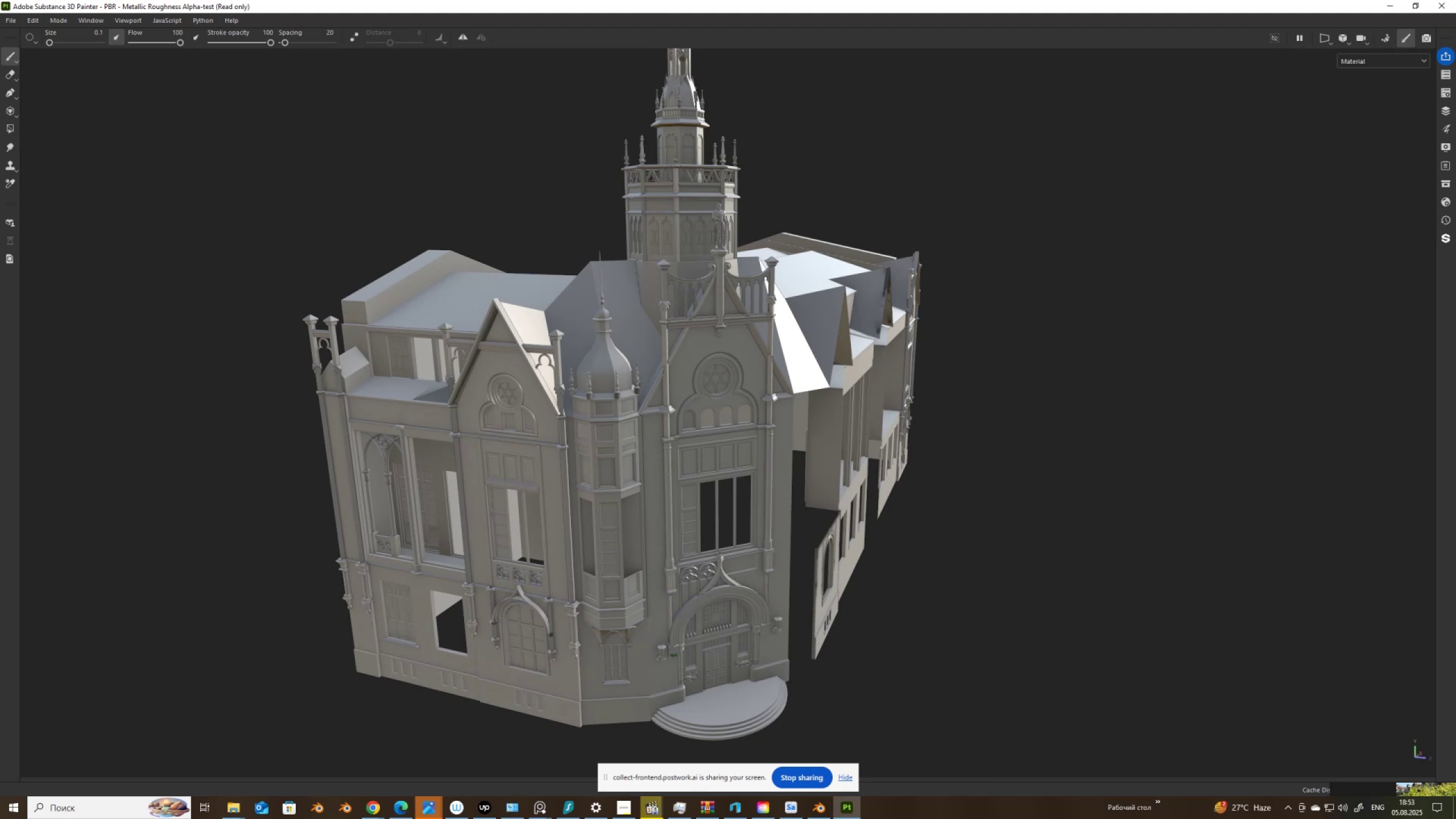 
left_click([812, 628])
 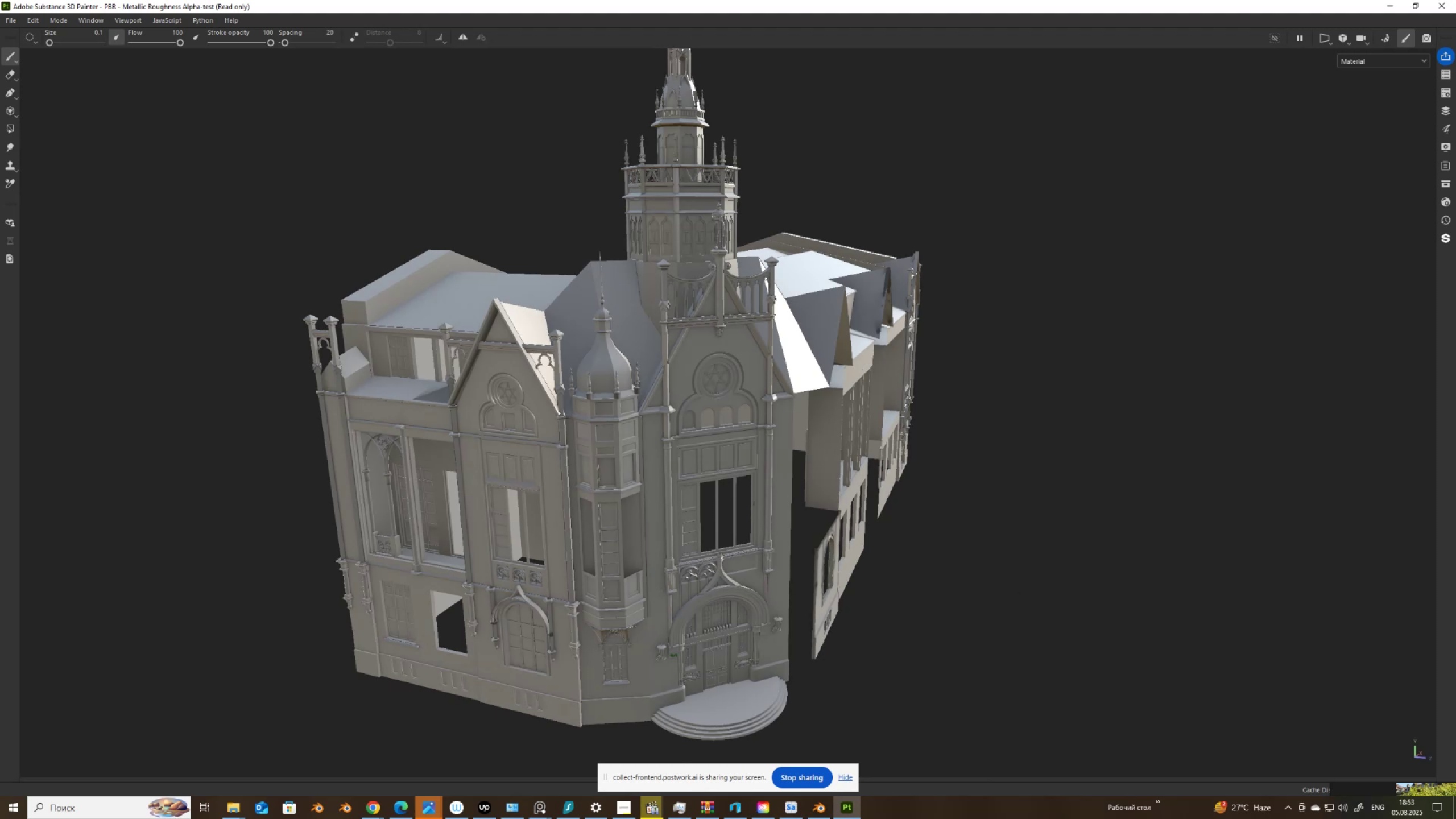 
scroll: coordinate [949, 671], scroll_direction: up, amount: 2.0
 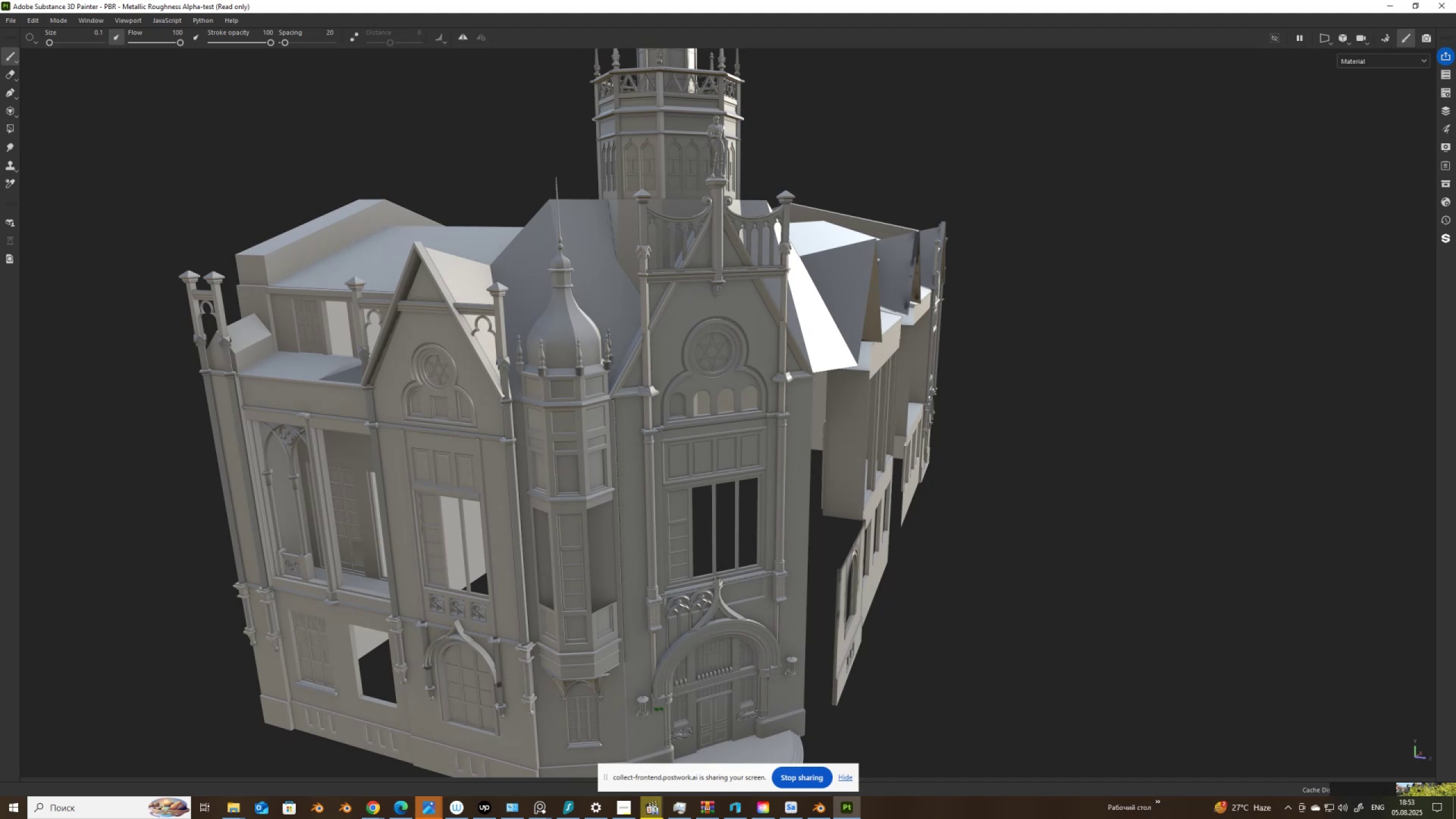 
key(CapsLock)
 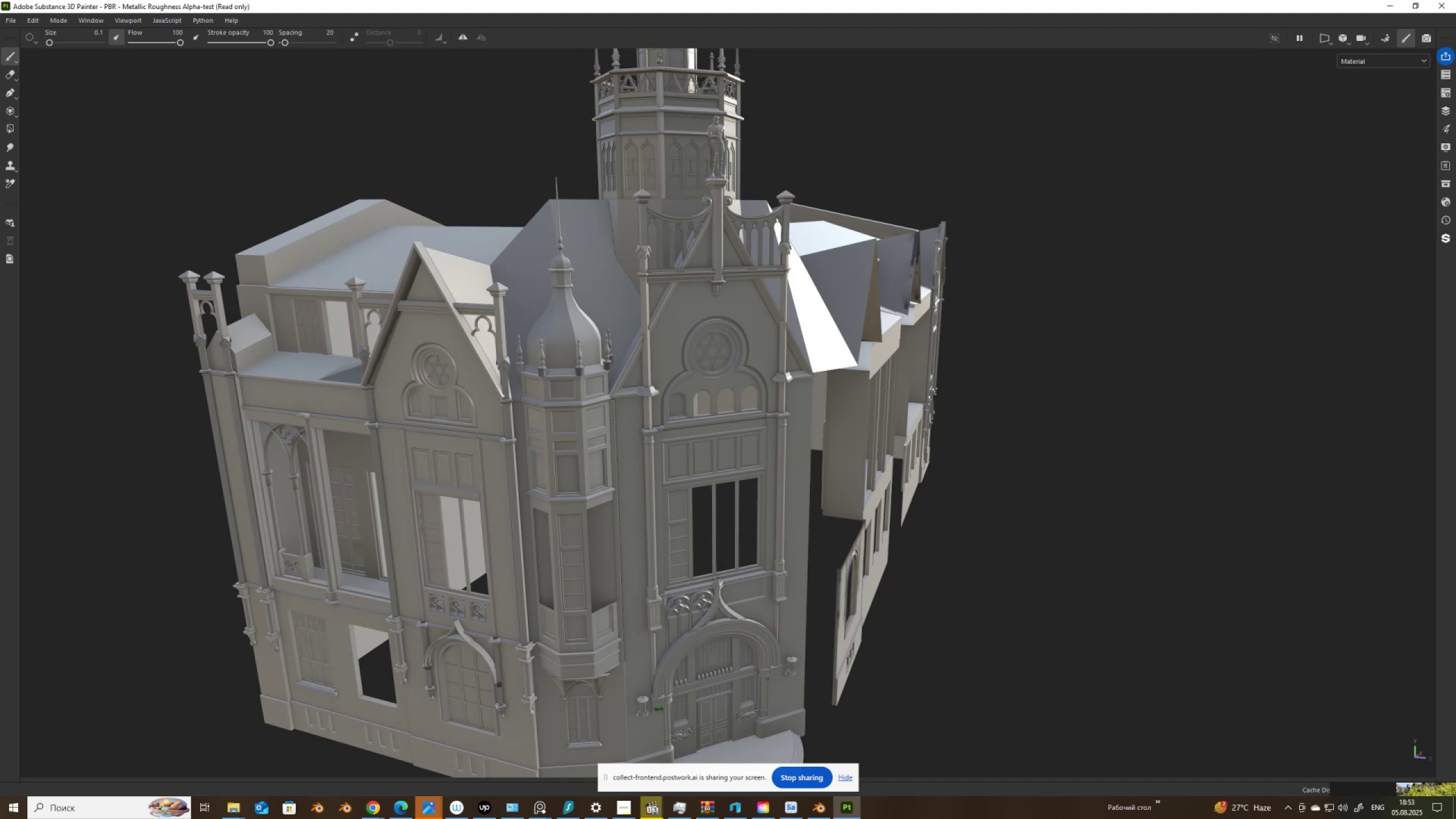 
left_click([1063, 442])
 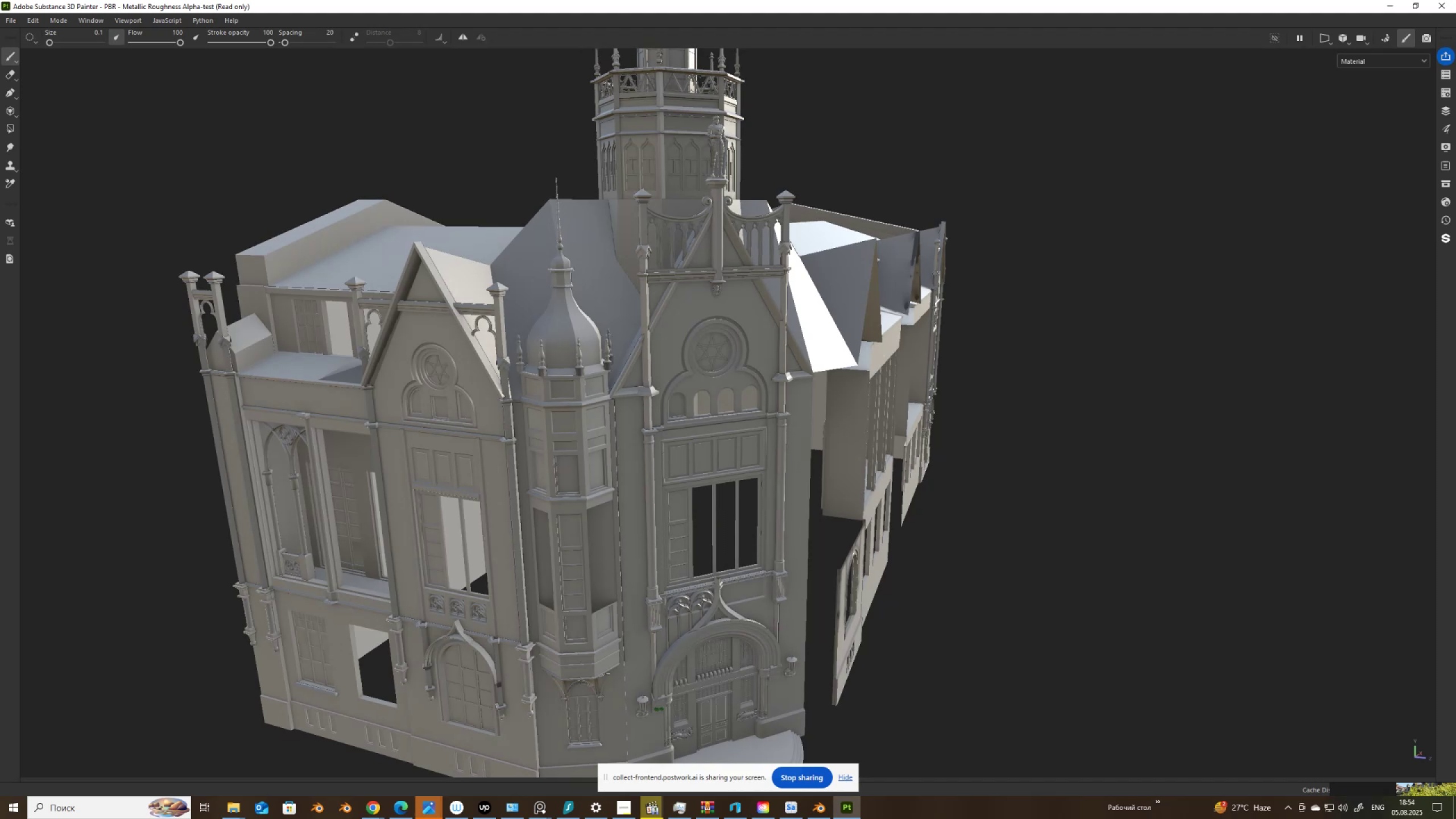 
key(Tab)
 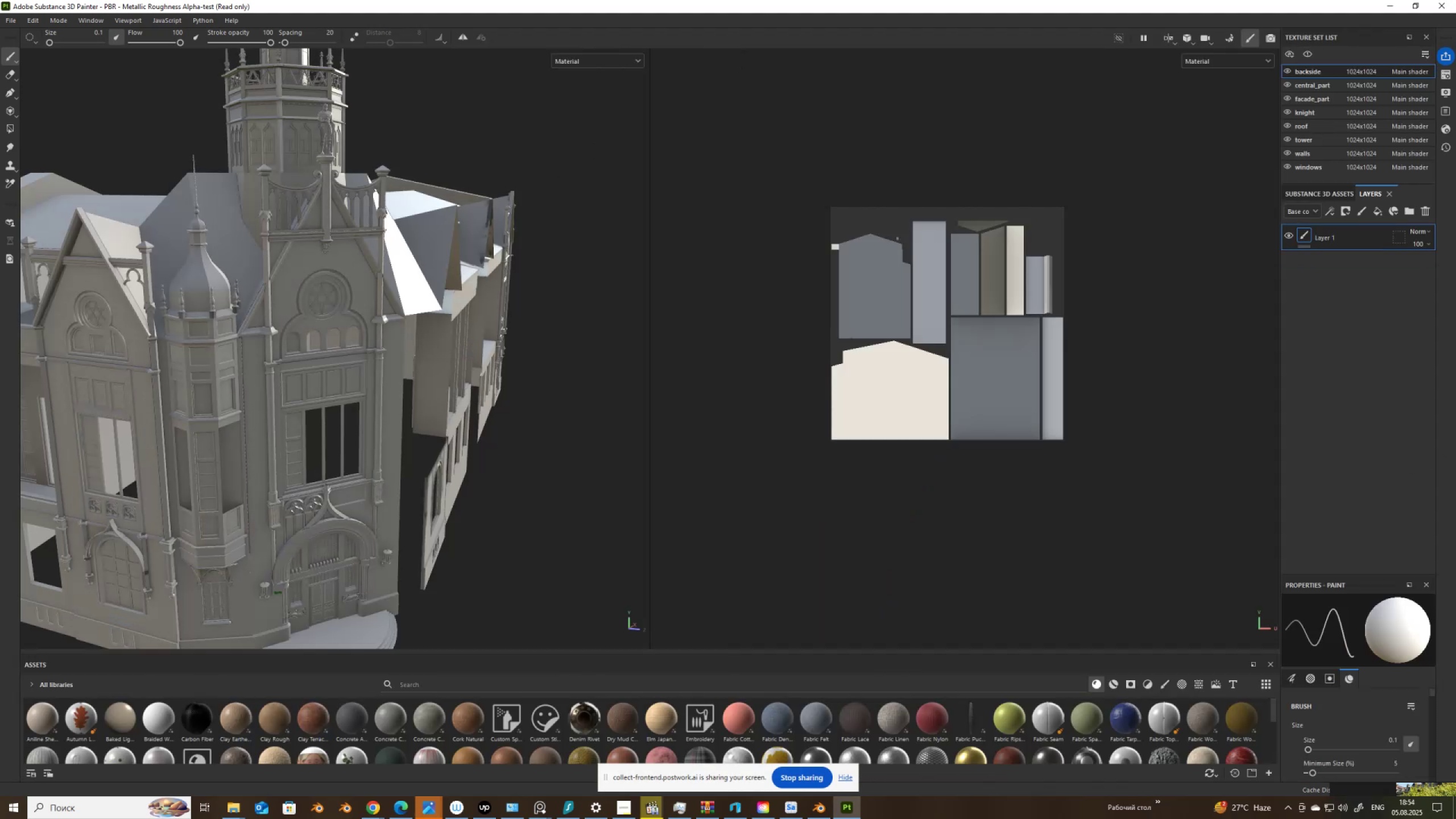 
scroll: coordinate [601, 566], scroll_direction: down, amount: 4.0
 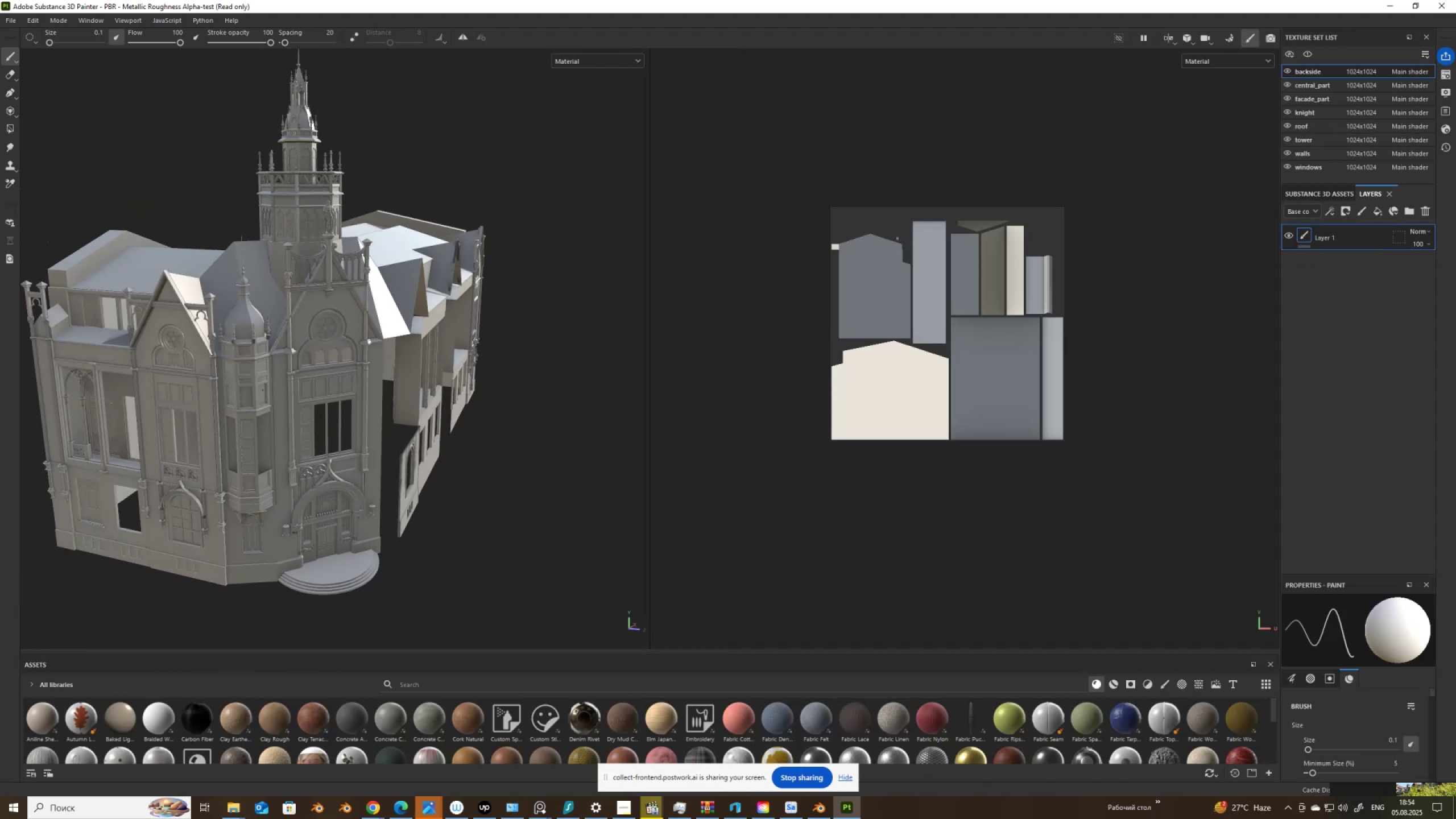 
scroll: coordinate [272, 333], scroll_direction: up, amount: 3.0
 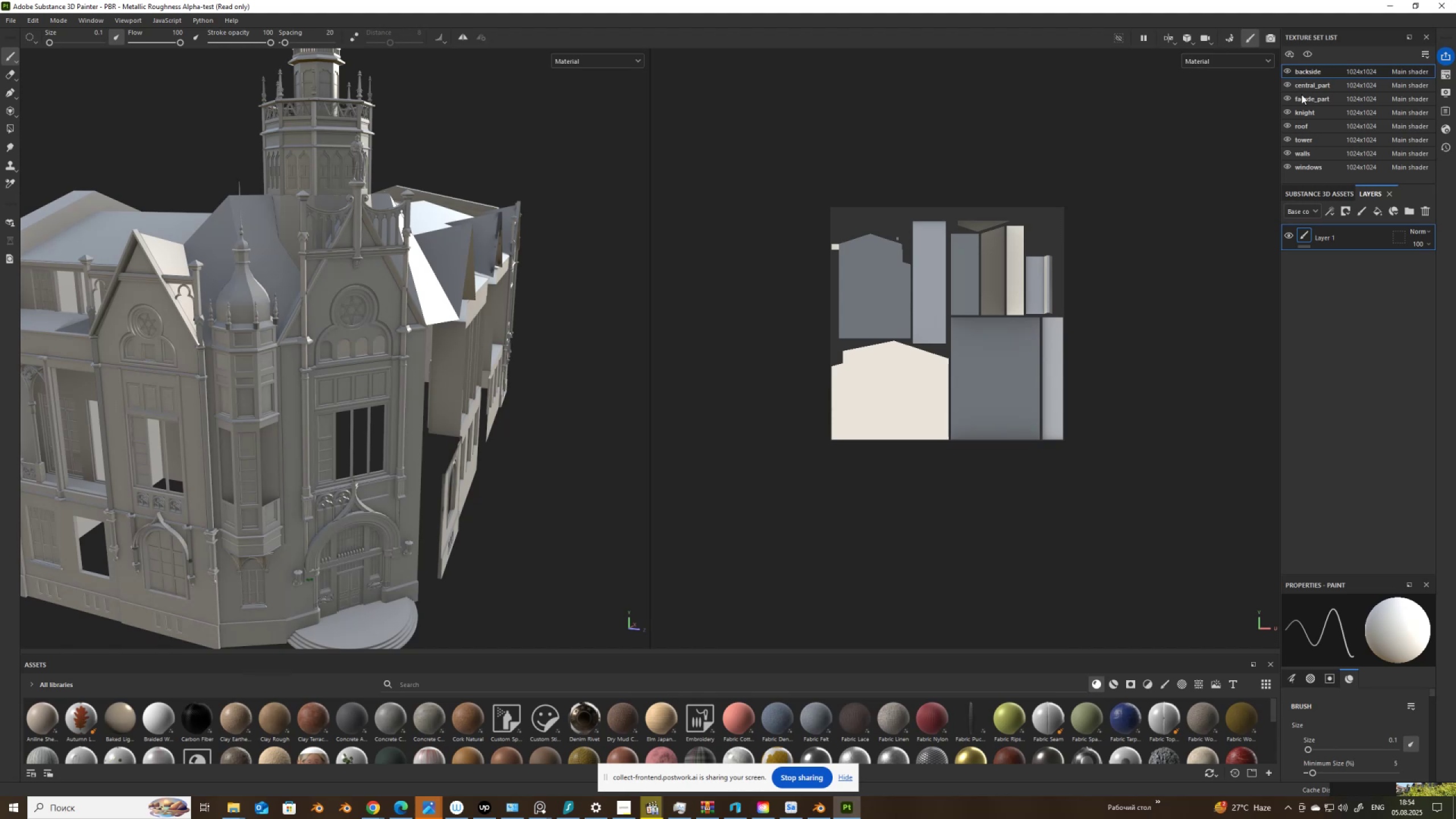 
wait(5.17)
 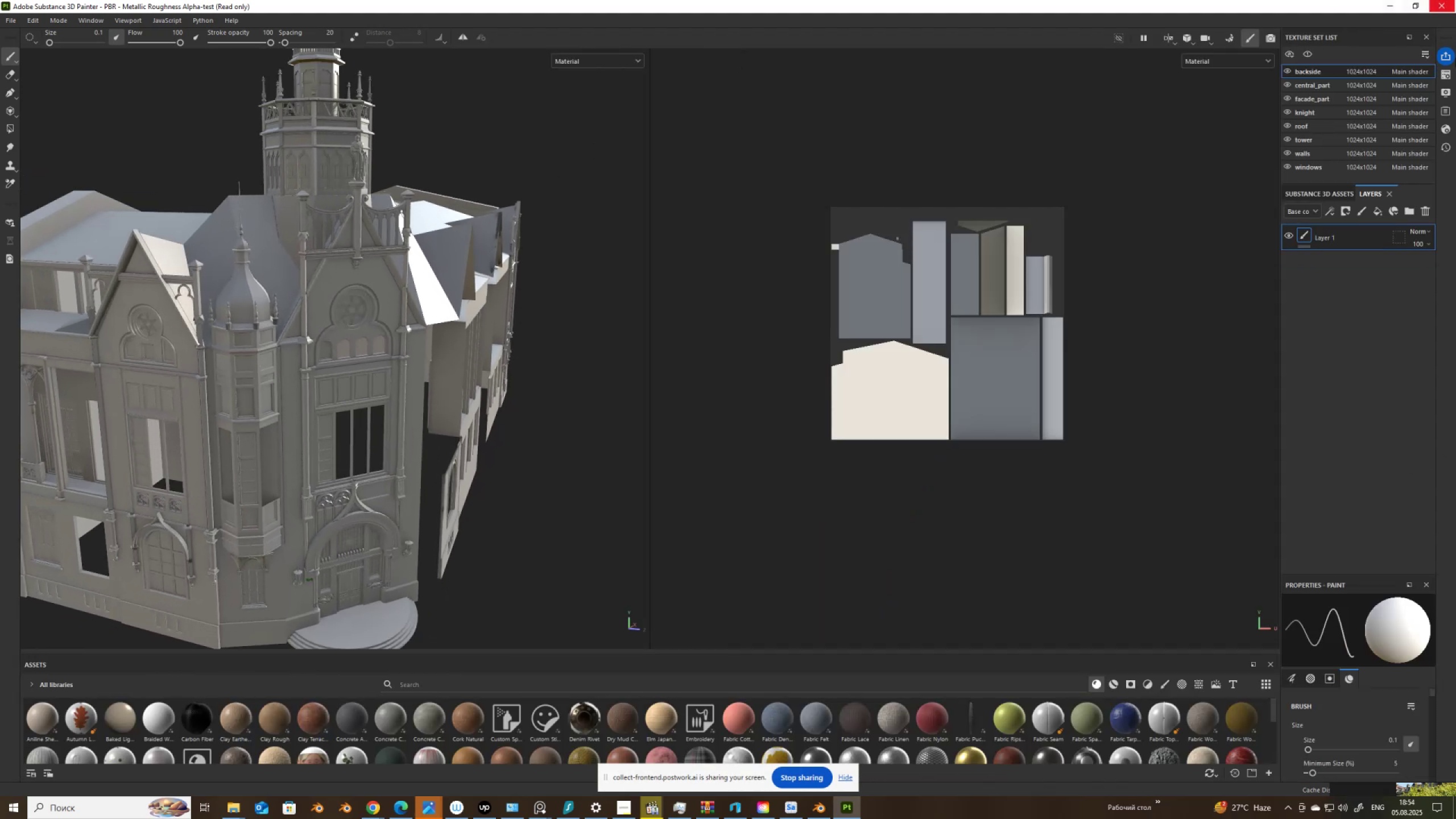 
left_click([1394, 3])
 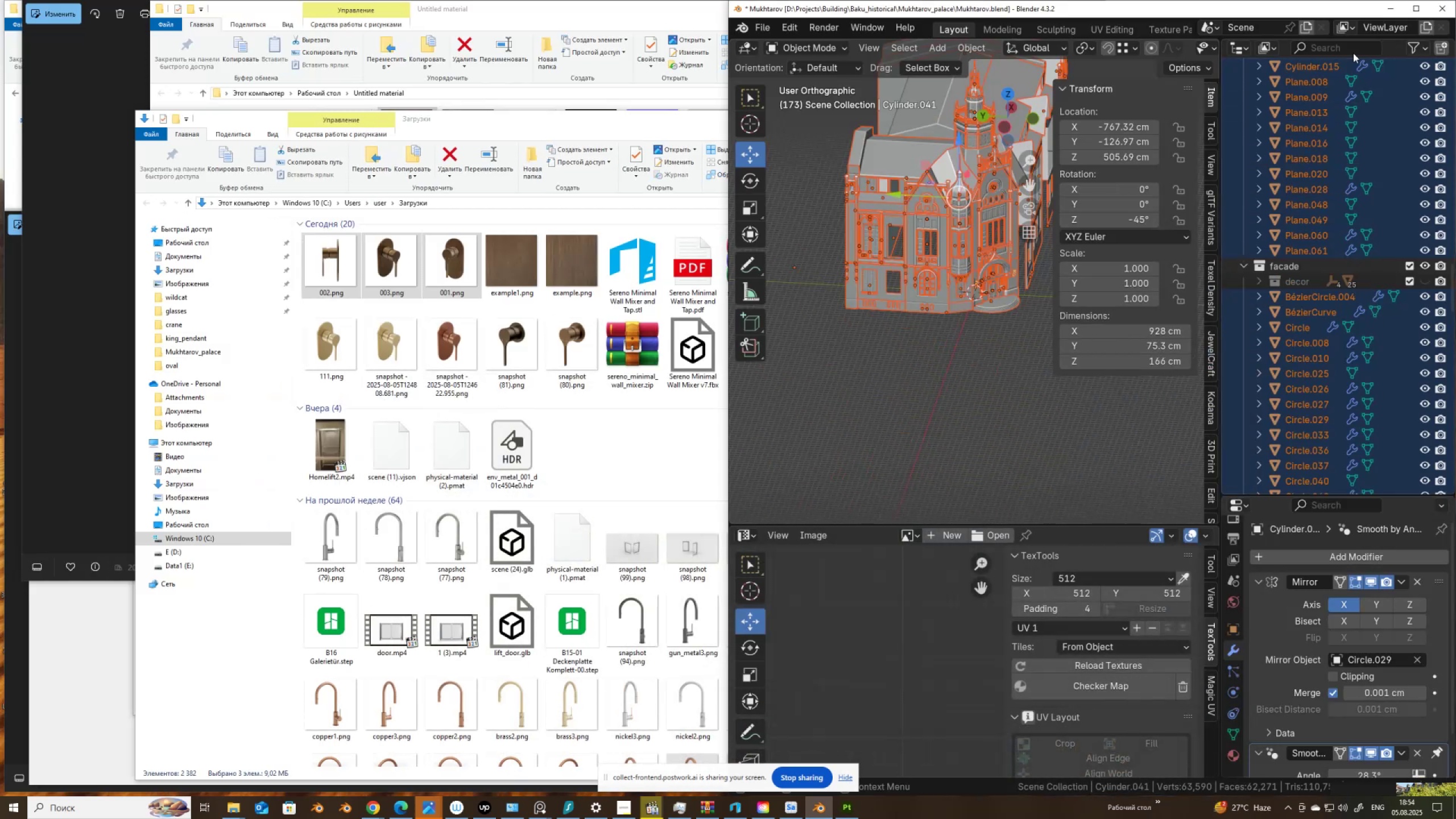 
left_click([1413, 7])
 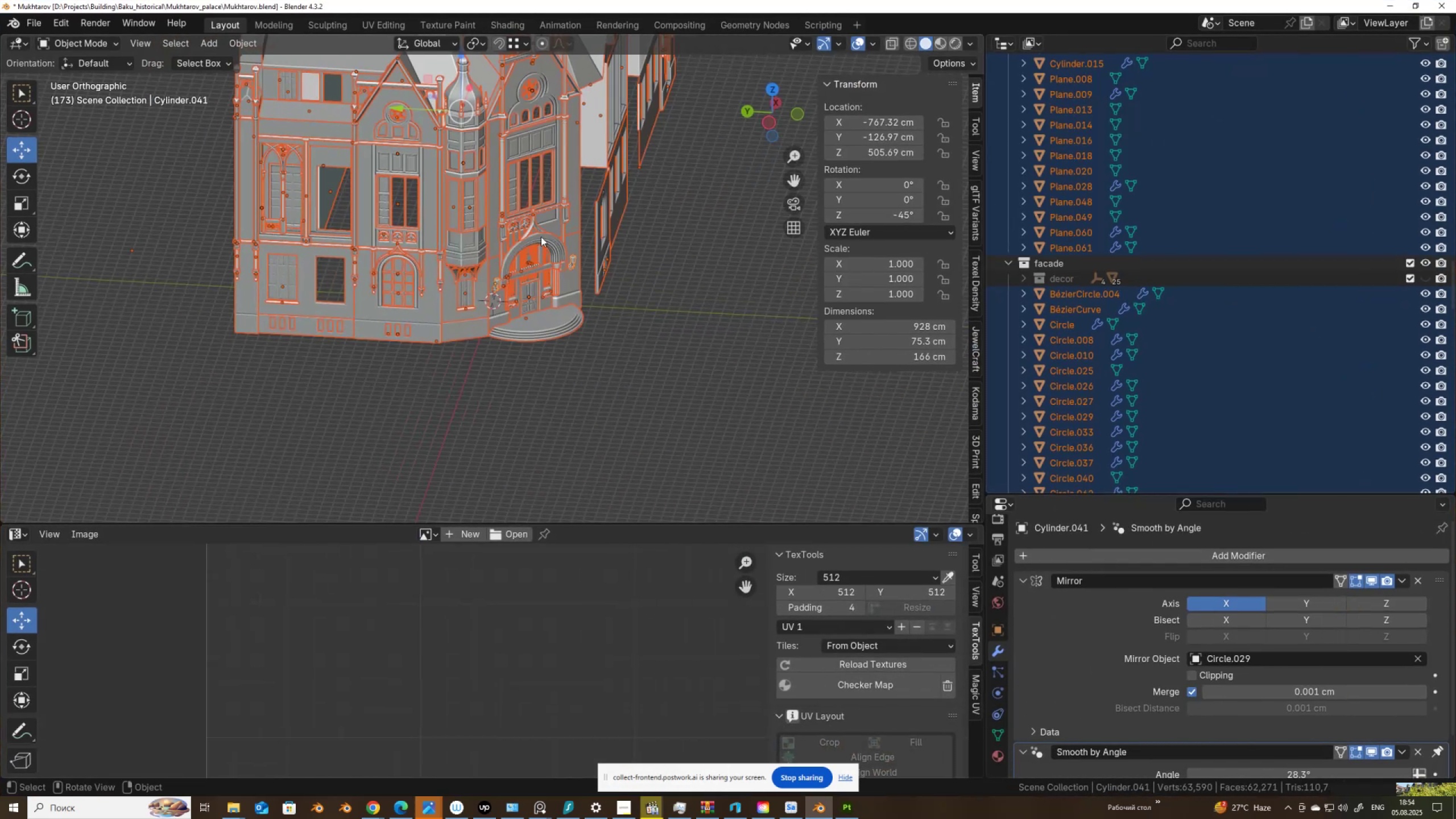 
scroll: coordinate [390, 264], scroll_direction: up, amount: 3.0
 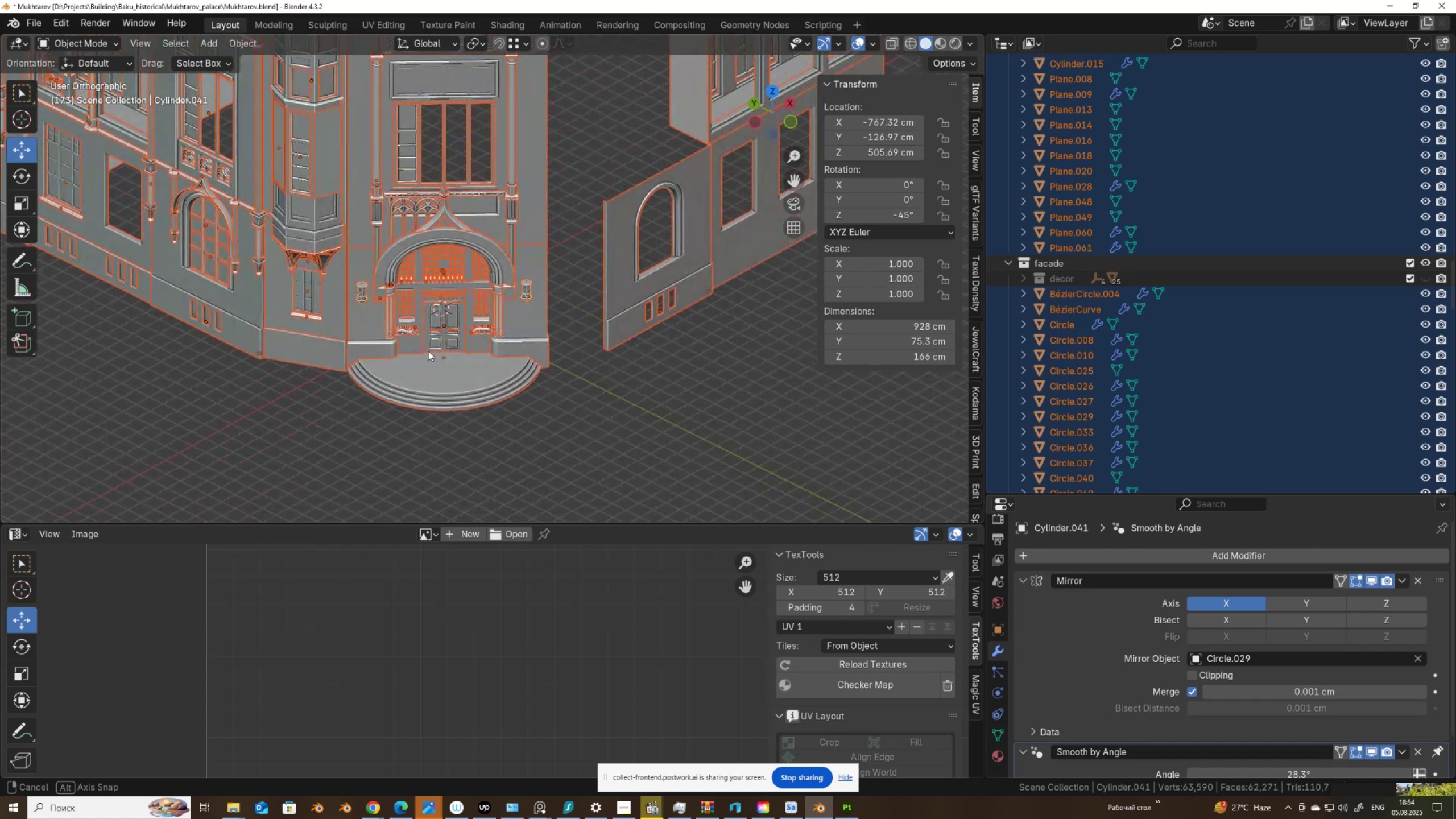 
wait(6.3)
 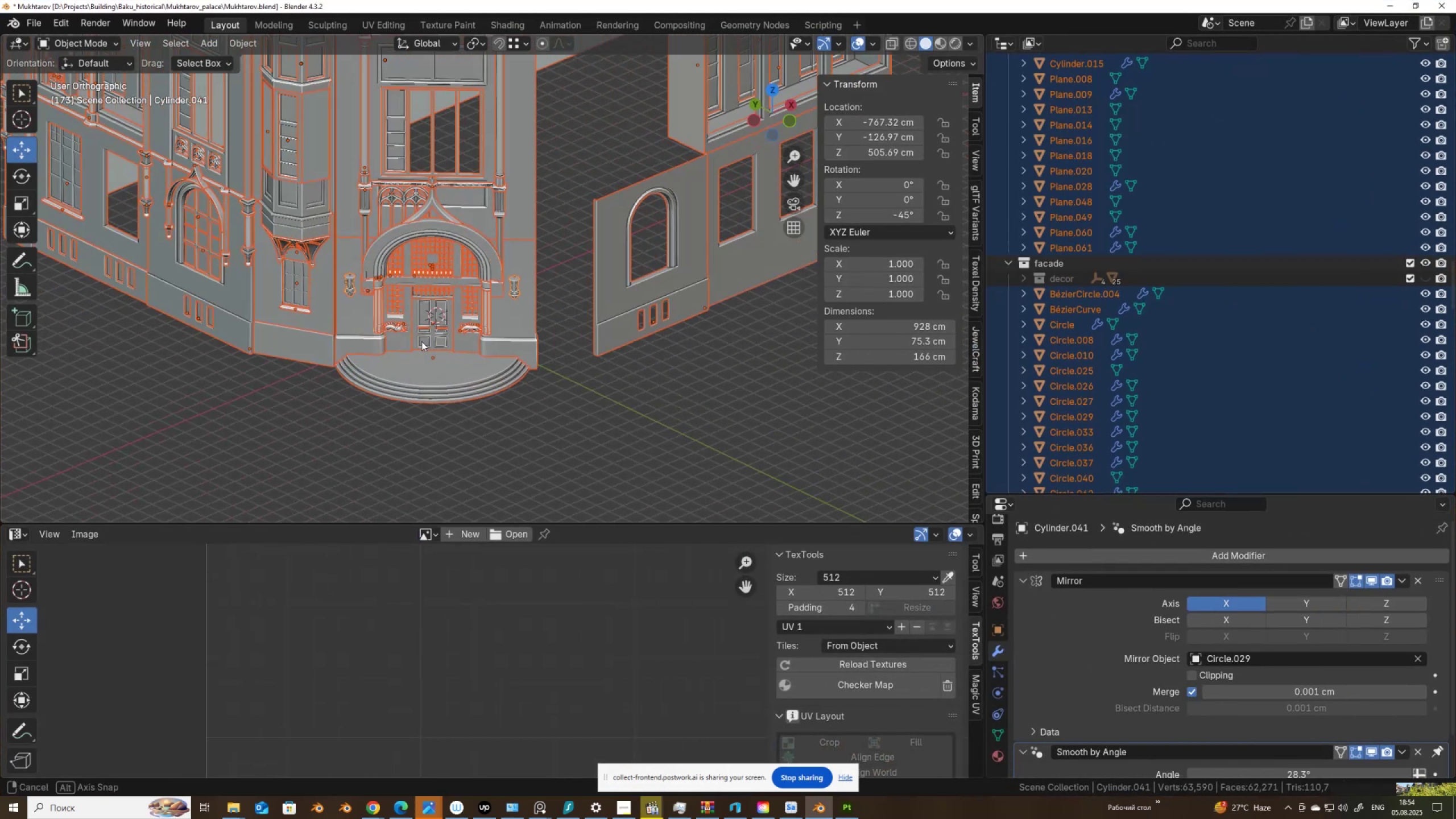 
scroll: coordinate [412, 384], scroll_direction: up, amount: 6.0
 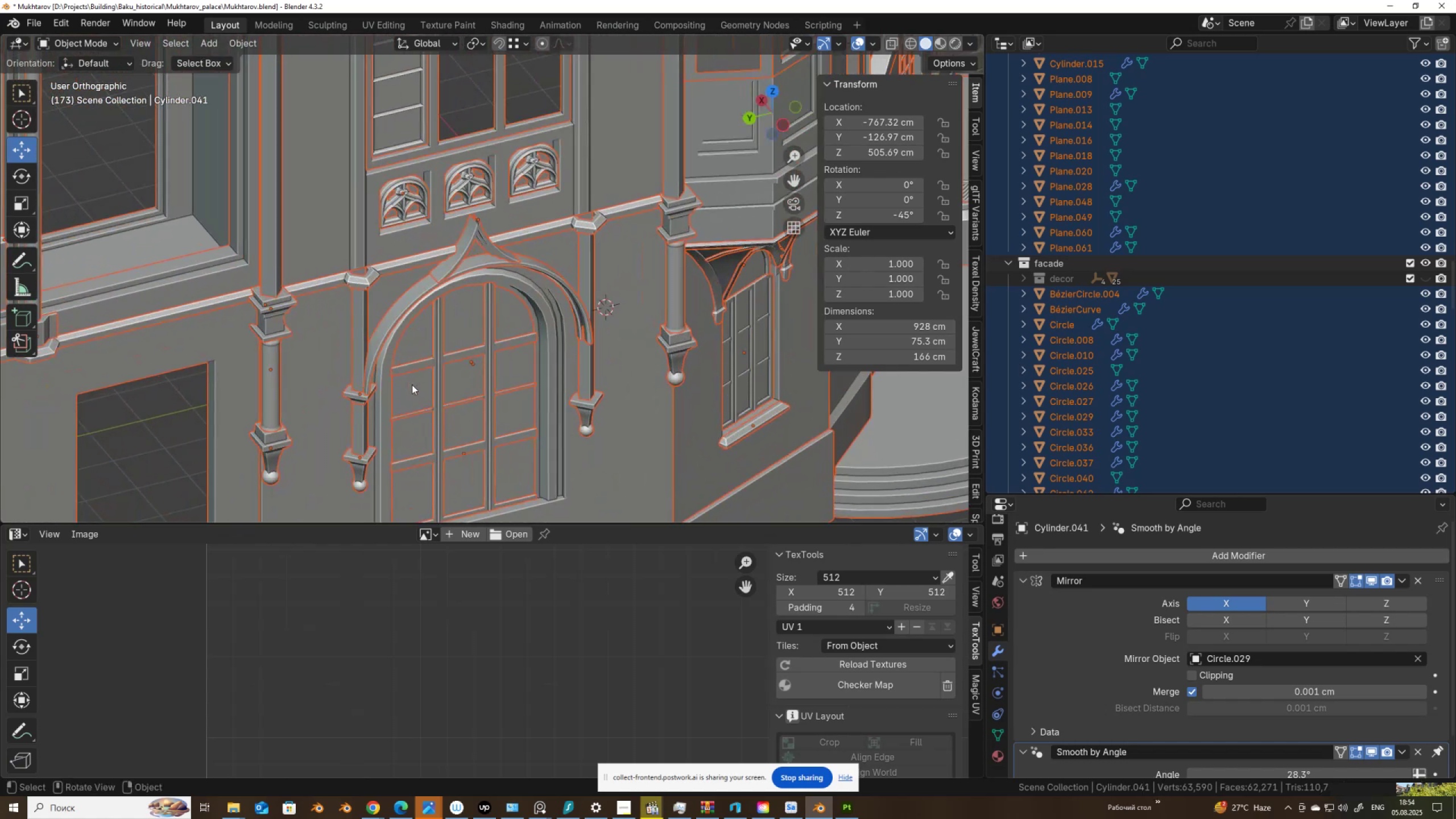 
hold_key(key=ShiftLeft, duration=0.46)
scroll: coordinate [463, 328], scroll_direction: up, amount: 3.0
 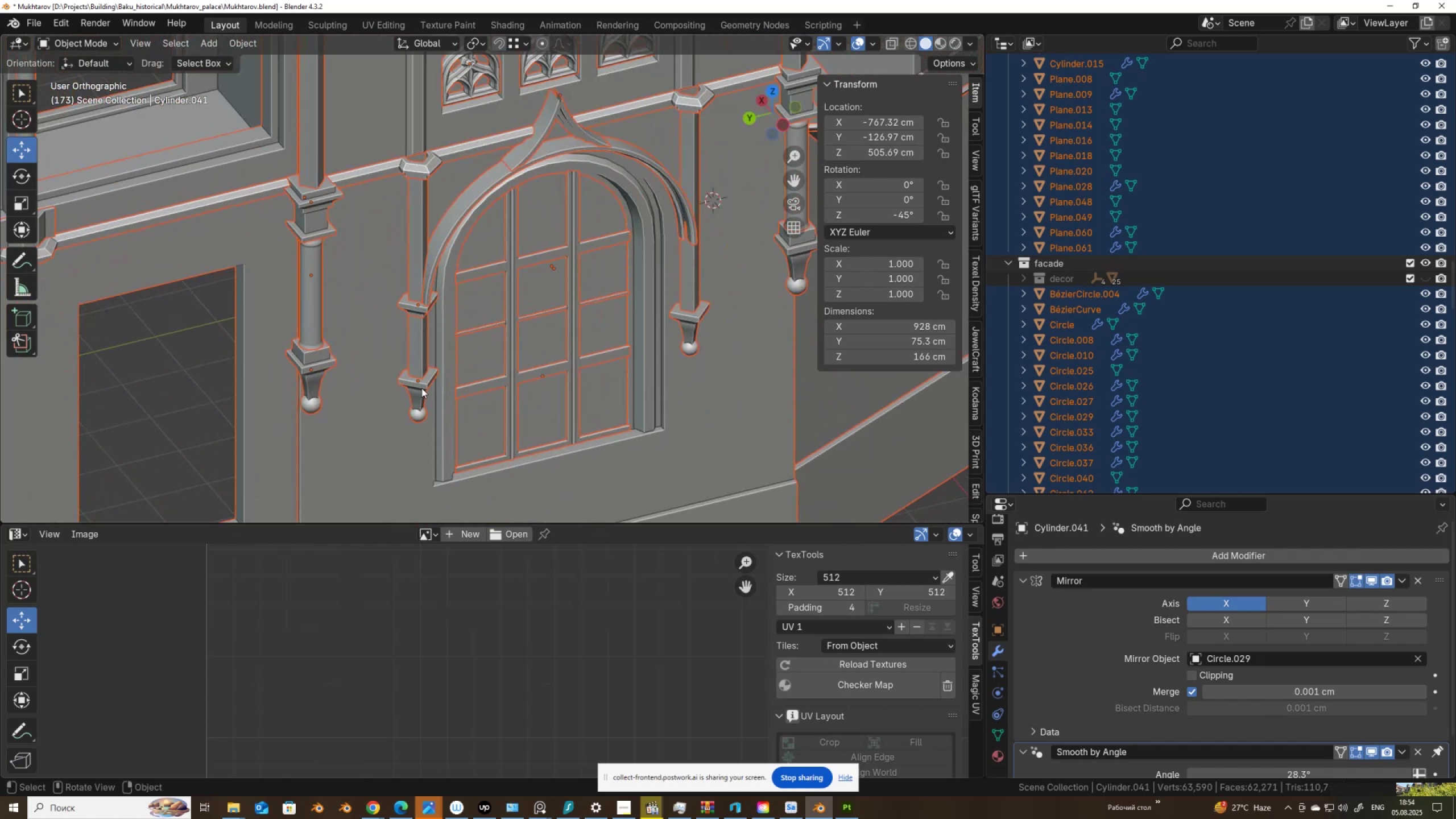 
left_click([423, 387])
 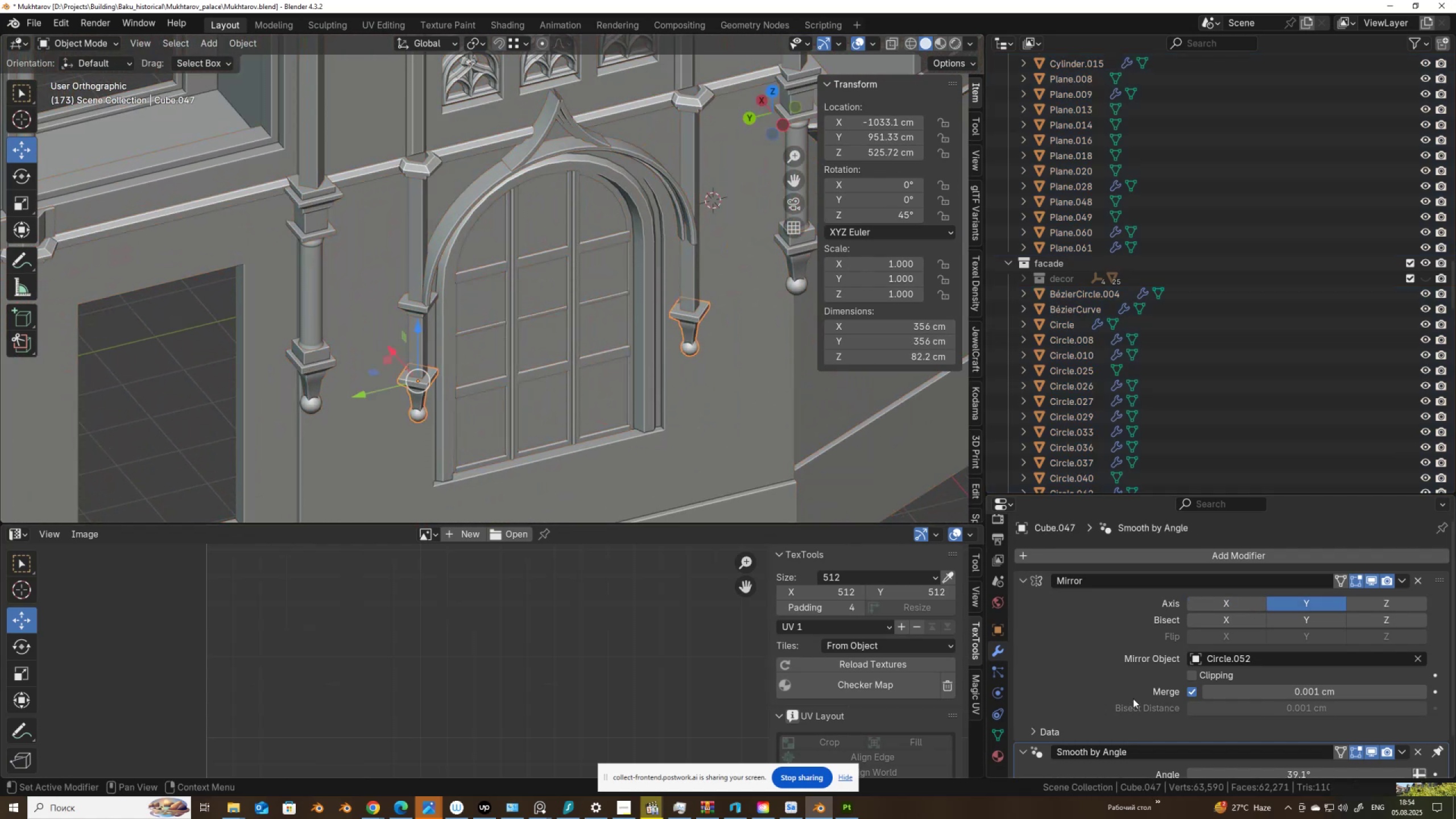 
scroll: coordinate [1066, 668], scroll_direction: down, amount: 7.0
 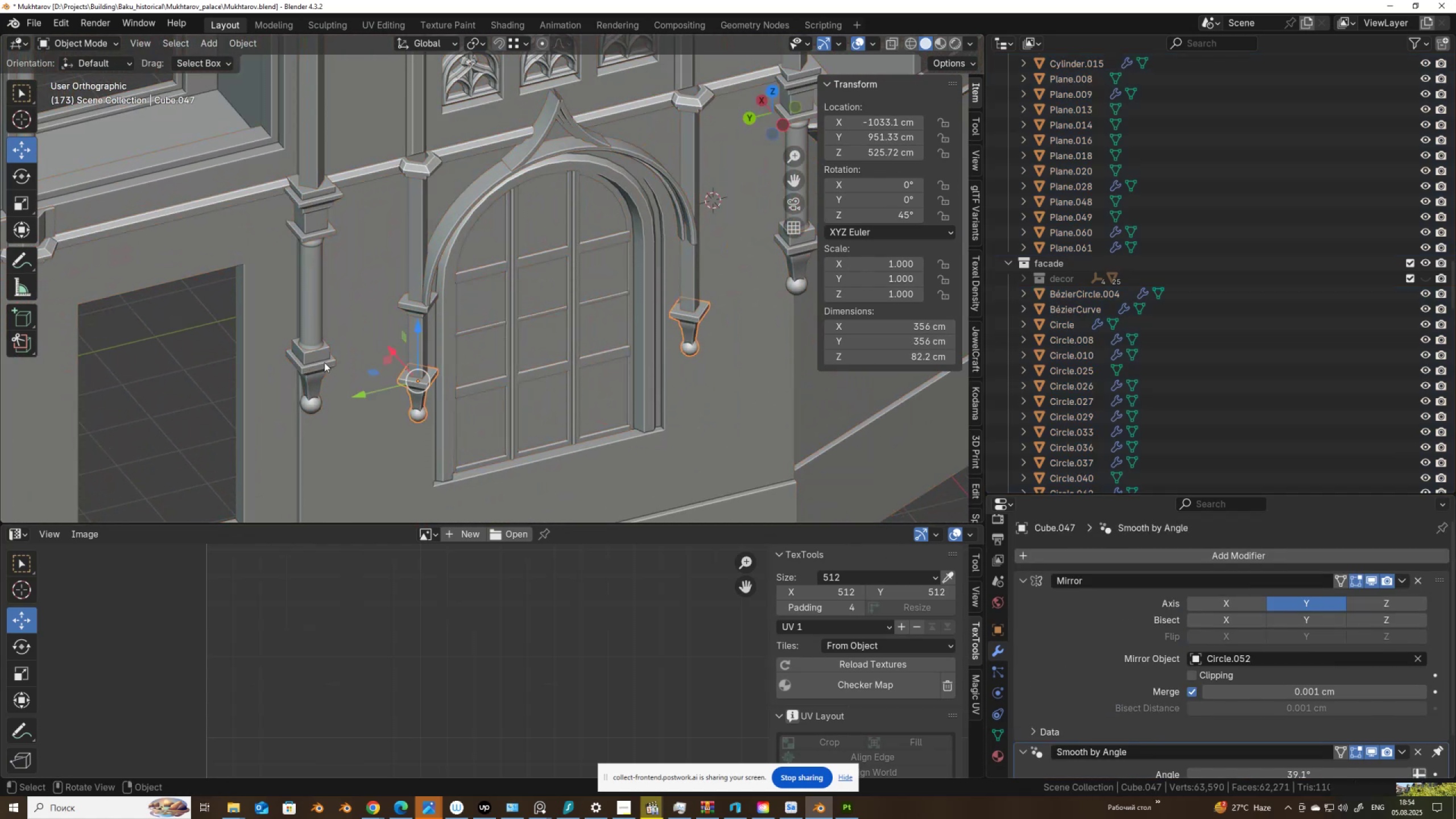 
left_click([323, 358])
 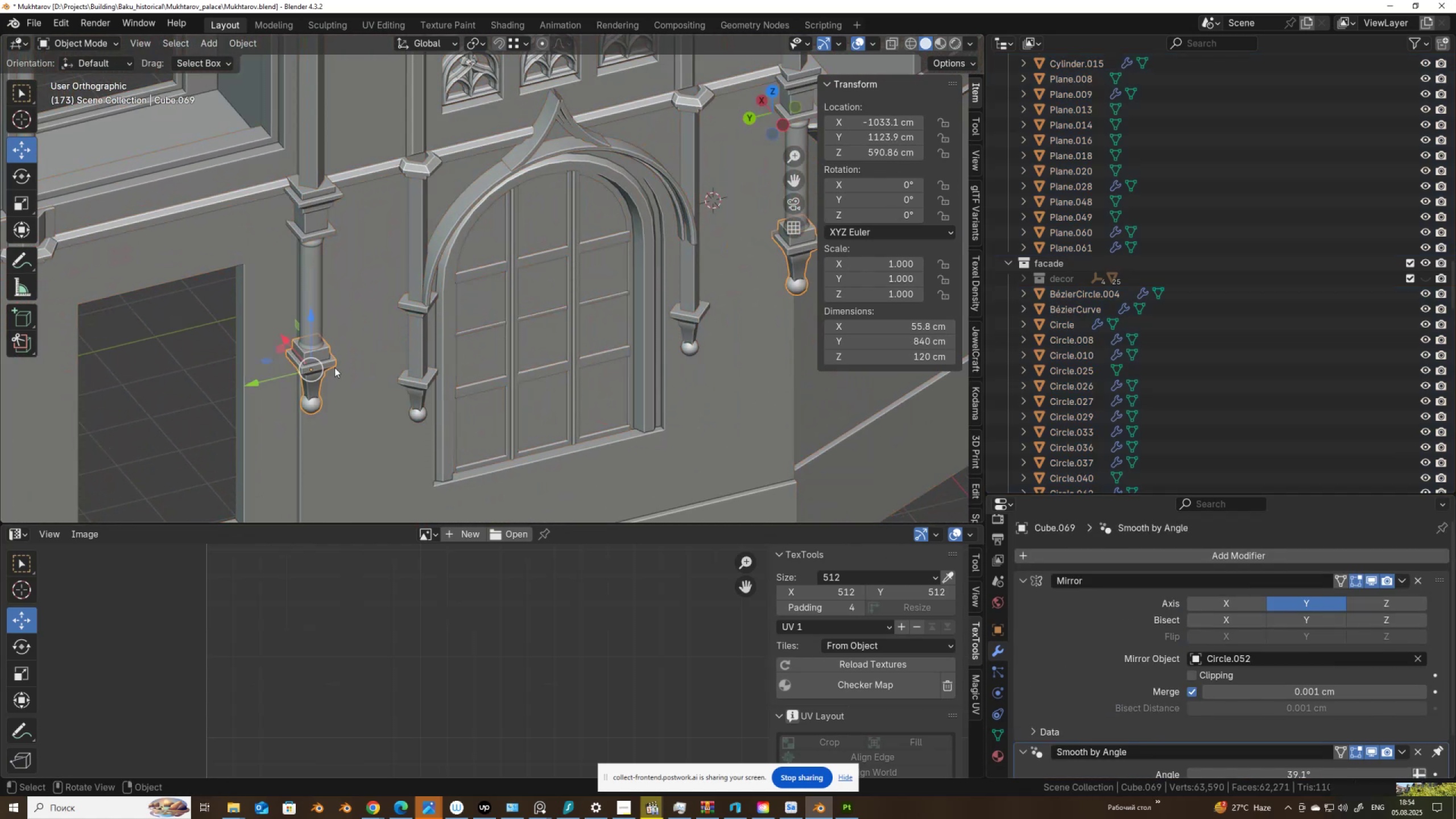 
scroll: coordinate [1112, 667], scroll_direction: down, amount: 4.0
 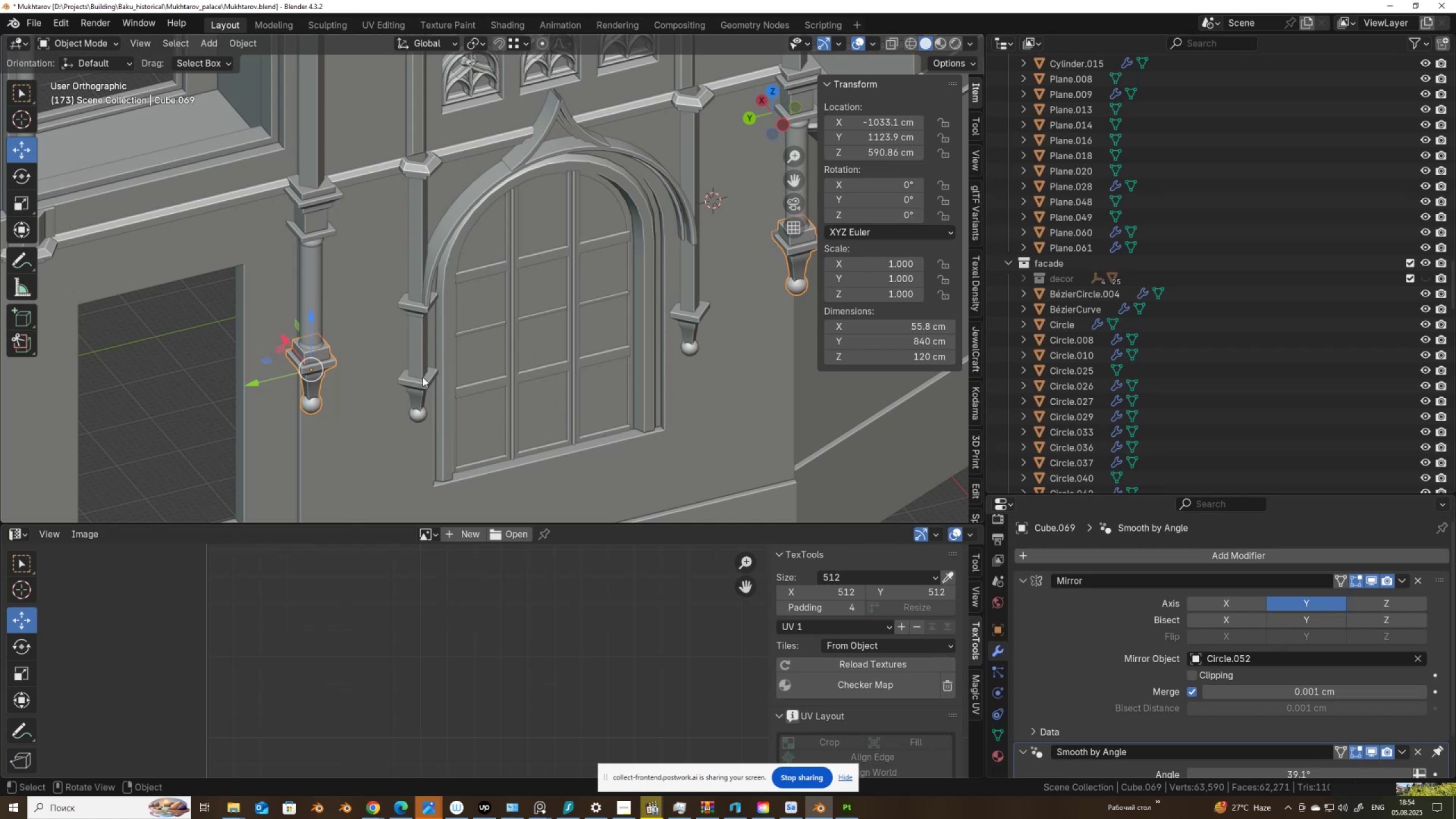 
left_click([419, 390])
 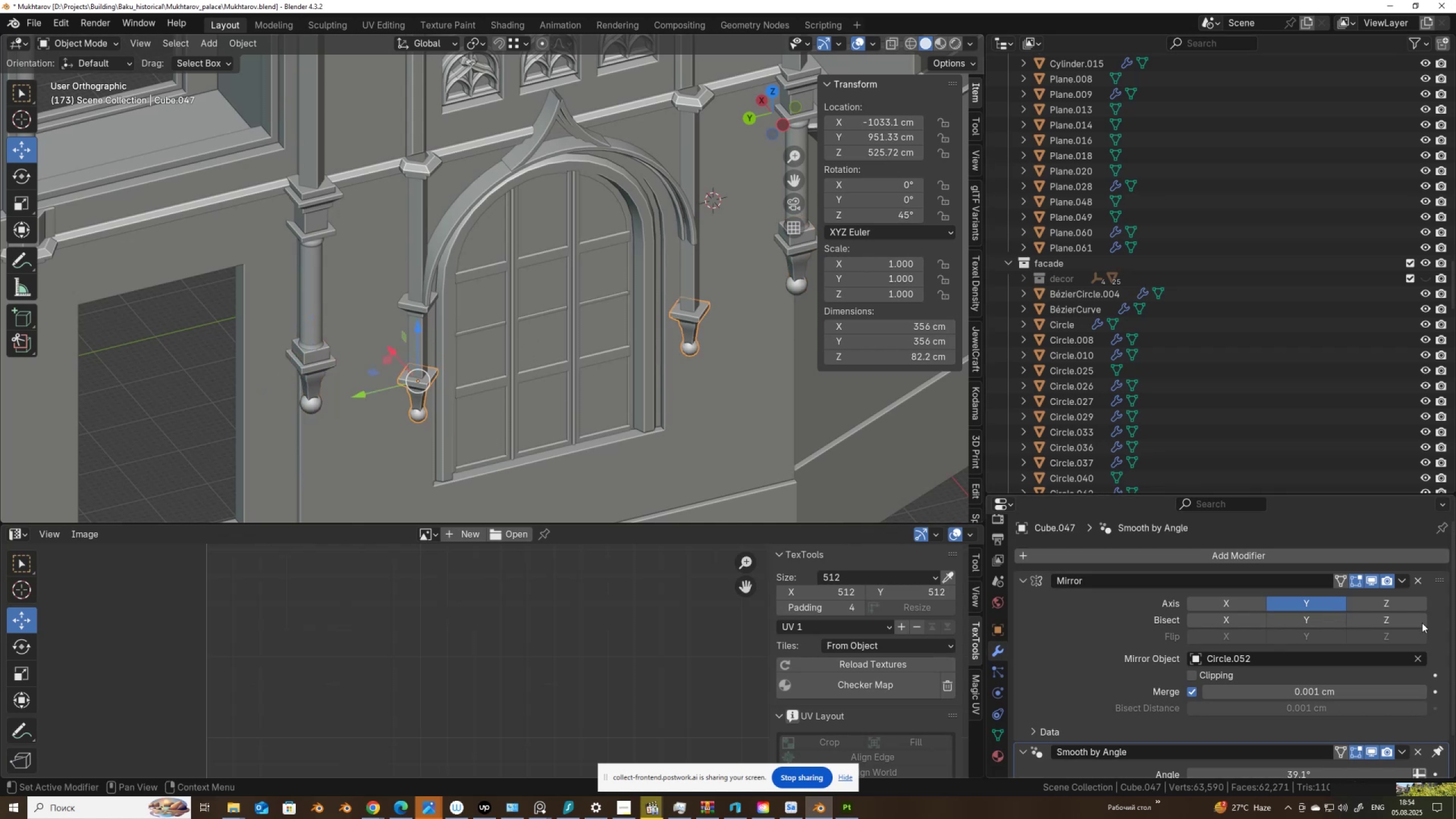 
left_click([1372, 582])
 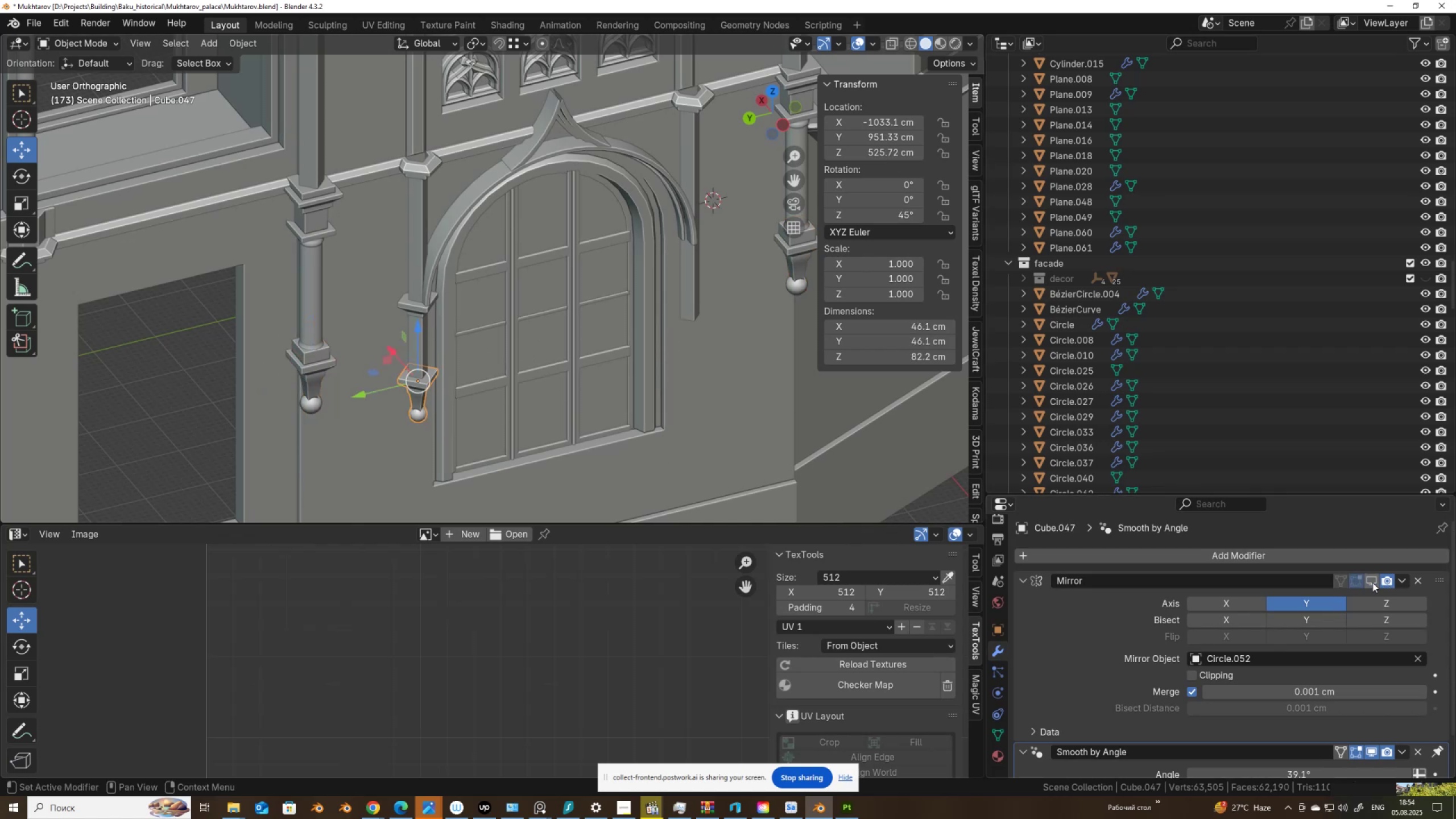 
left_click([1372, 582])
 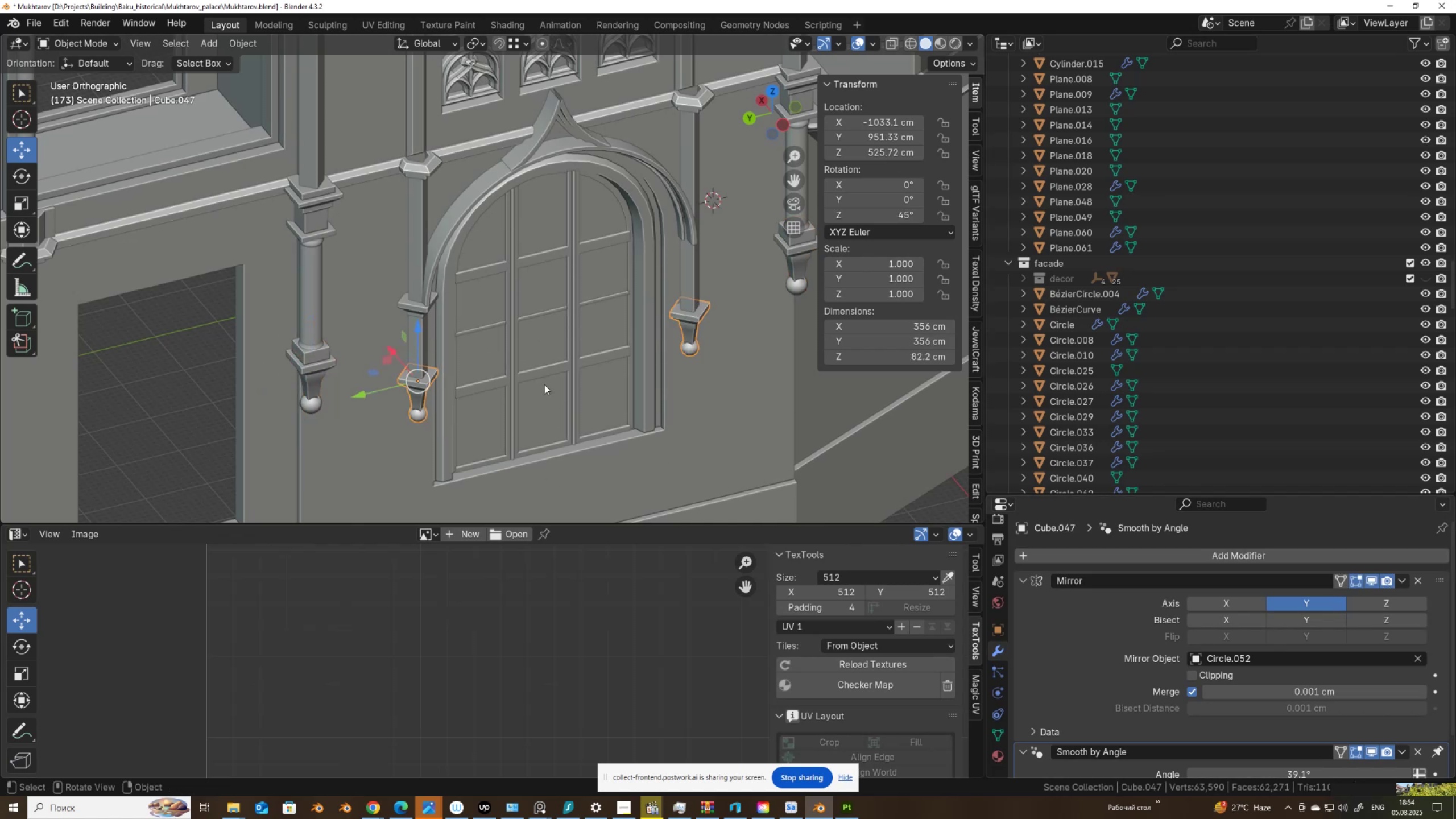 
key(G)
 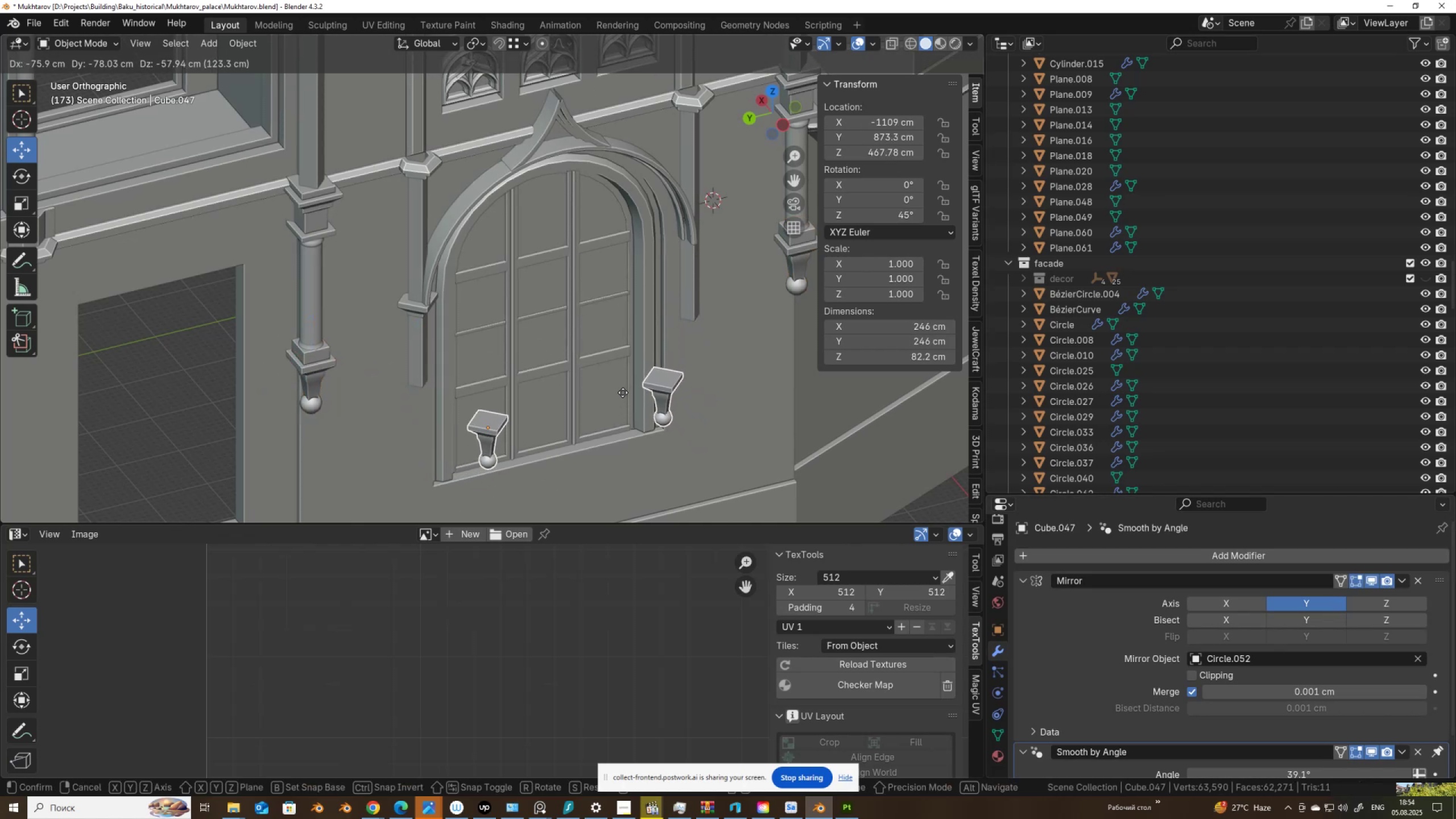 
scroll: coordinate [572, 270], scroll_direction: down, amount: 13.0
 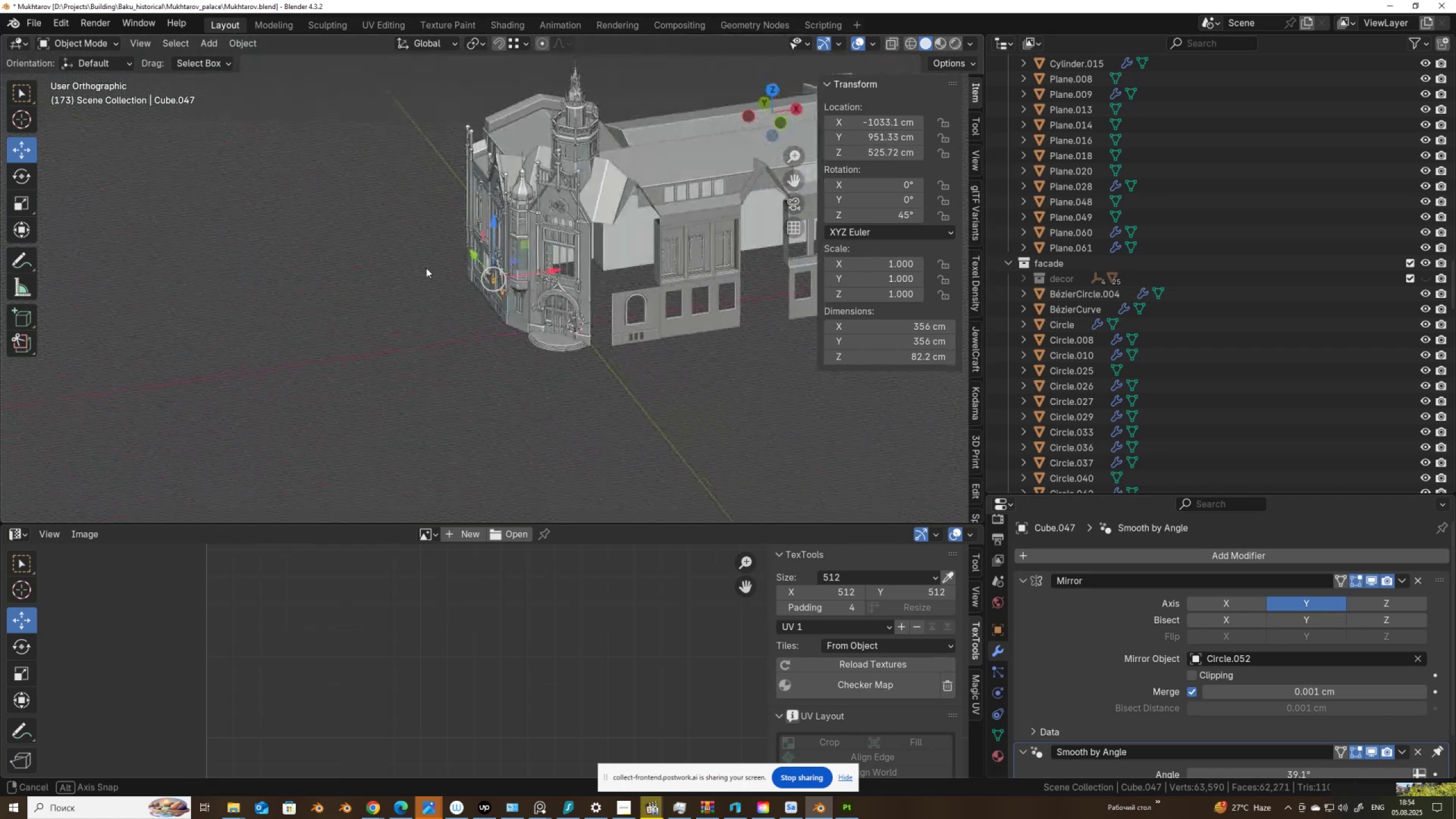 
hold_key(key=ShiftLeft, duration=0.48)
 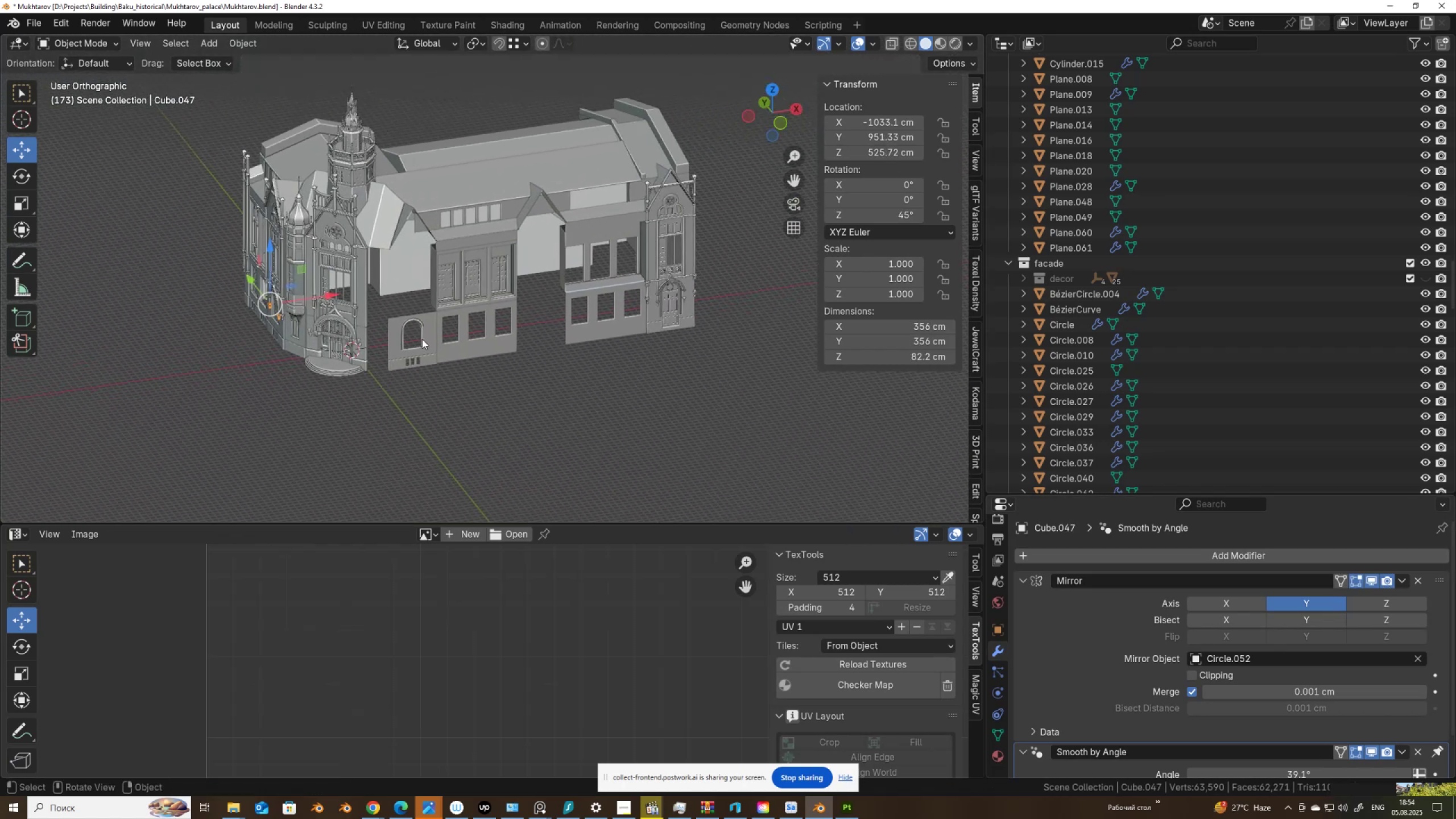 
scroll: coordinate [465, 374], scroll_direction: up, amount: 11.0
 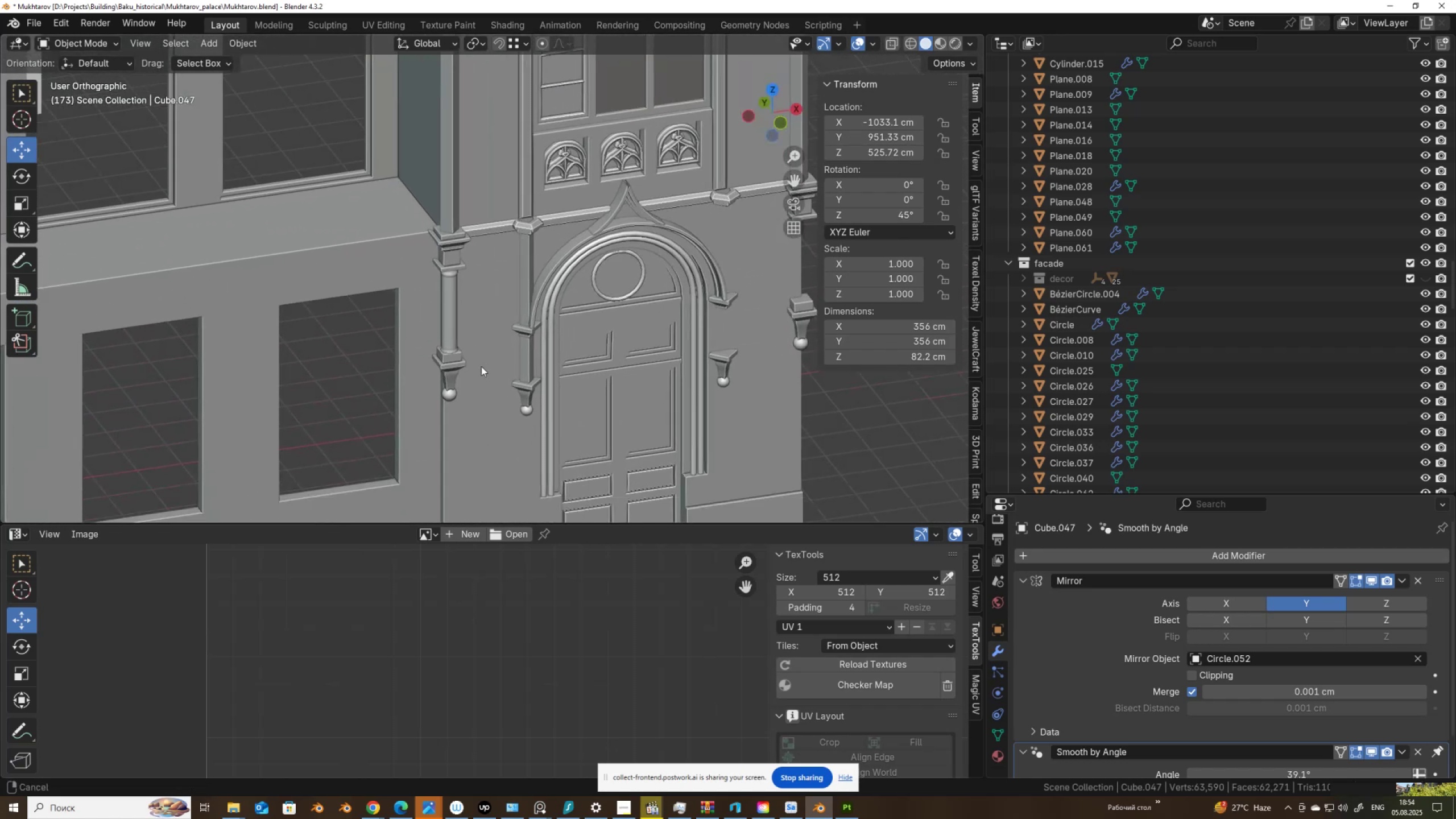 
hold_key(key=ShiftLeft, duration=0.31)
 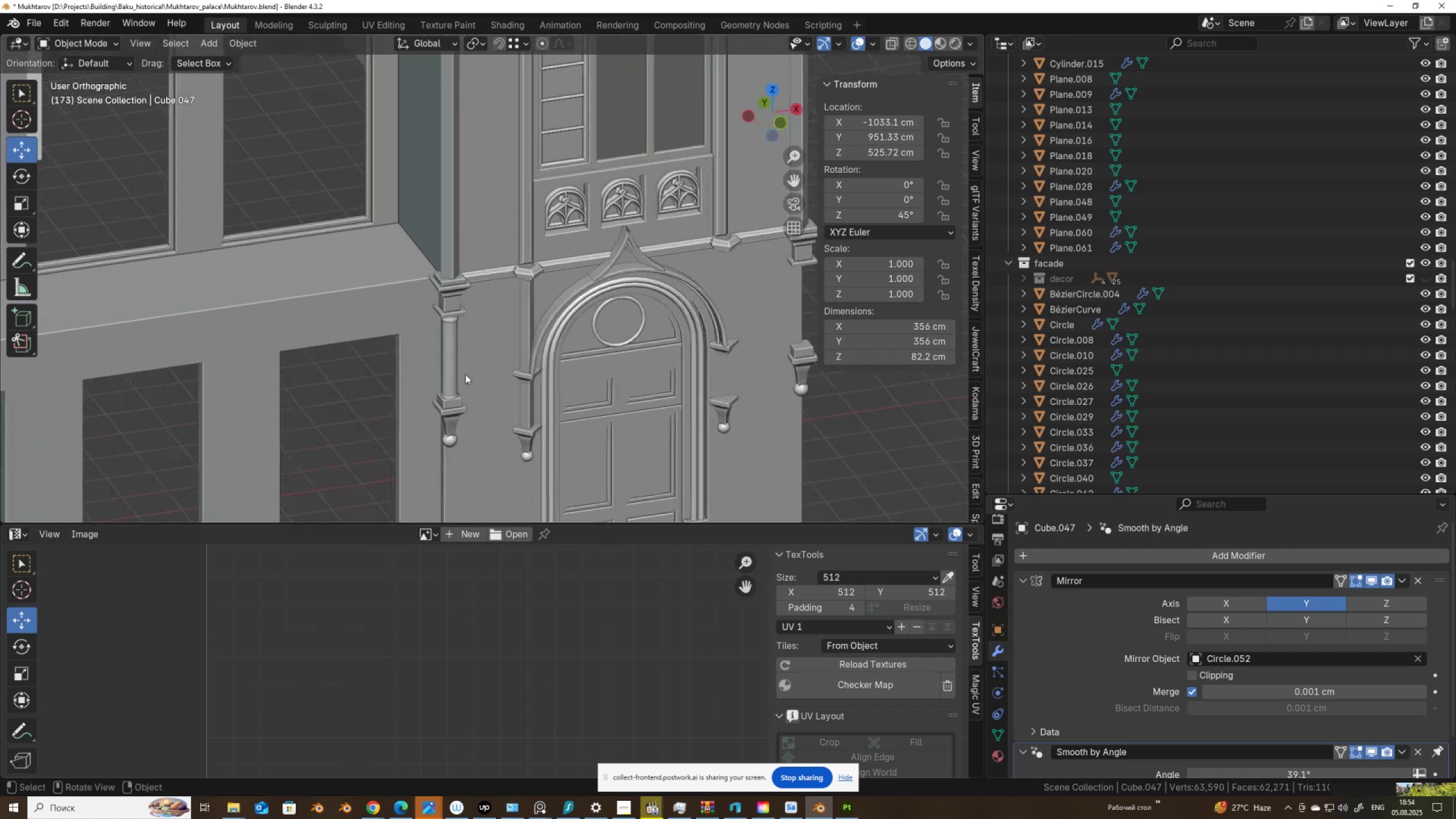 
hold_key(key=ShiftLeft, duration=0.34)
 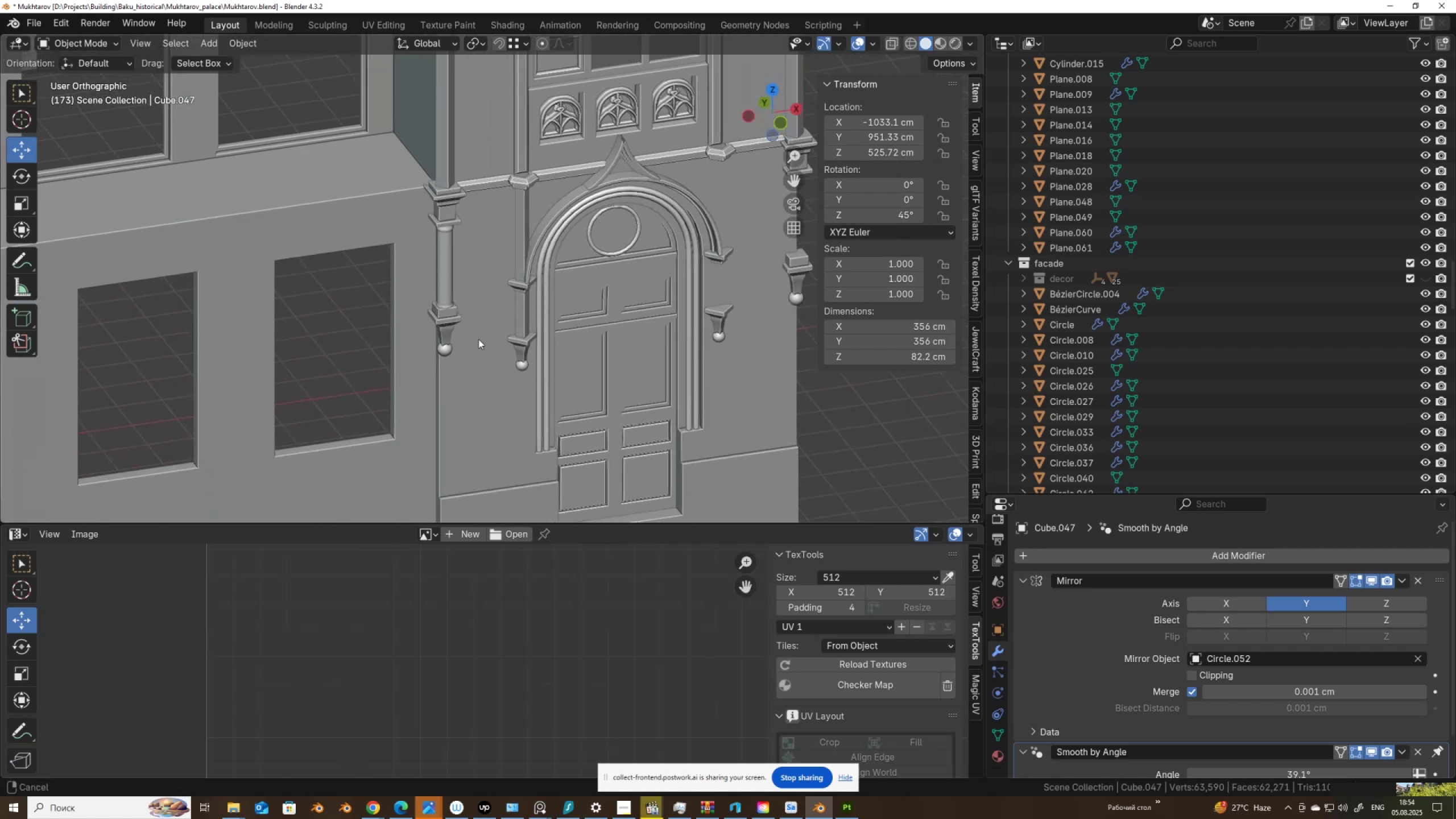 
scroll: coordinate [506, 357], scroll_direction: up, amount: 2.0
 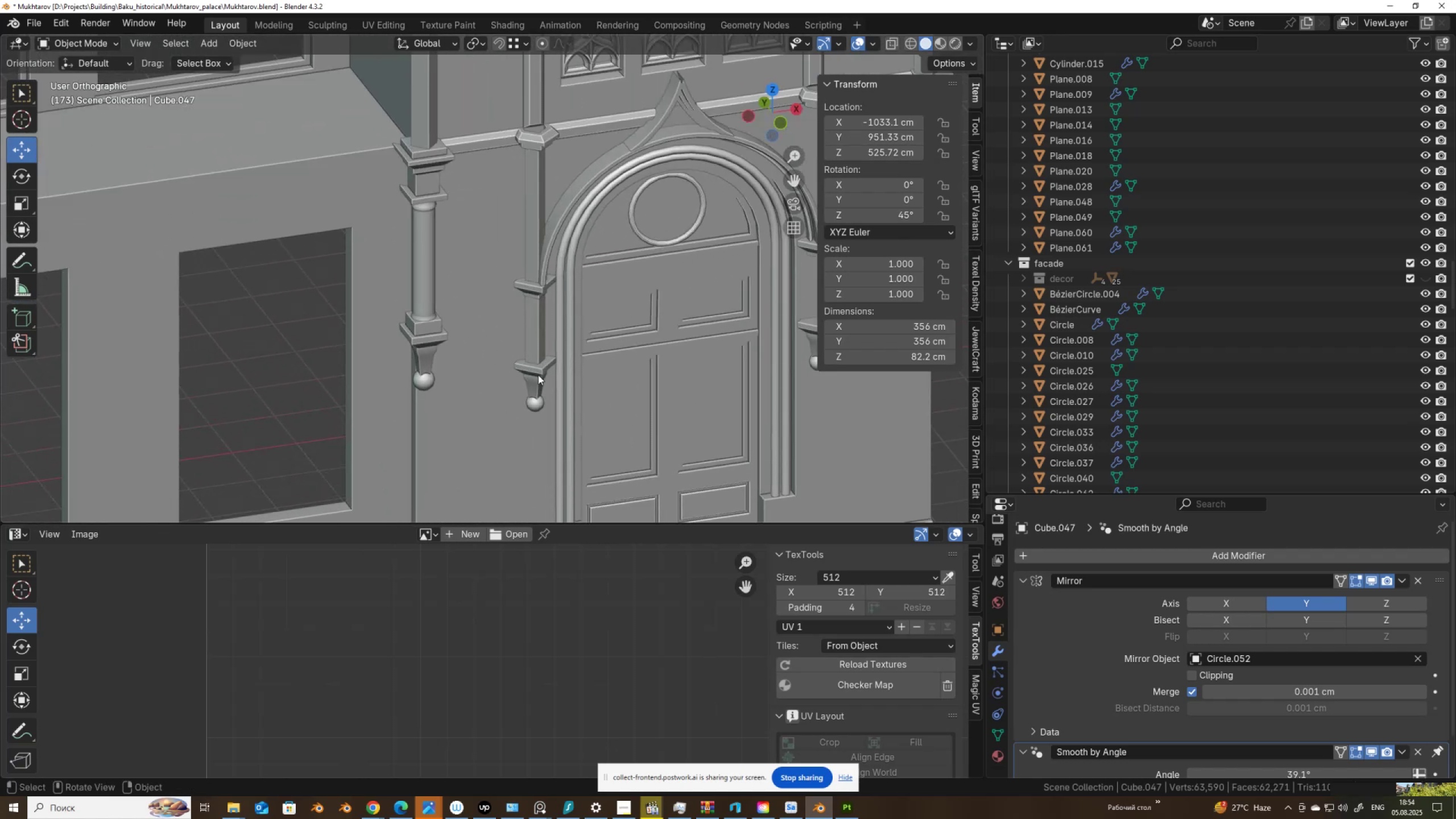 
left_click([540, 375])
 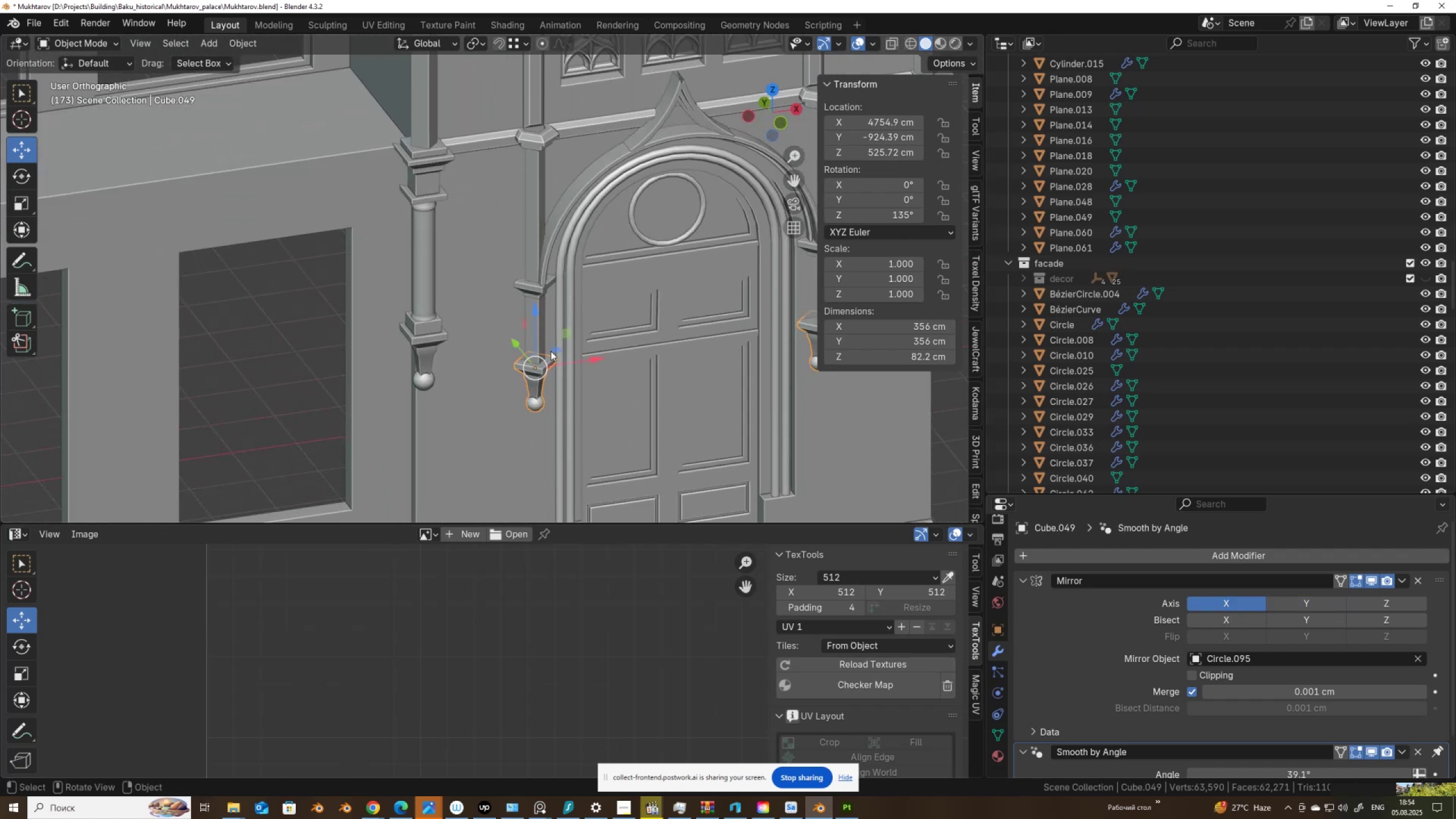 
key(G)
 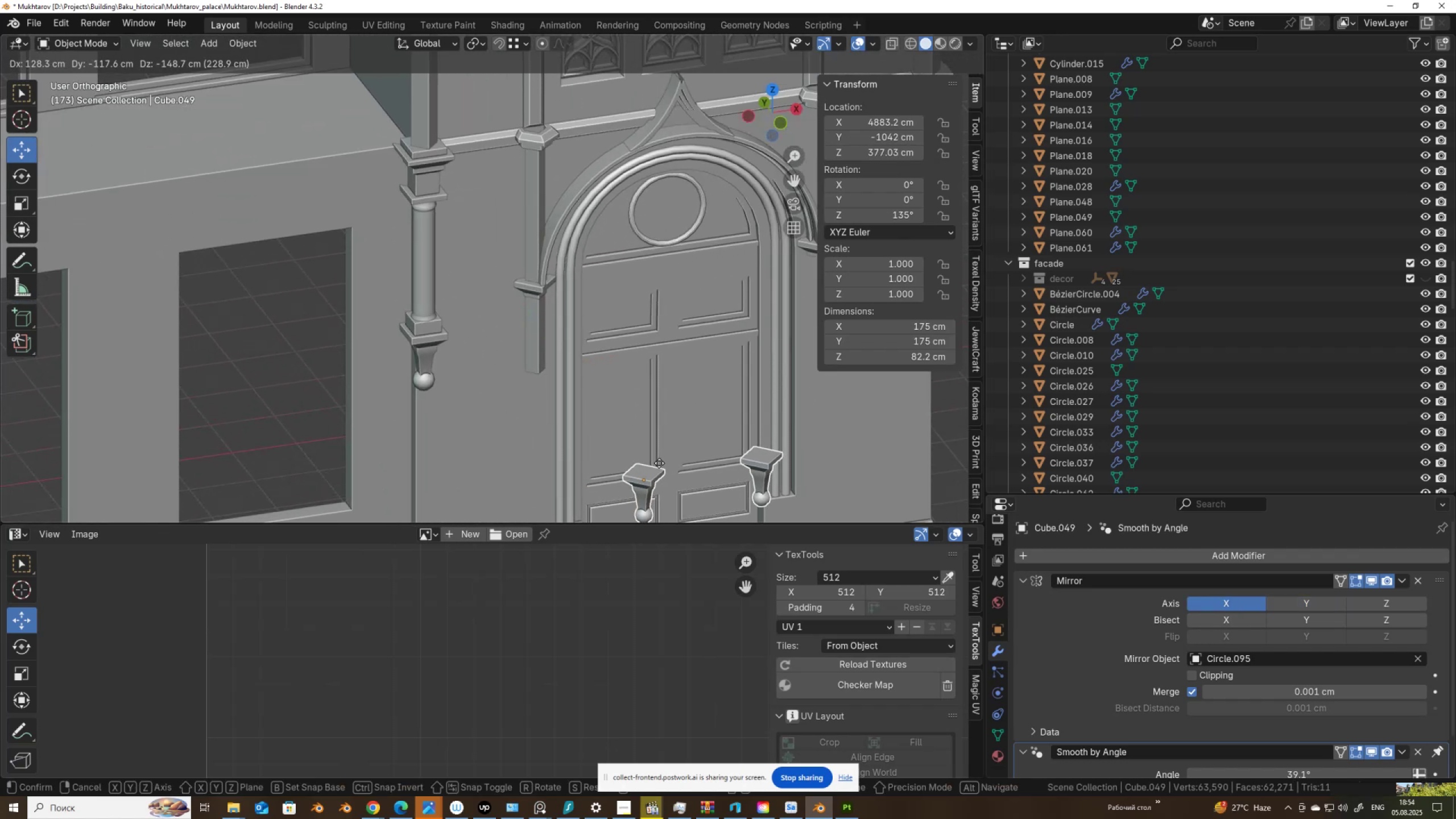 
right_click([659, 463])
 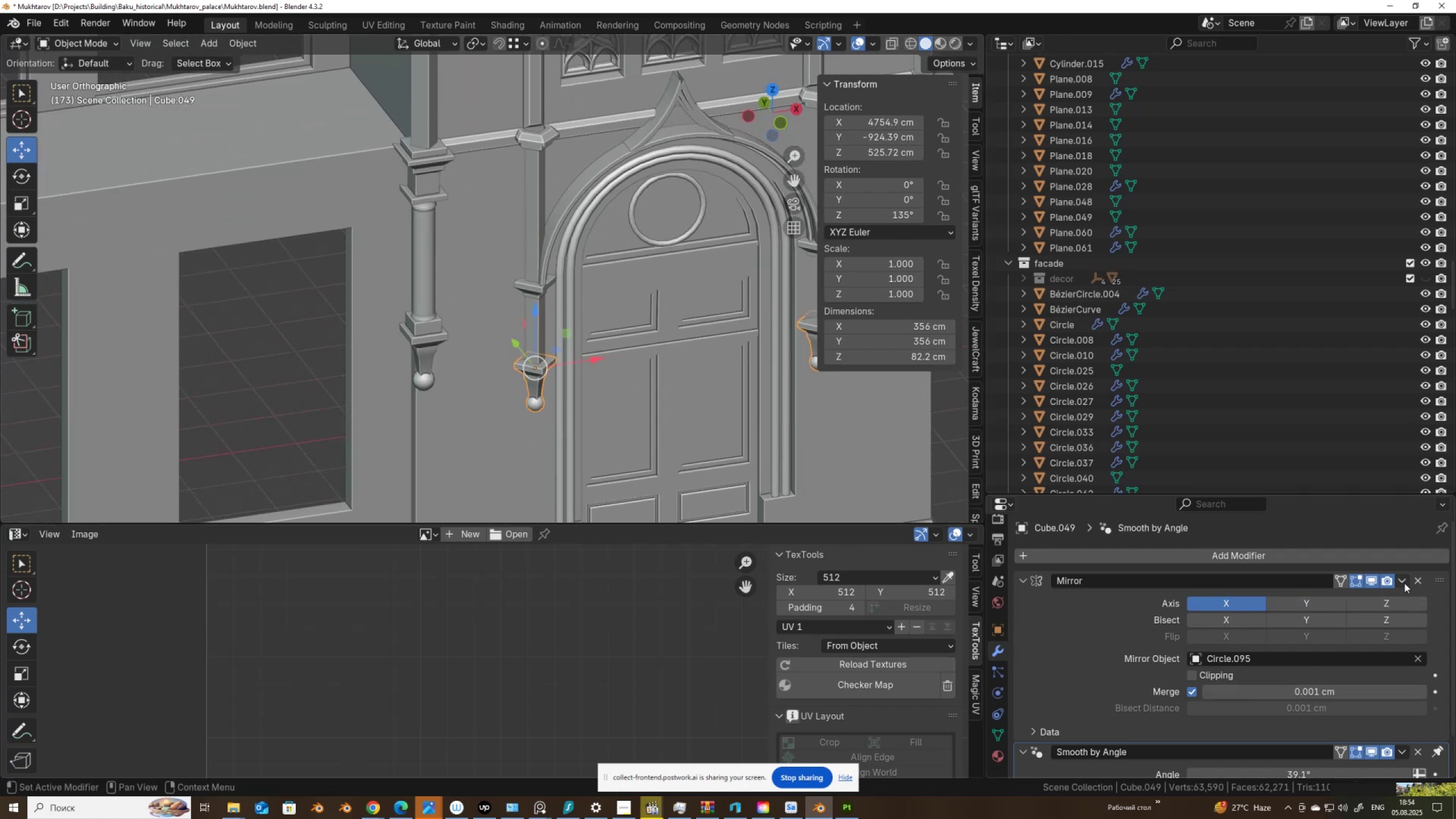 
left_click([1417, 581])
 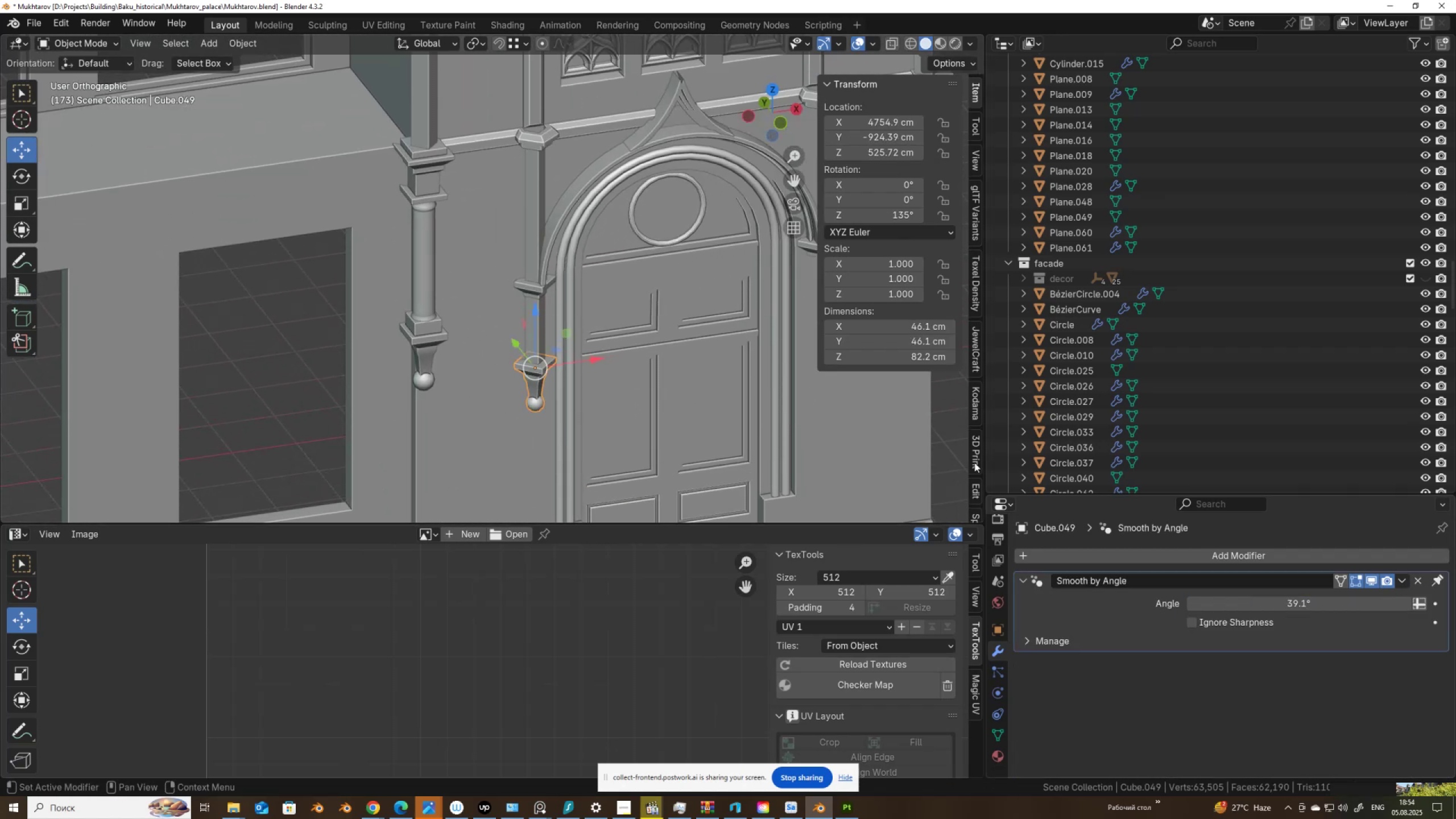 
scroll: coordinate [546, 350], scroll_direction: down, amount: 3.0
 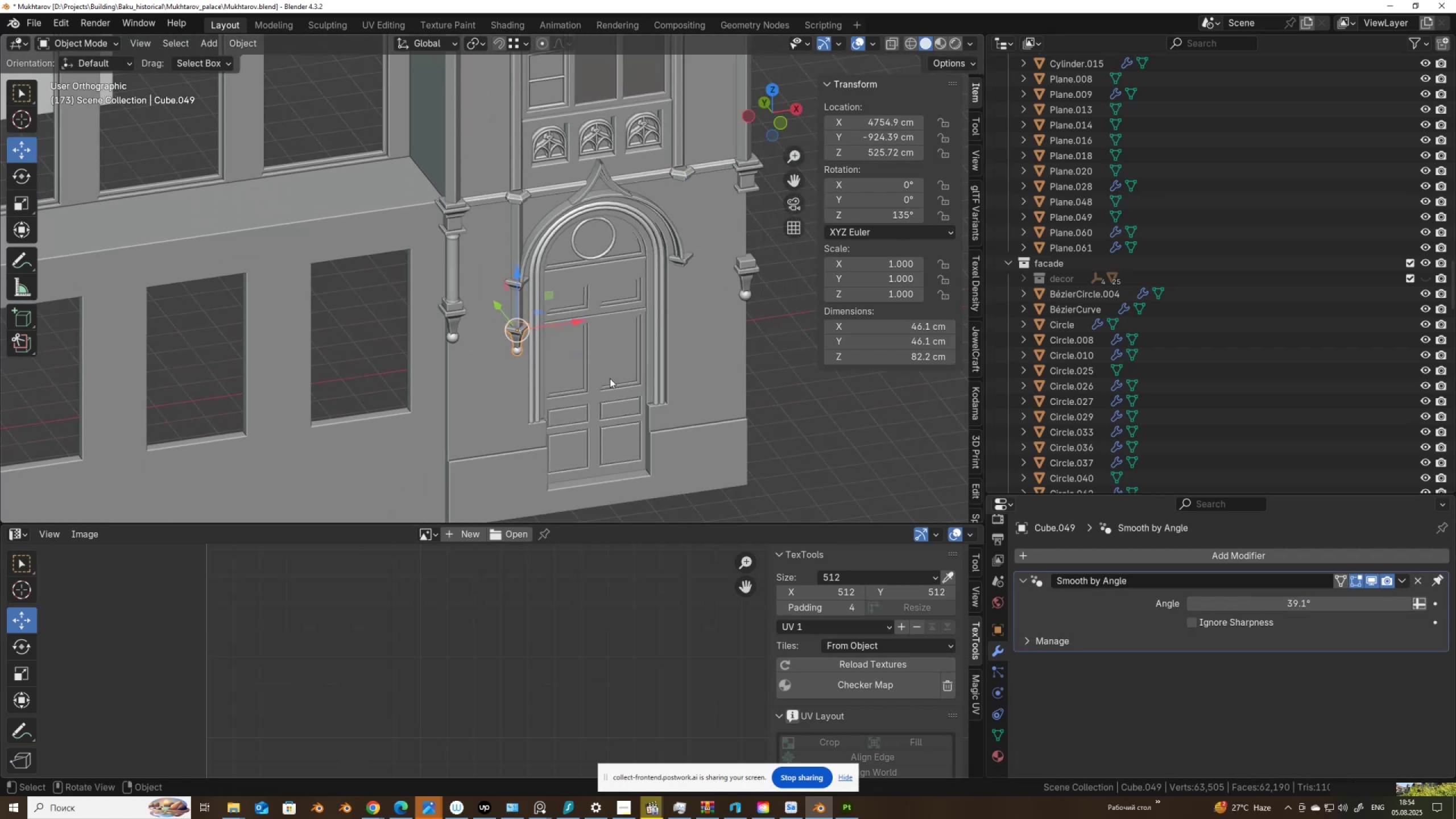 
key(Control+Z)
 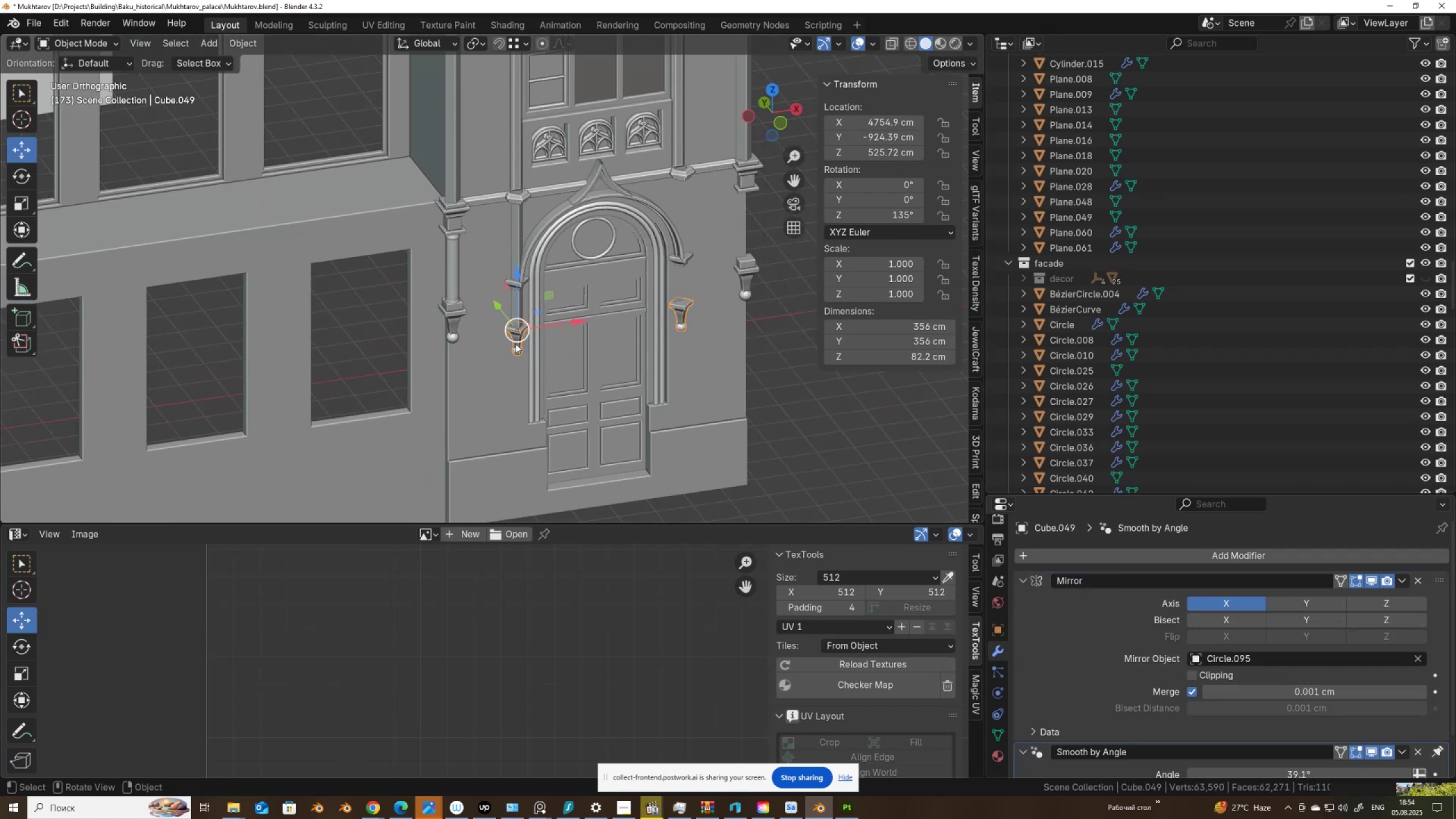 
scroll: coordinate [509, 346], scroll_direction: up, amount: 2.0
 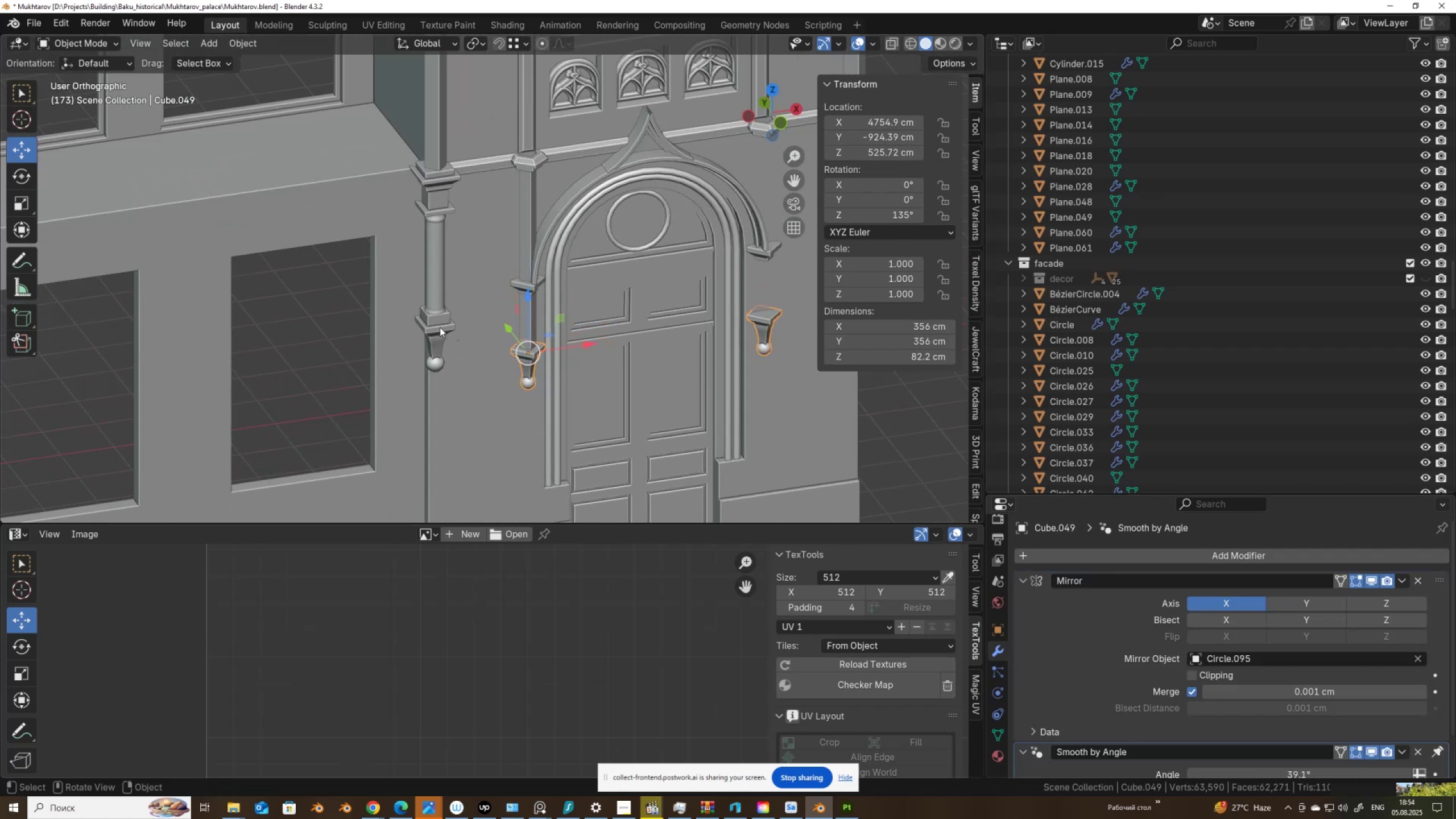 
left_click([439, 328])
 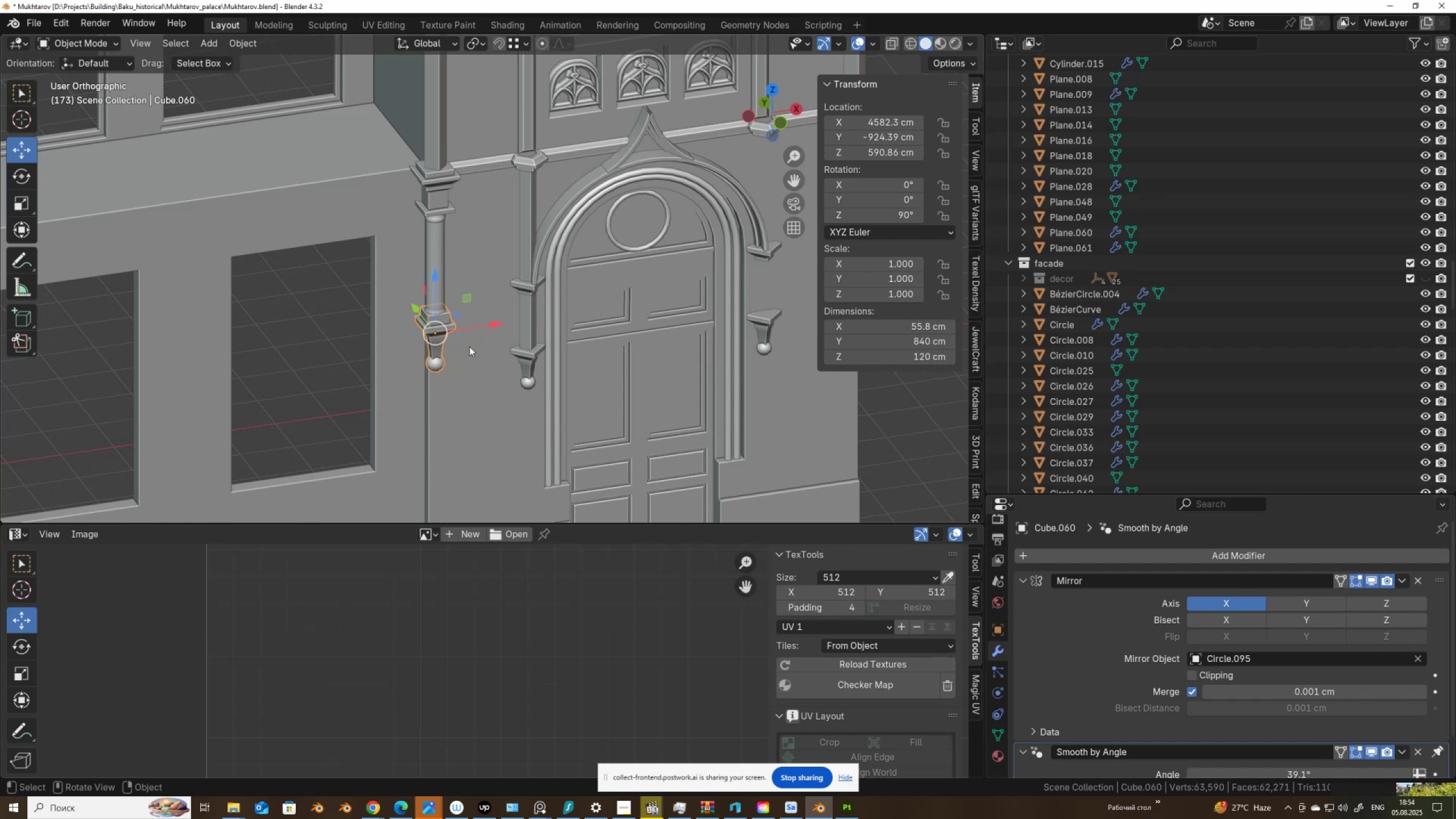 
left_click([533, 355])
 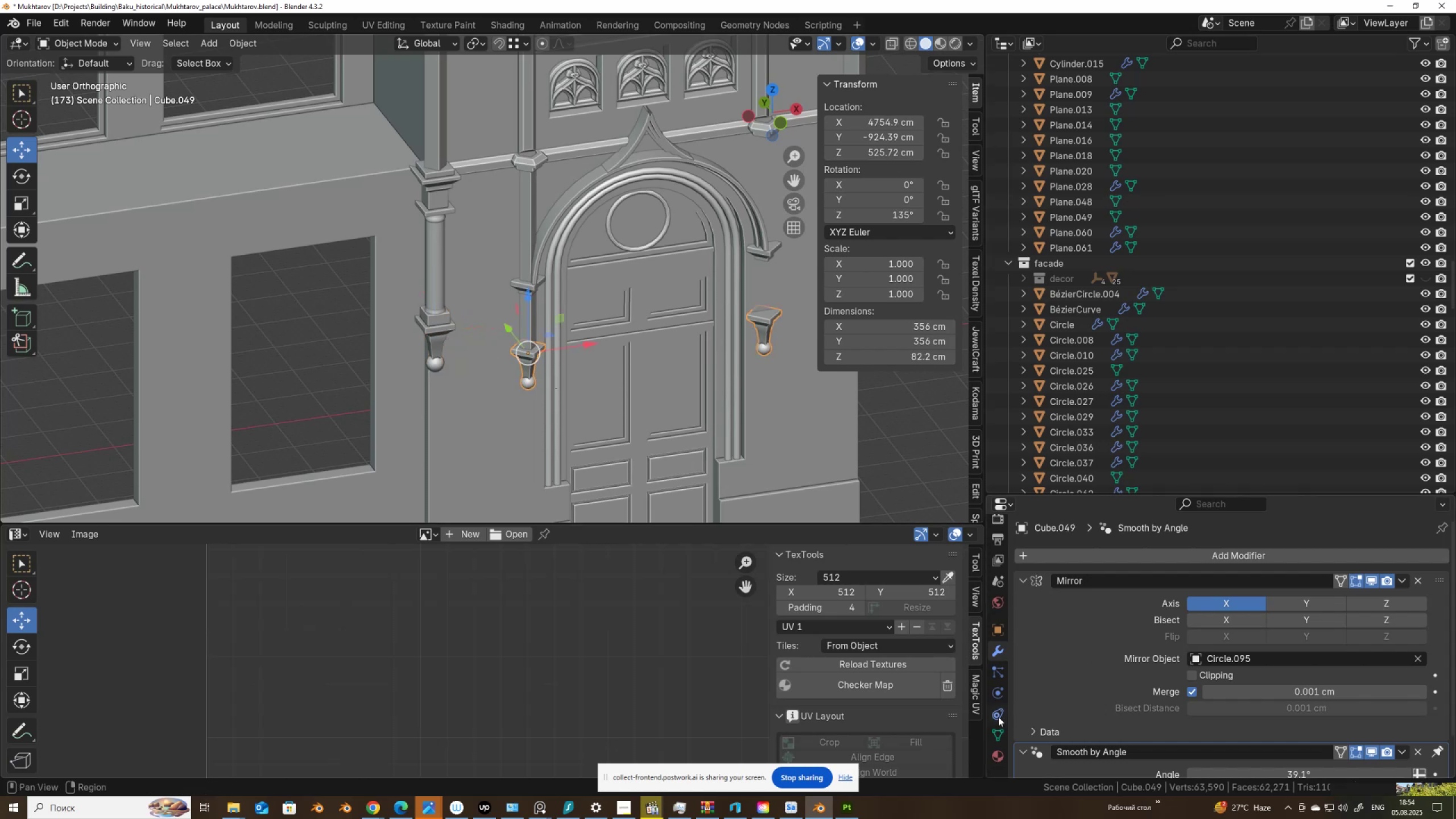 
left_click([994, 731])
 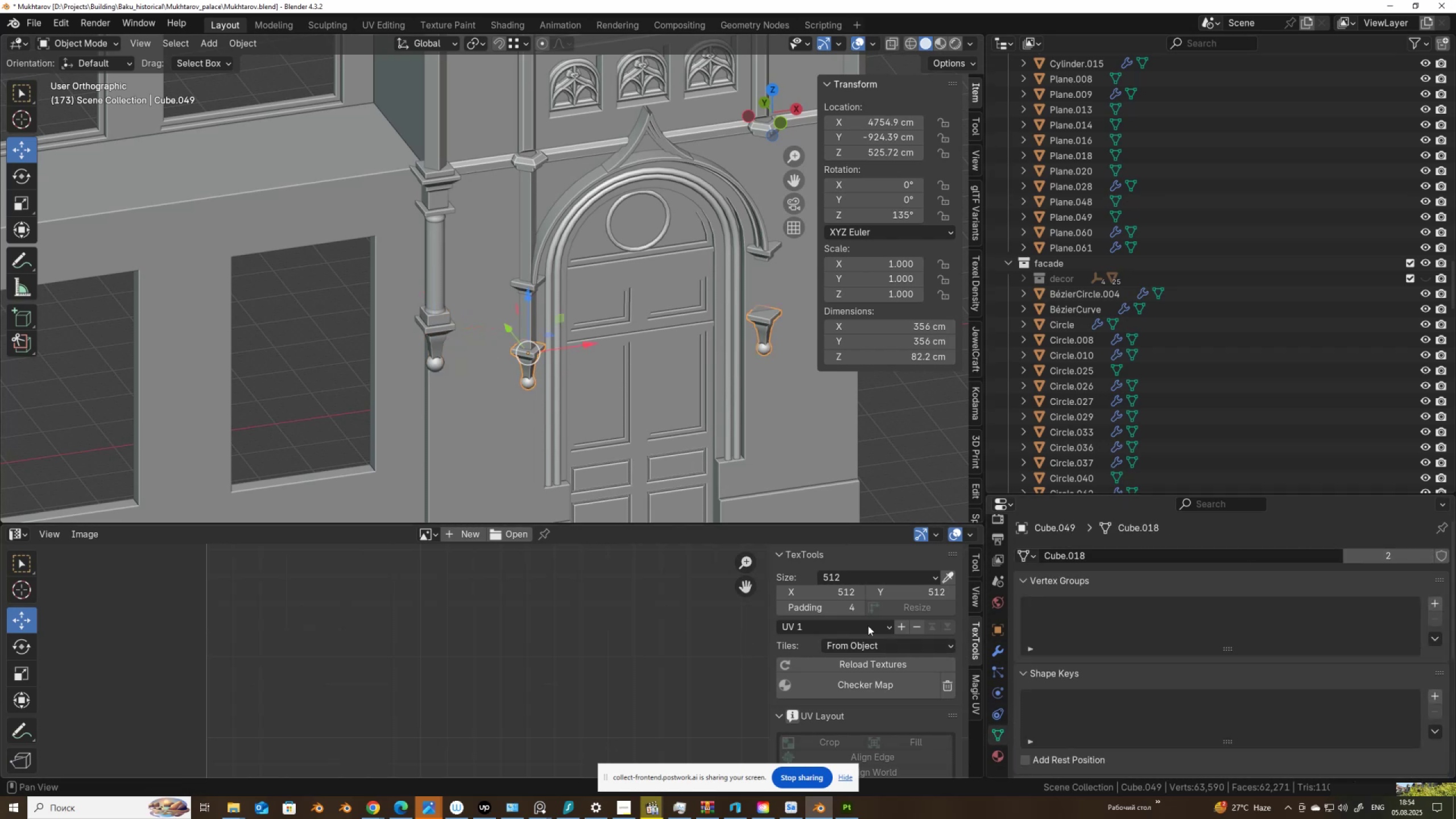 
left_click([532, 356])
 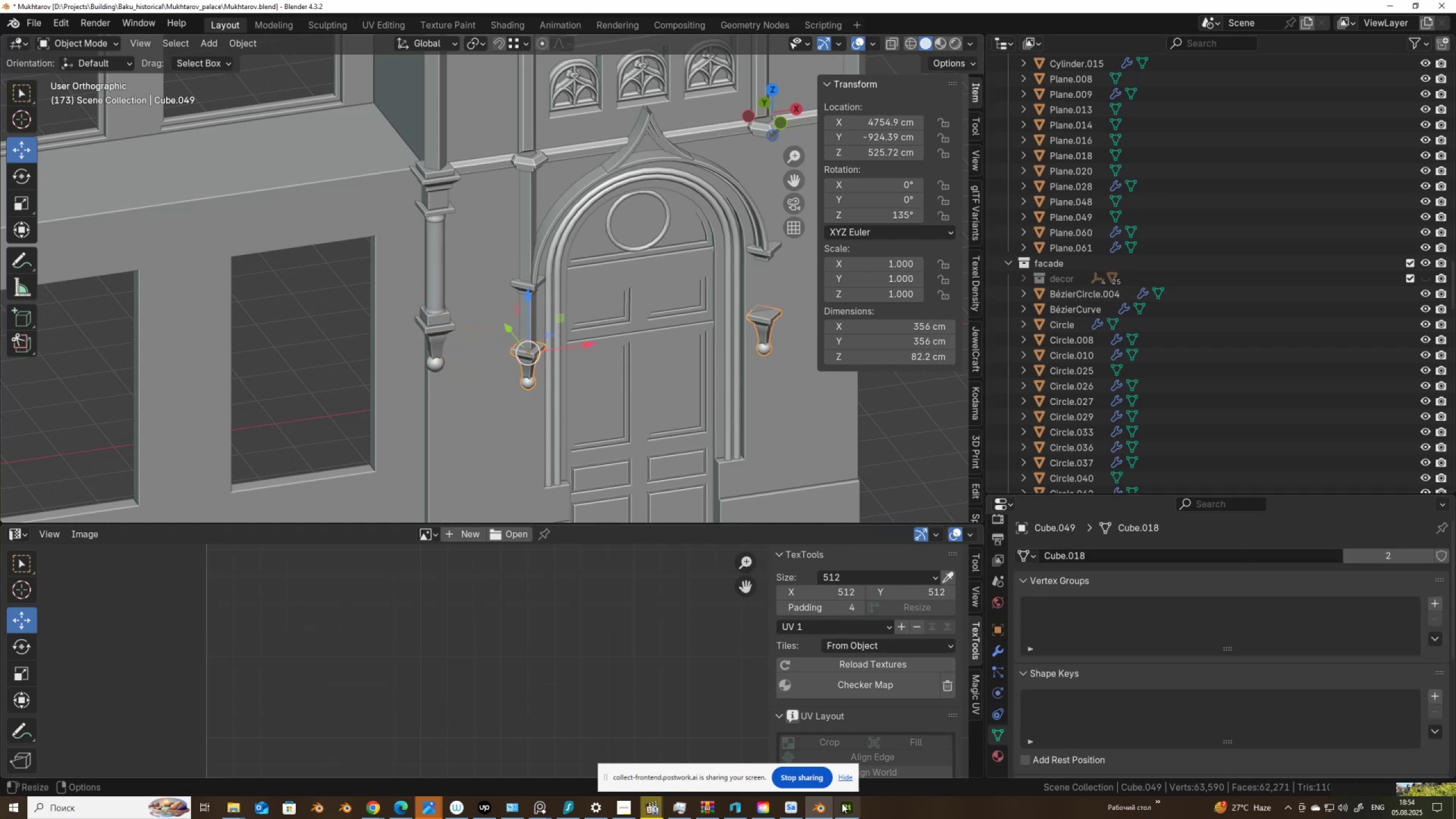 
left_click([845, 809])
 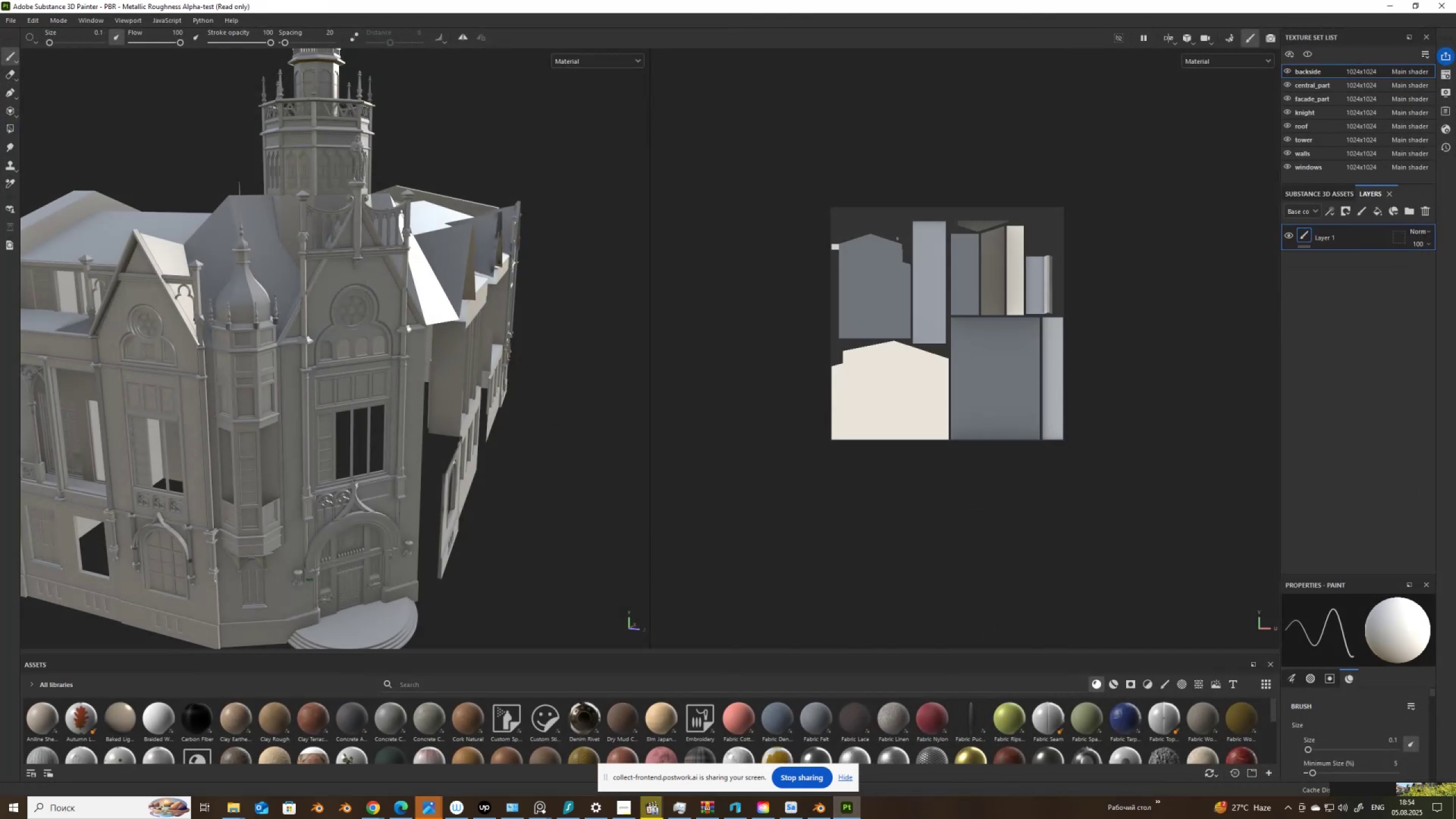 
scroll: coordinate [378, 412], scroll_direction: down, amount: 6.0
 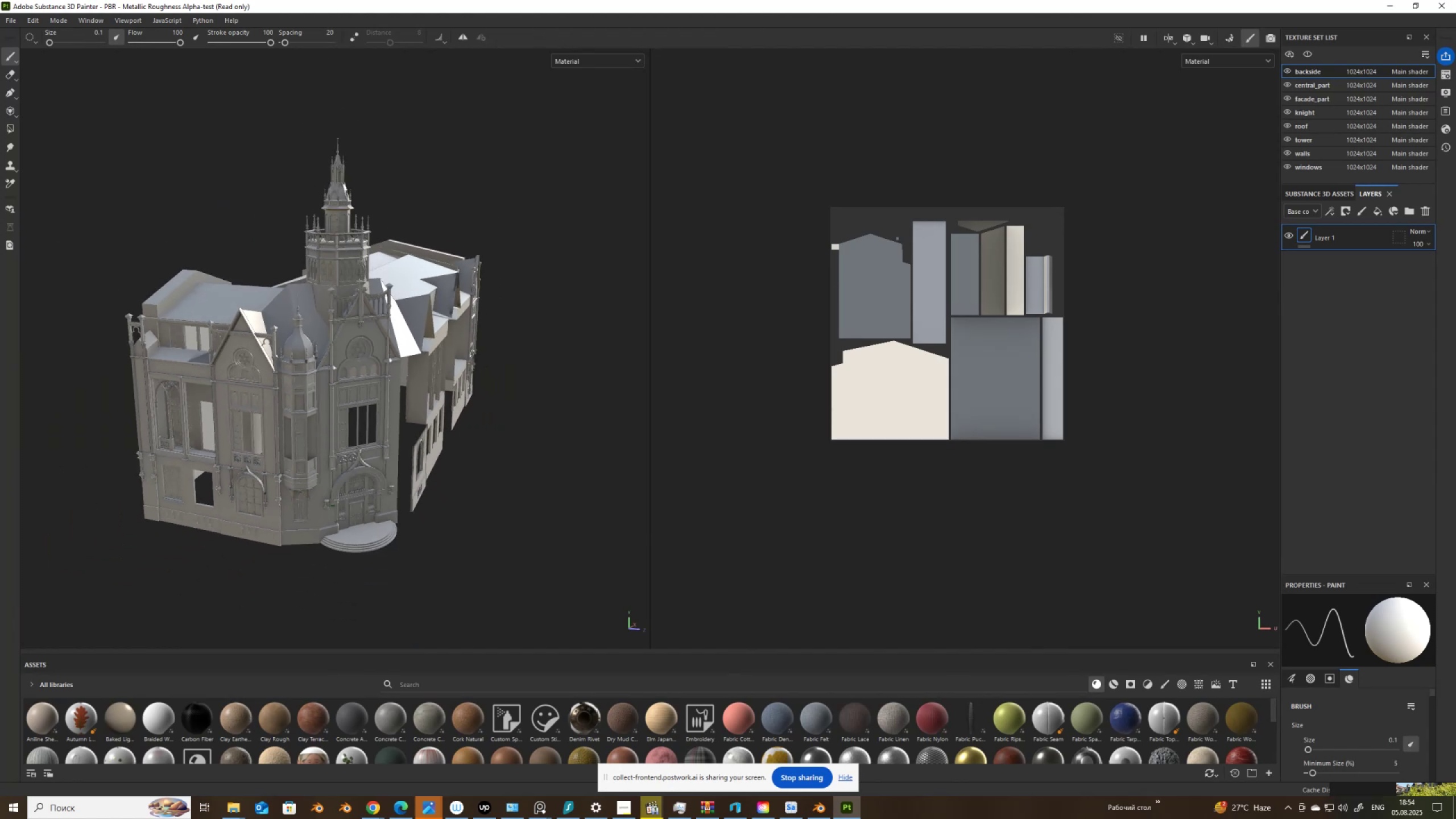 
hold_key(key=AltLeft, duration=1.46)
 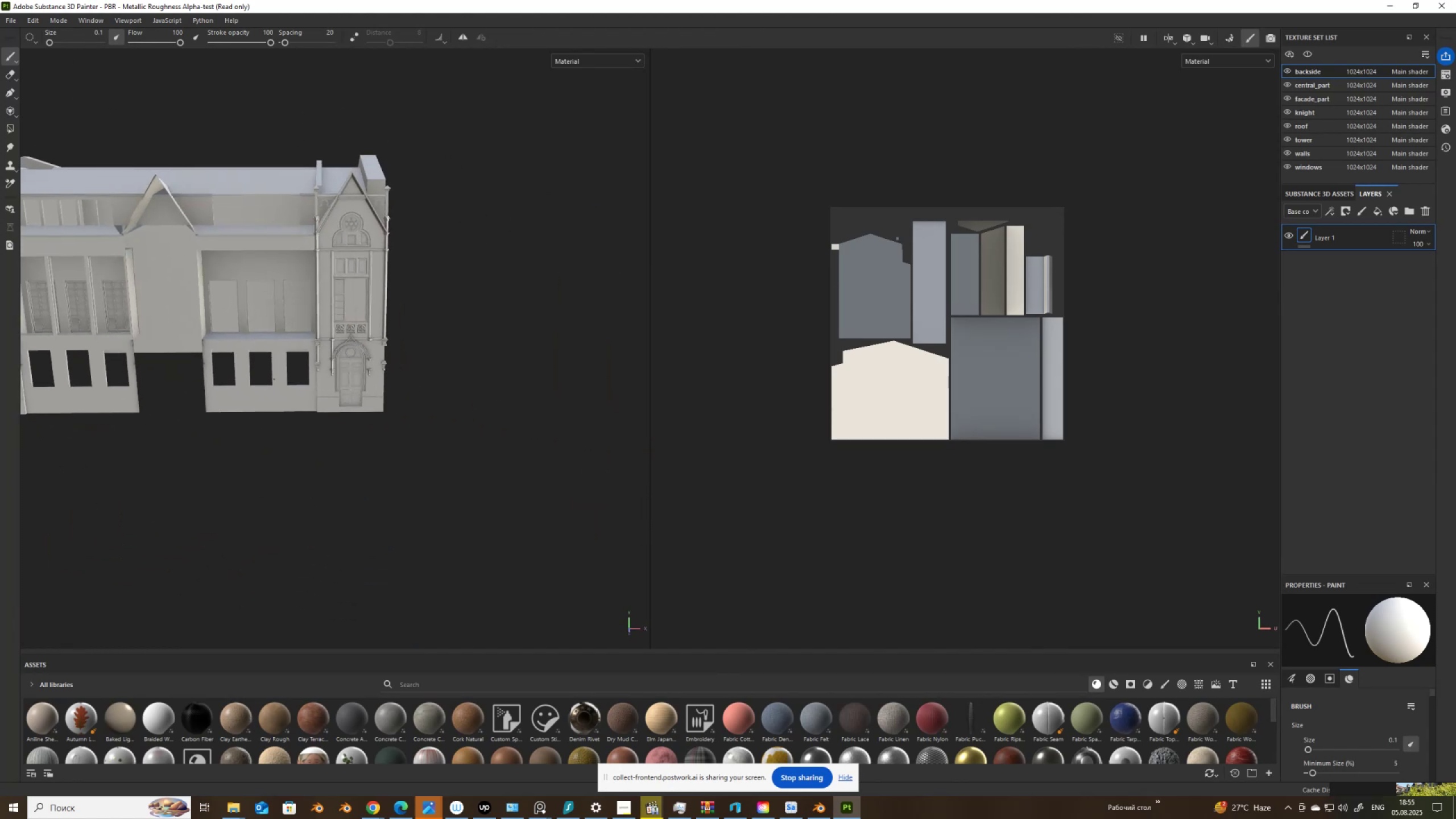 
scroll: coordinate [303, 342], scroll_direction: up, amount: 22.0
 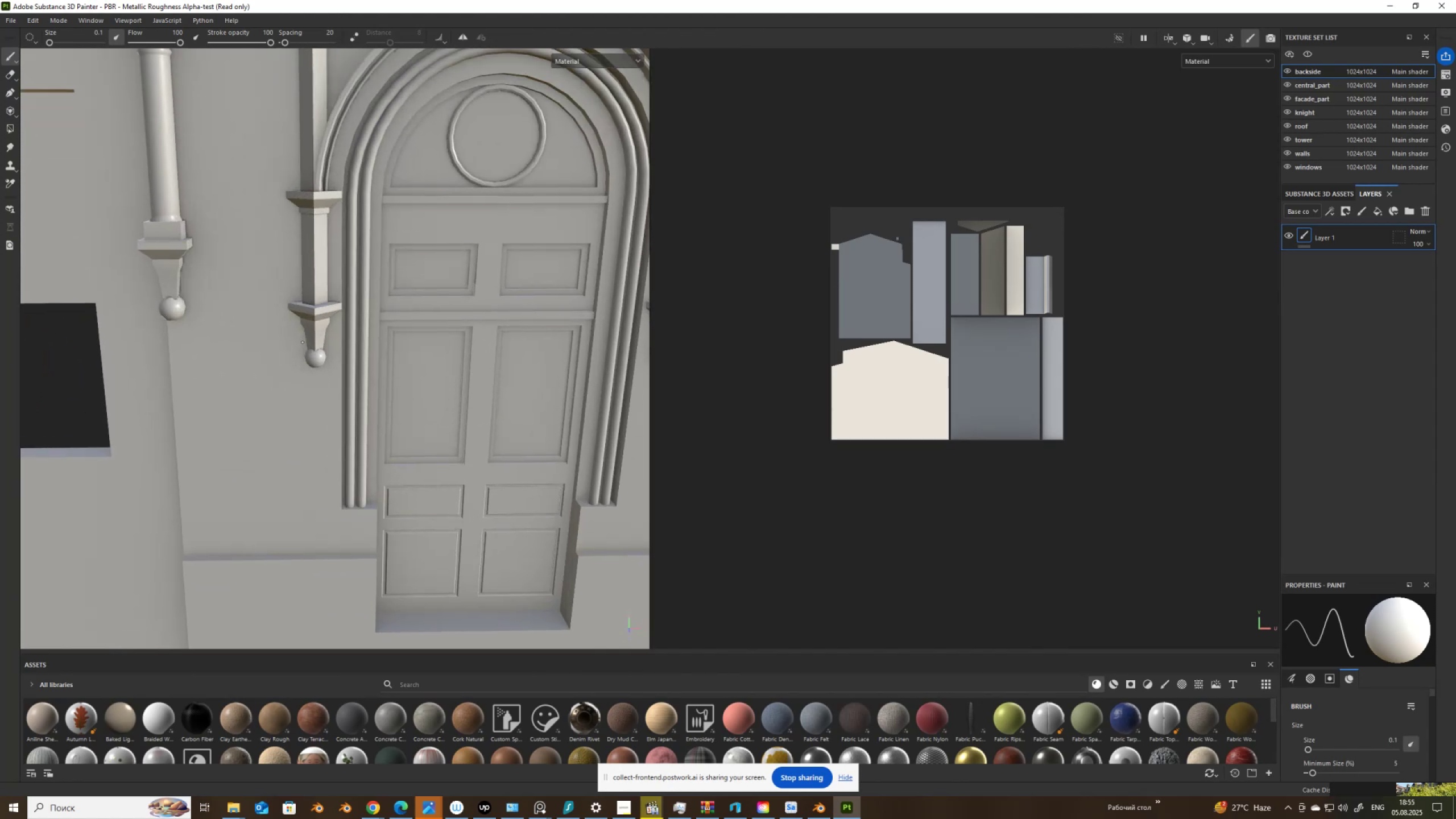 
scroll: coordinate [303, 342], scroll_direction: down, amount: 27.0
 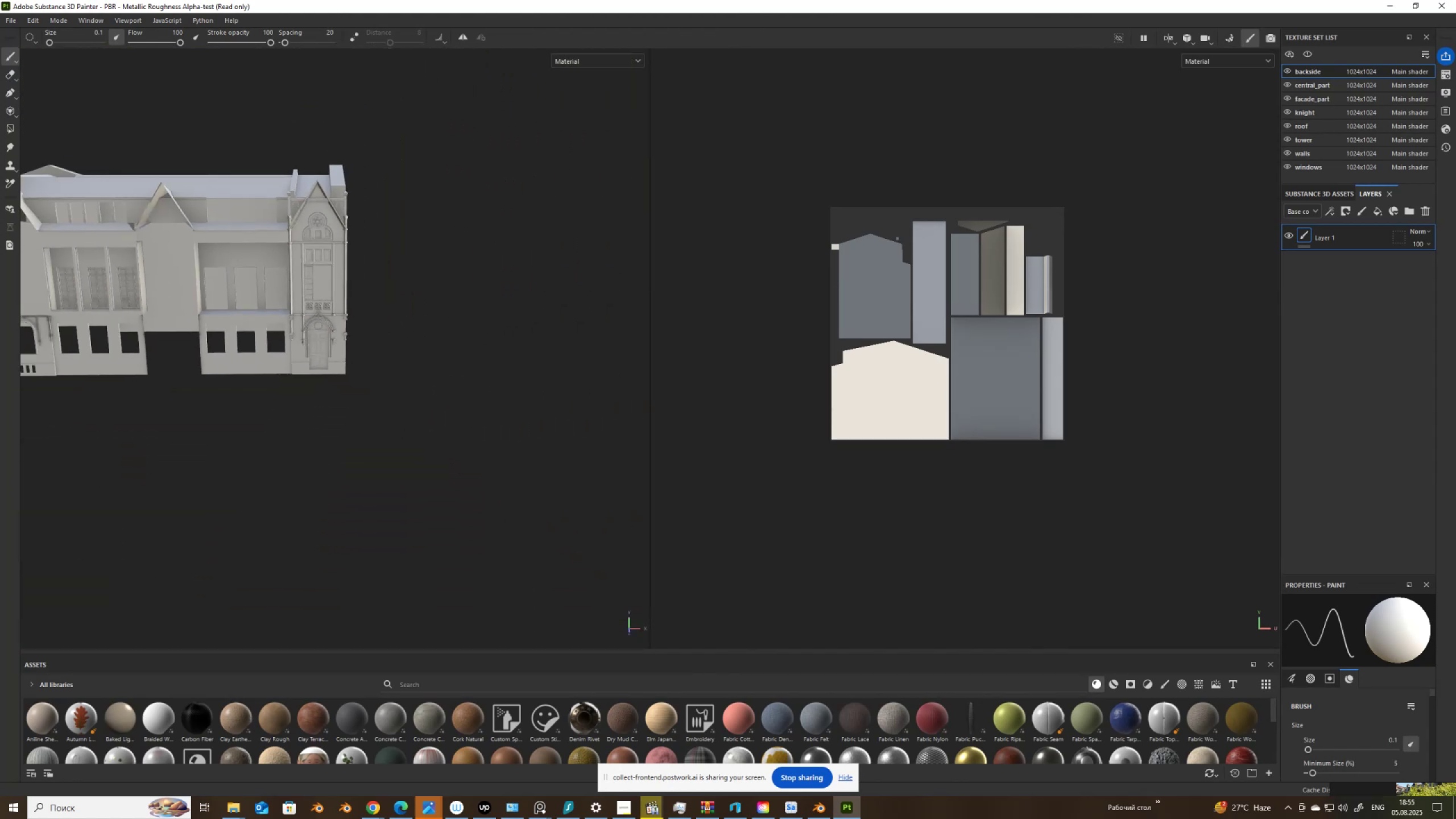 
hold_key(key=AltLeft, duration=1.38)
 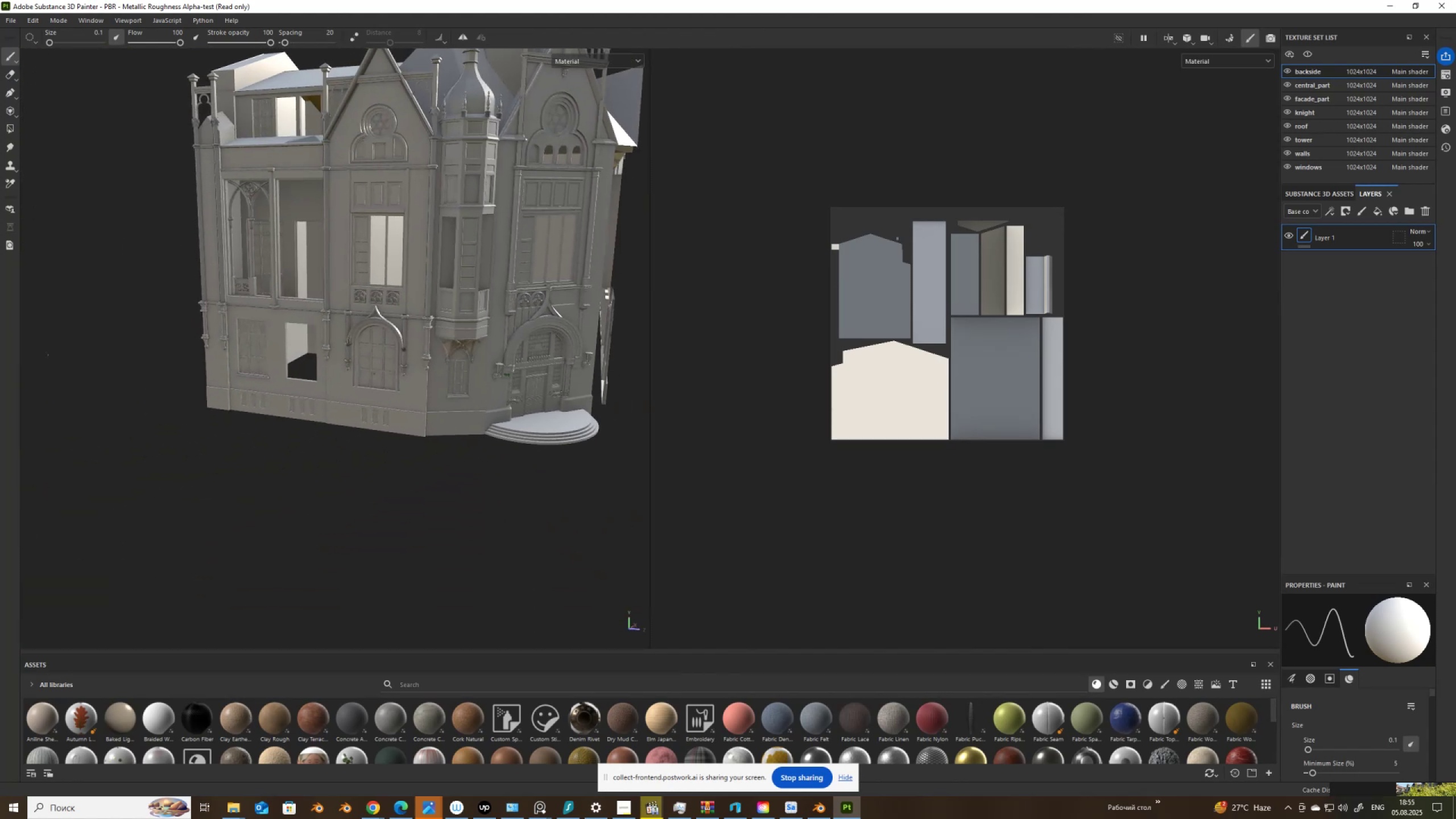 
scroll: coordinate [272, 336], scroll_direction: up, amount: 23.0
 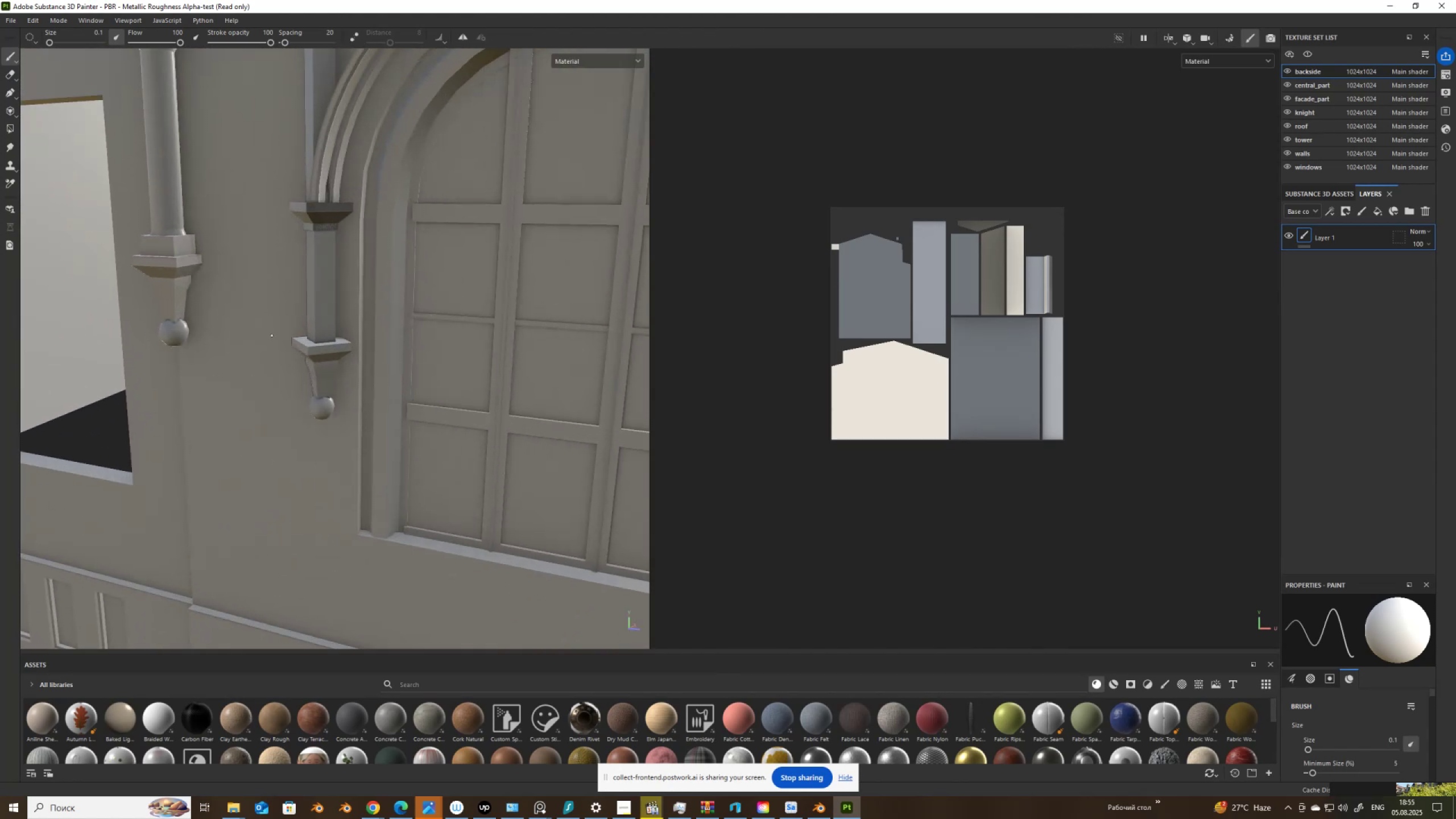 
hold_key(key=AltLeft, duration=1.53)
 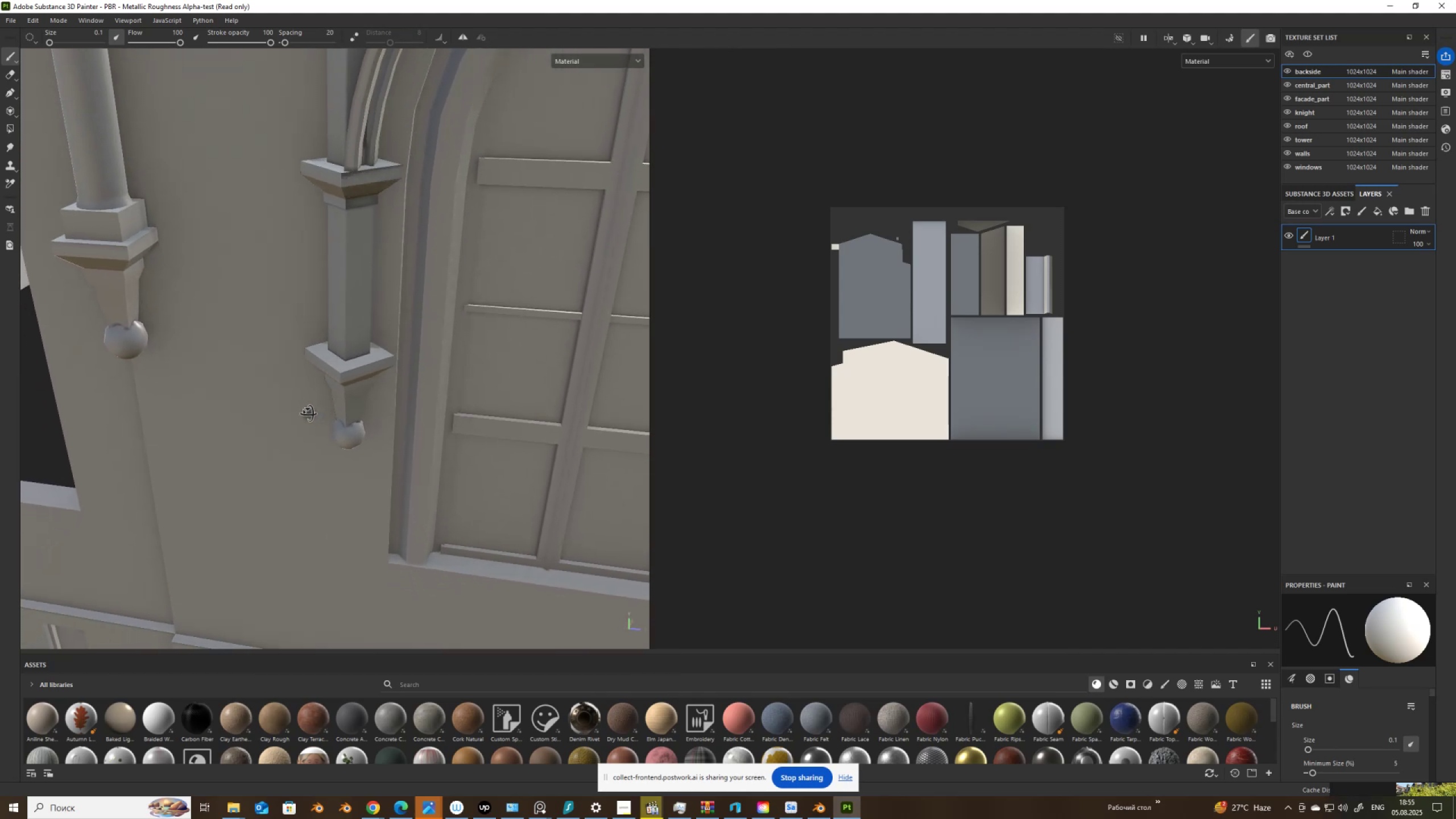 
hold_key(key=AltLeft, duration=0.55)
 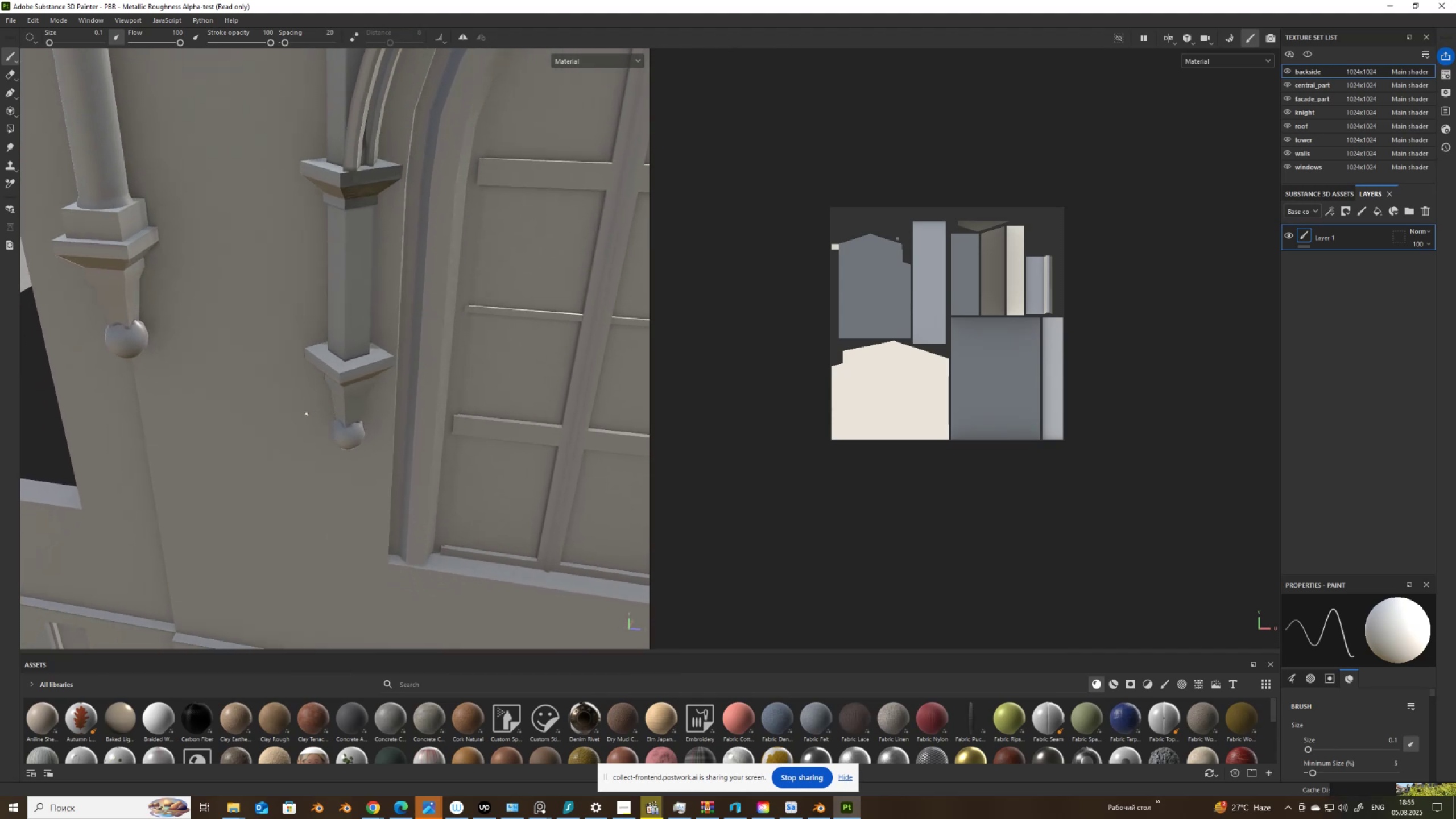 
scroll: coordinate [307, 414], scroll_direction: down, amount: 7.0
 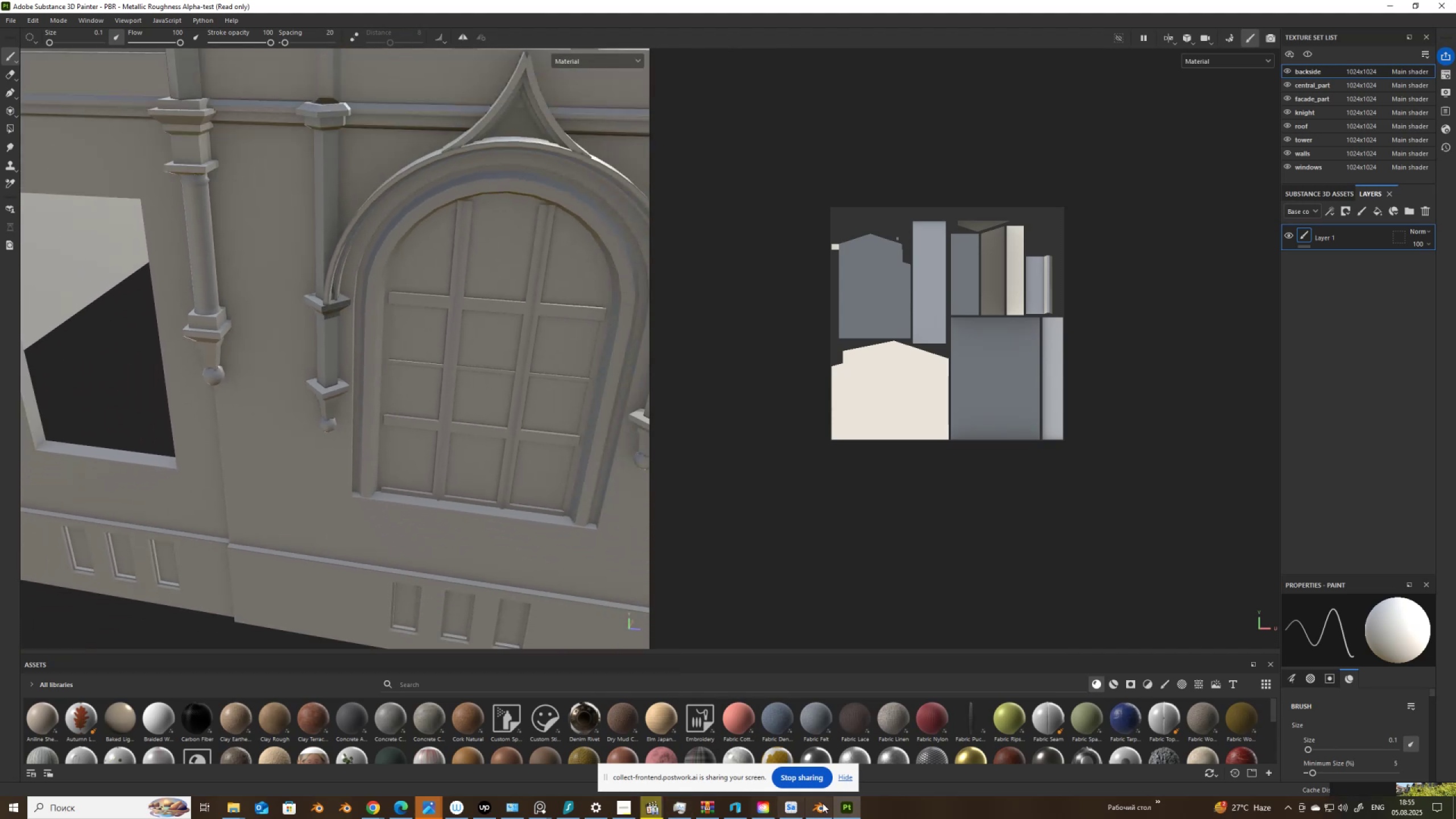 
left_click([822, 806])
 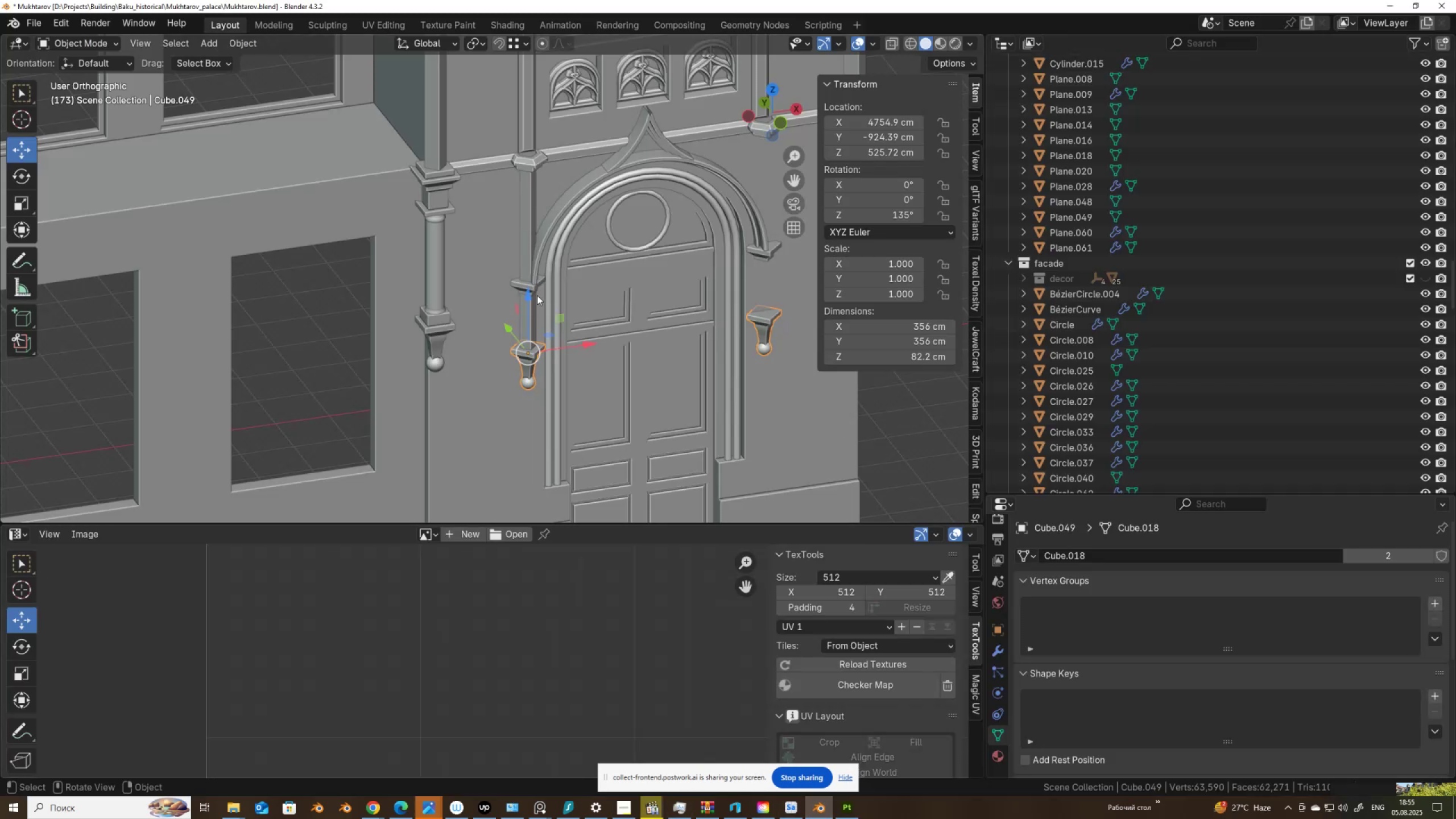 
left_click([530, 285])
 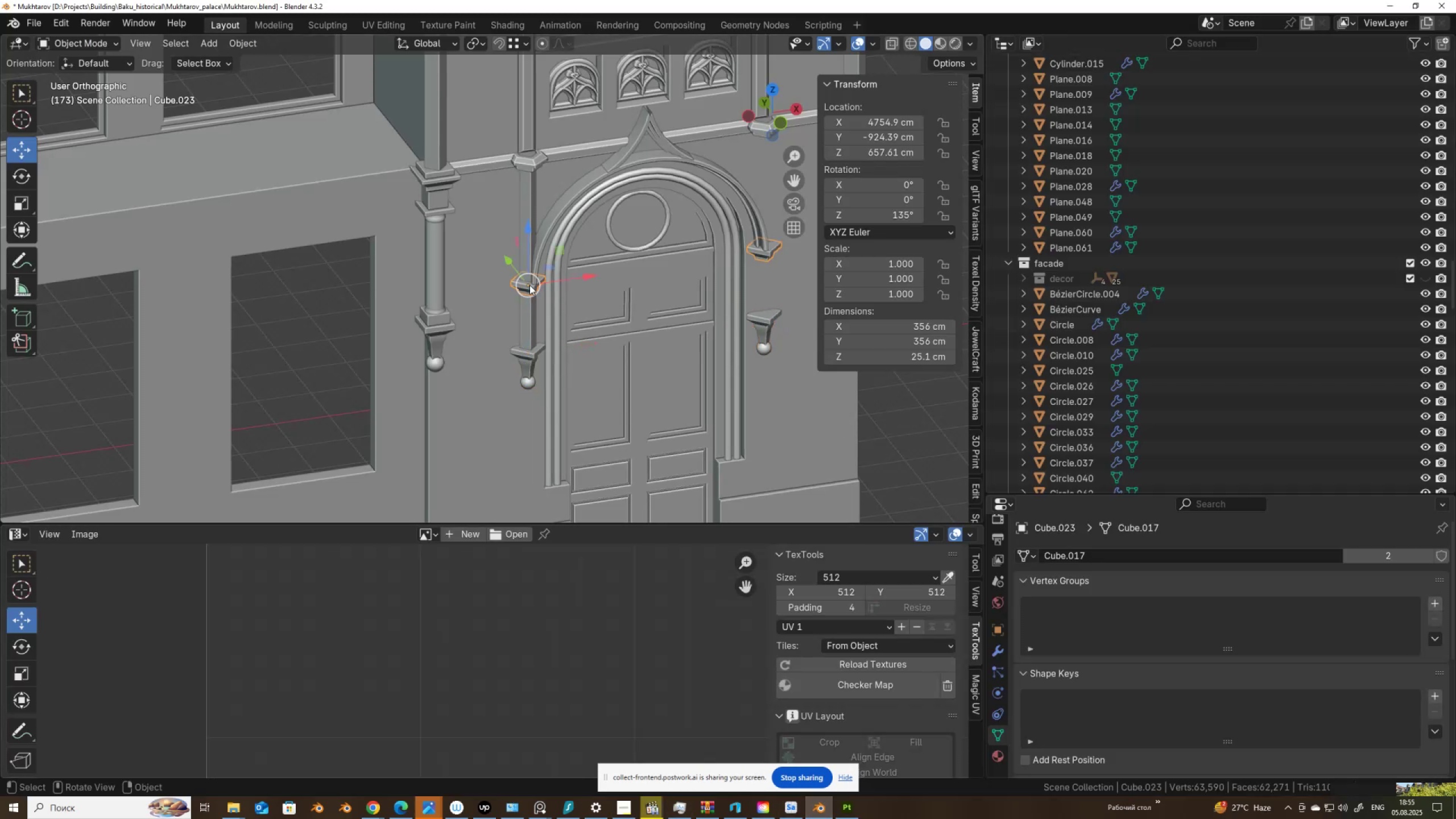 
scroll: coordinate [530, 285], scroll_direction: up, amount: 3.0
 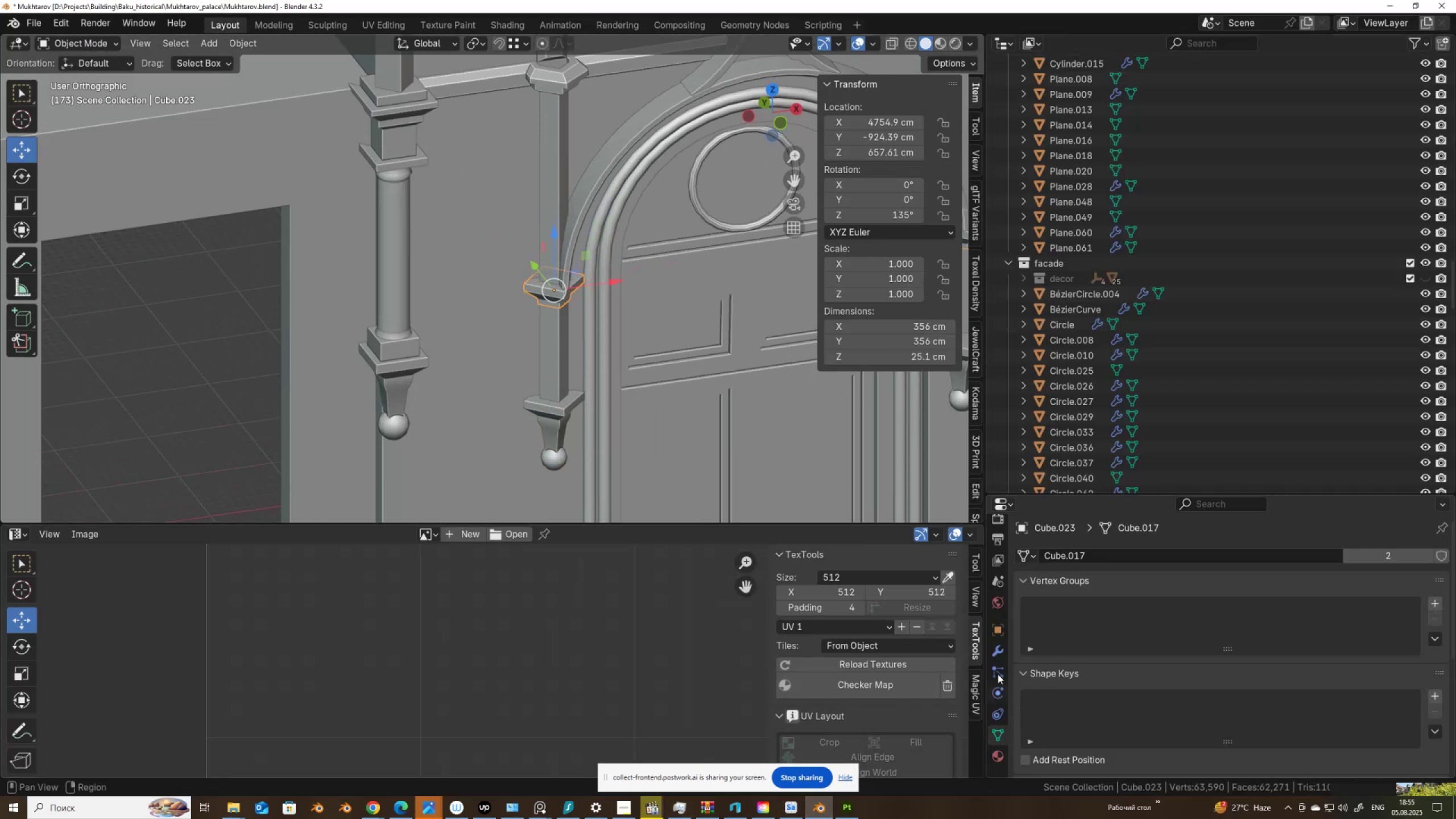 
left_click([996, 650])
 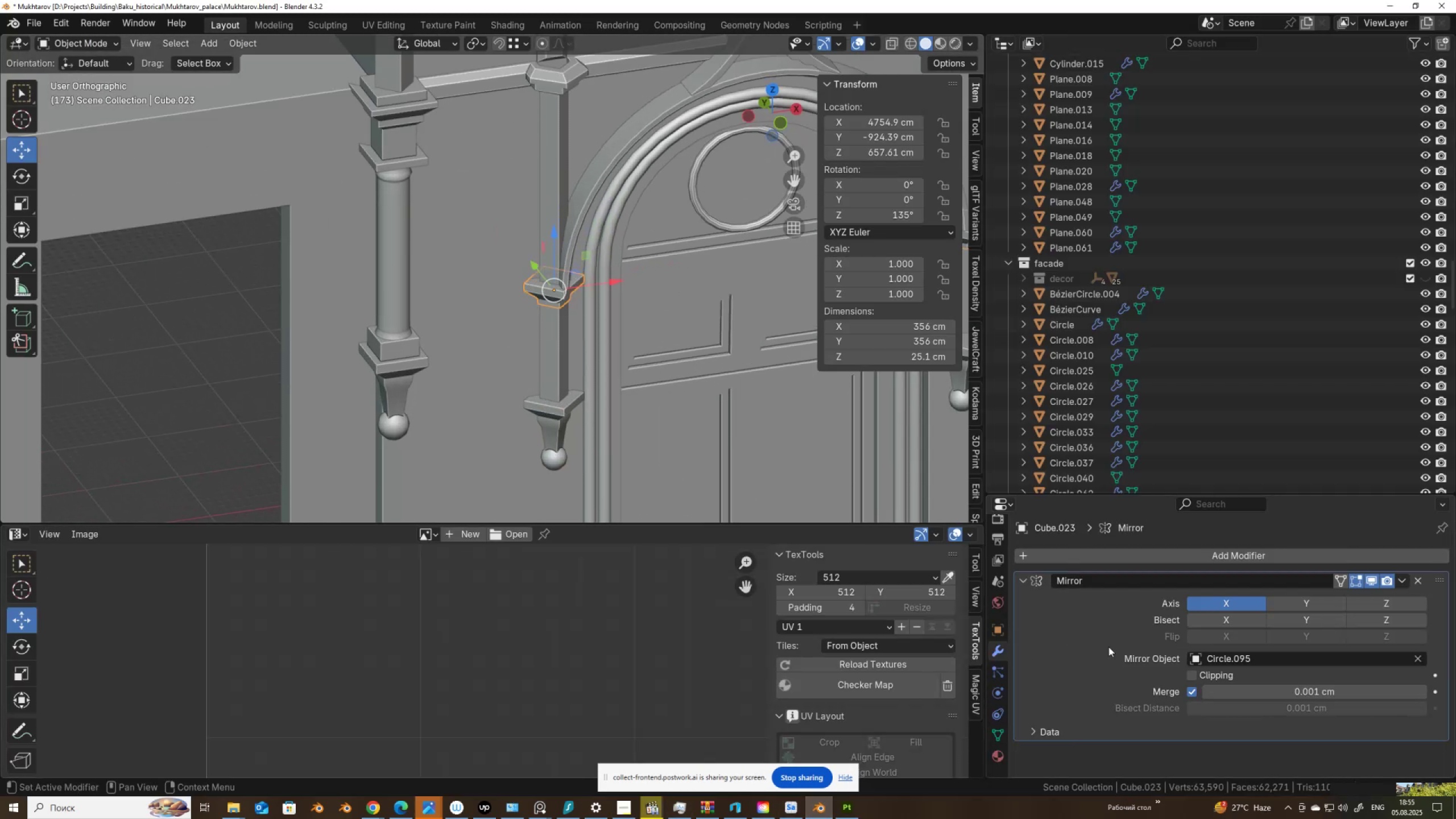 
scroll: coordinate [656, 431], scroll_direction: down, amount: 8.0
 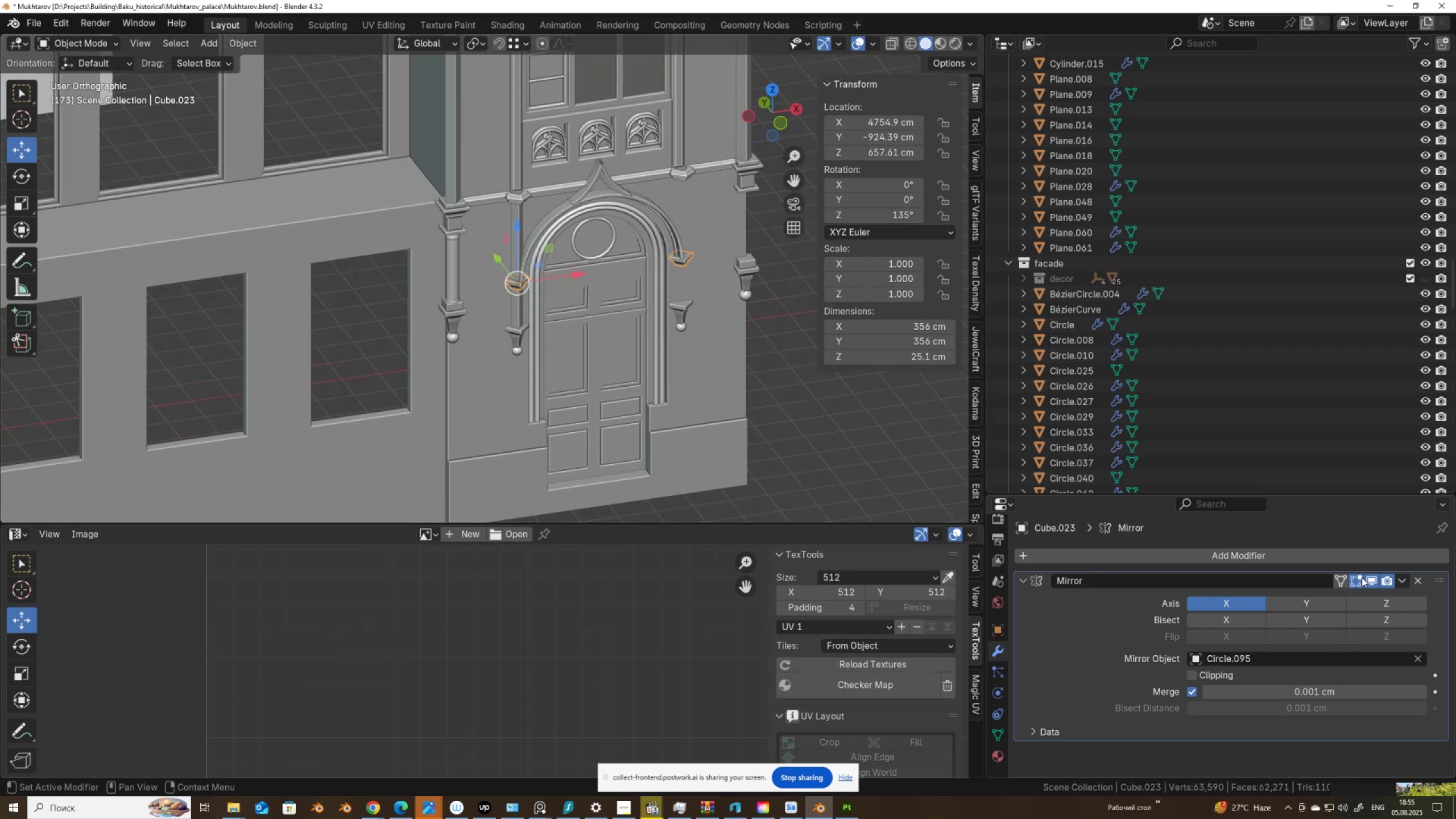 
left_click([1375, 581])
 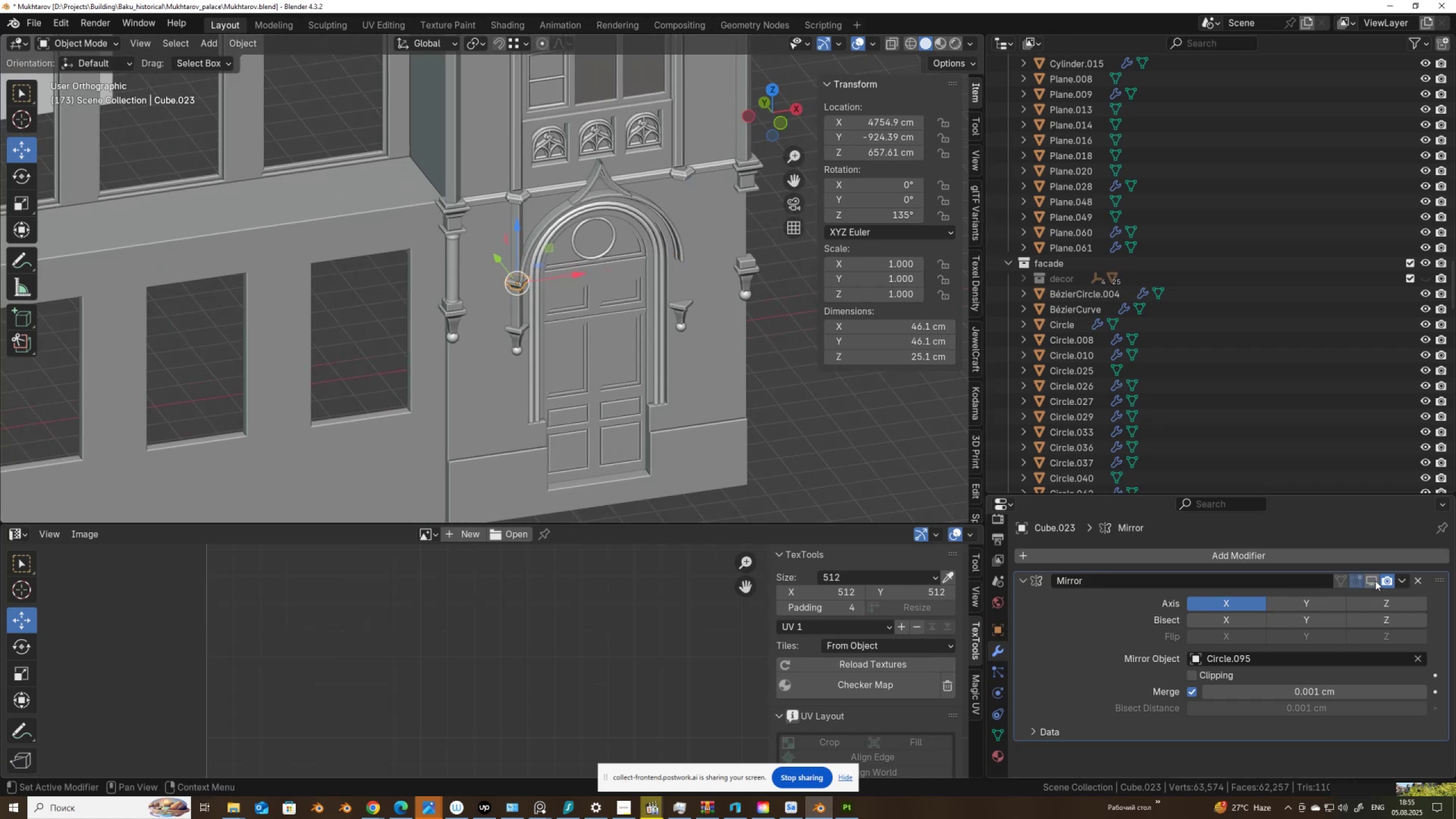 
left_click([1375, 581])
 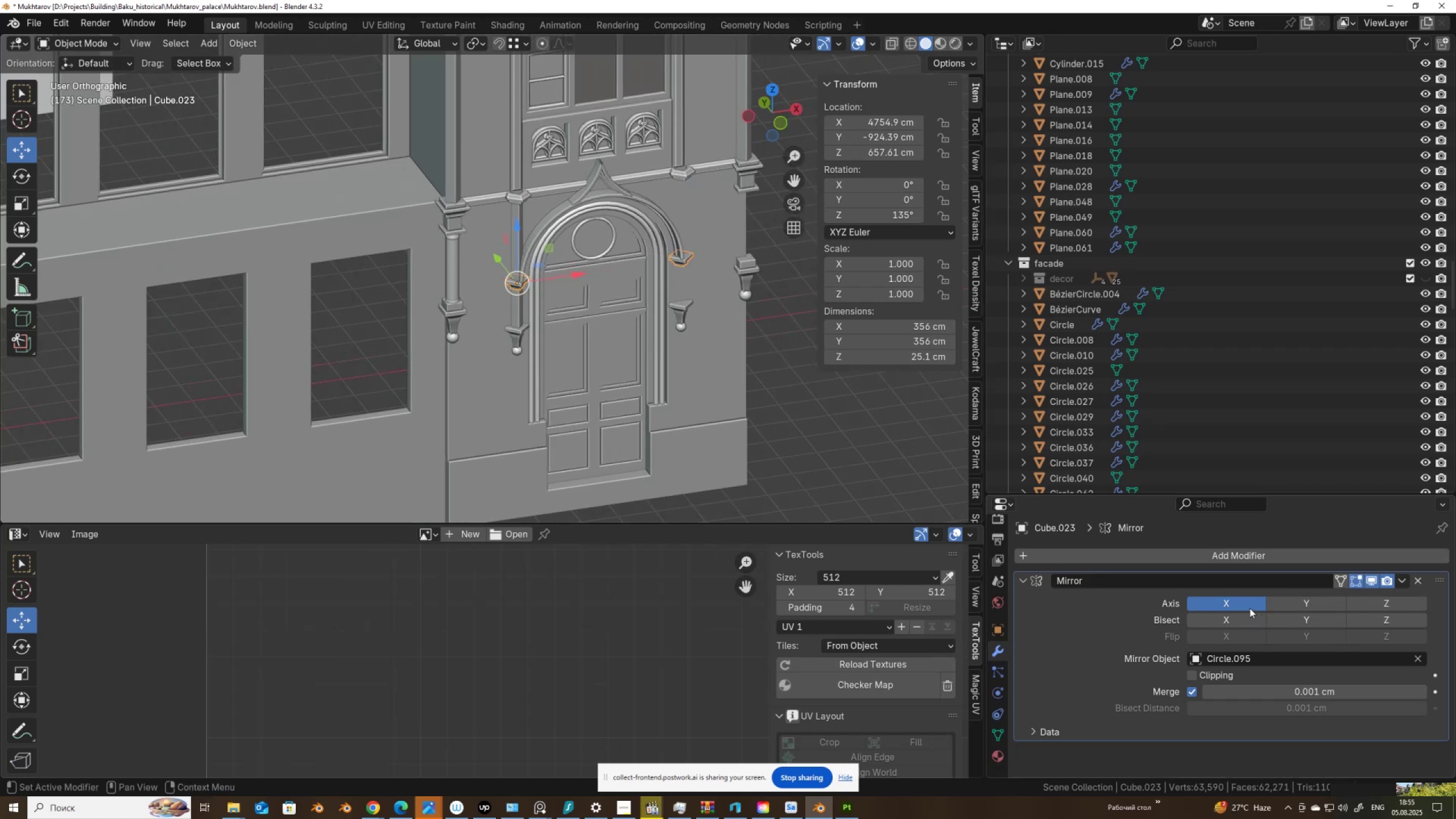 
left_click([1279, 601])
 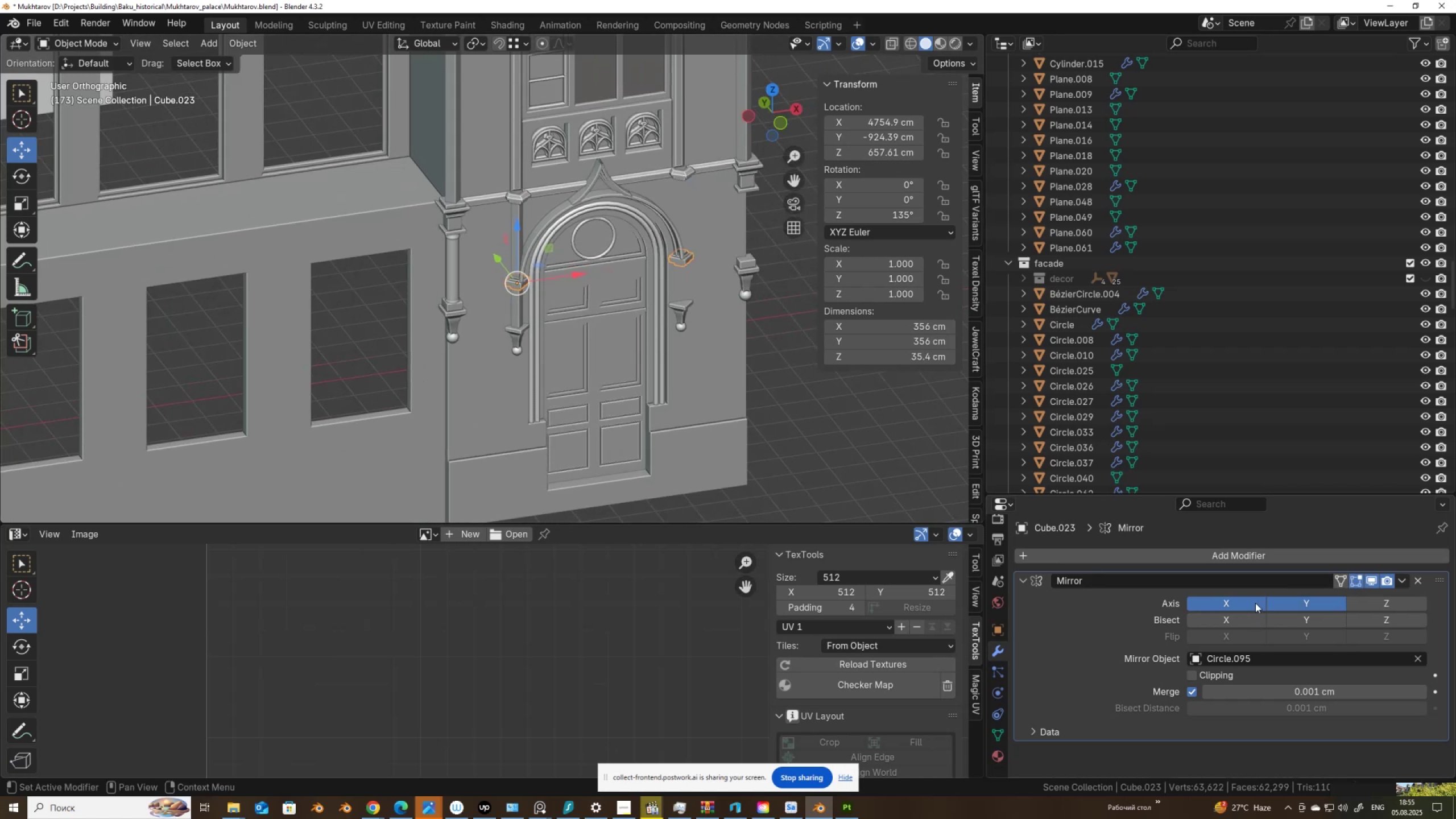 
left_click([1255, 603])
 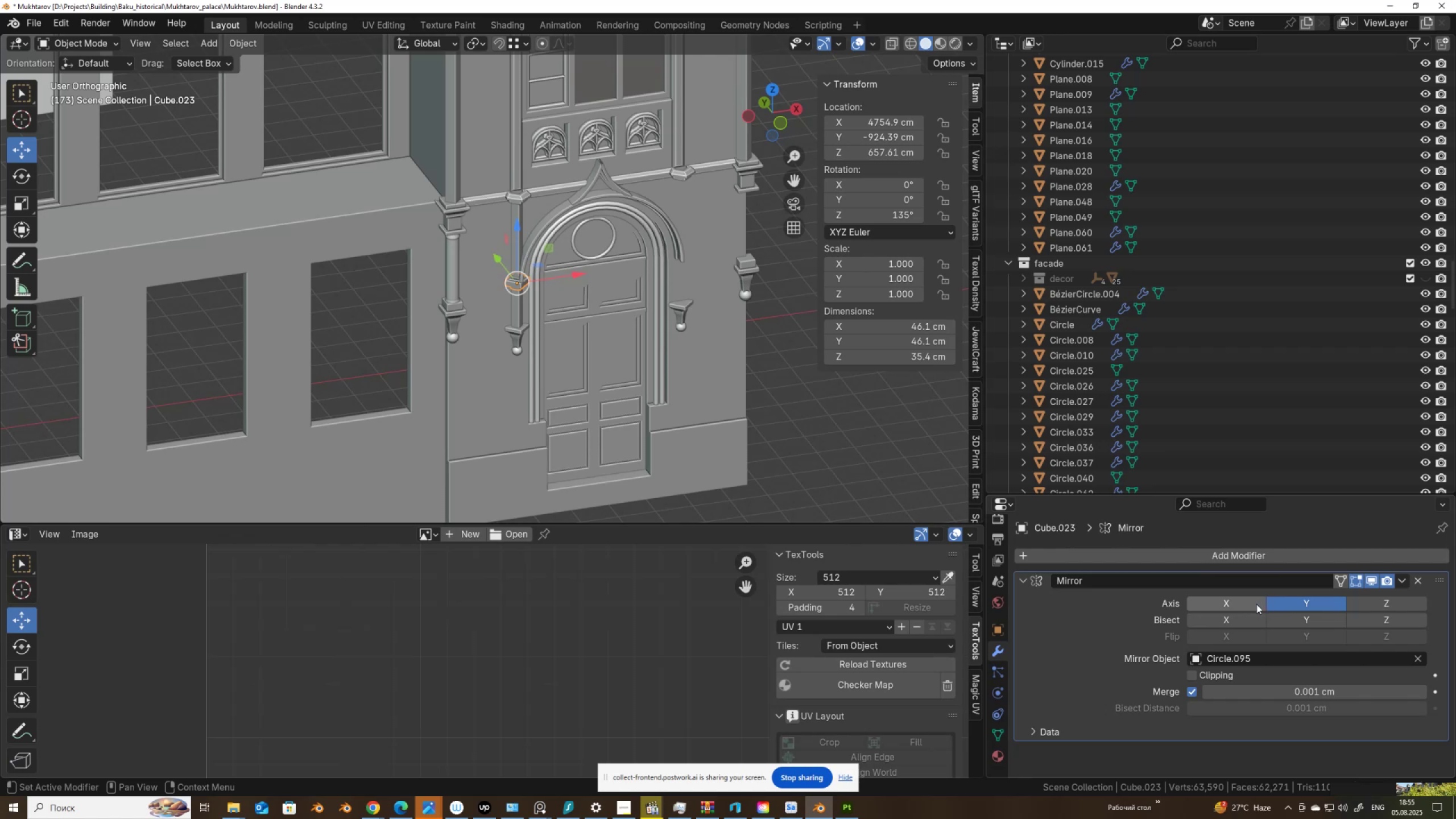 
double_click([1285, 603])
 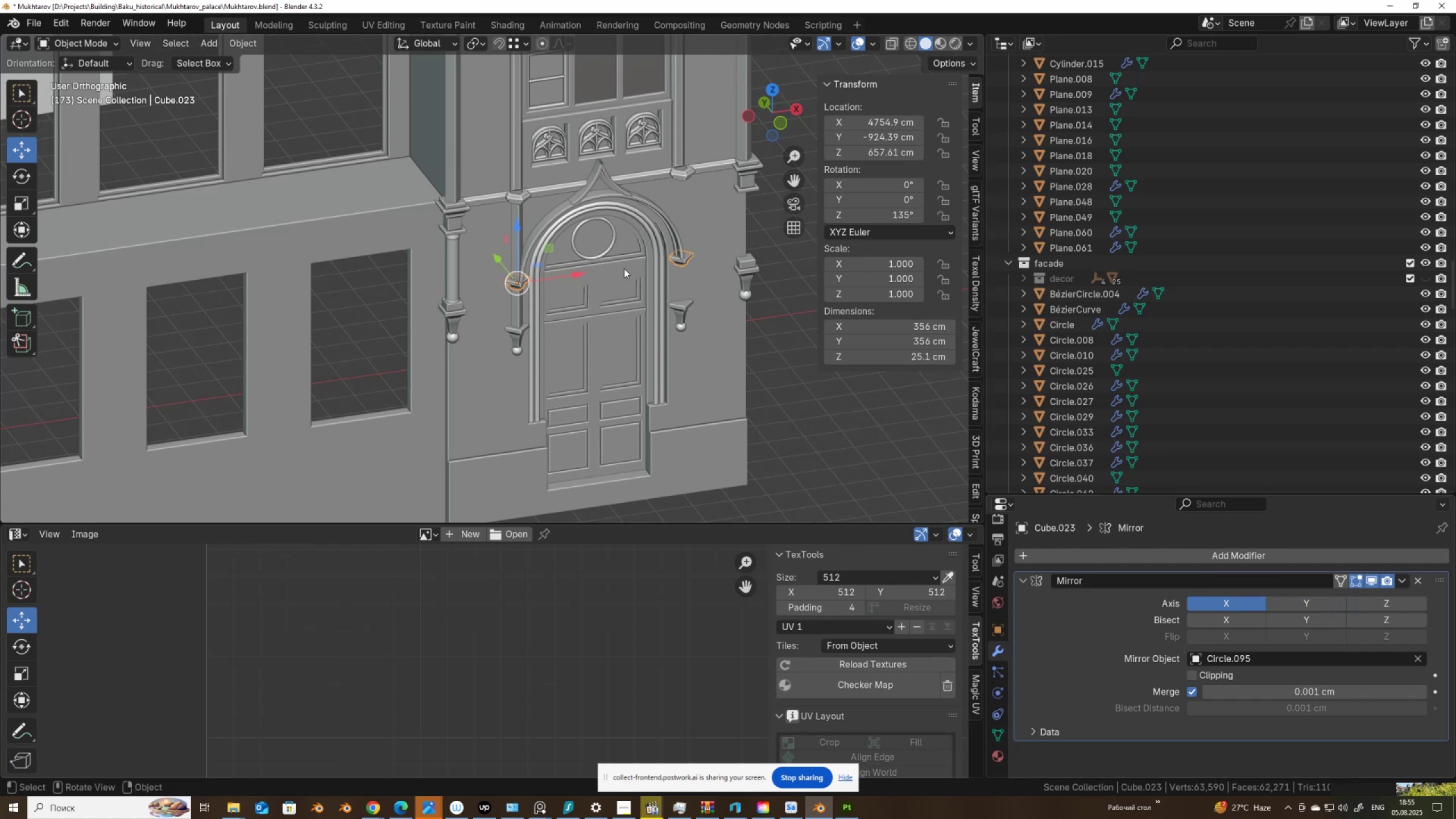 
scroll: coordinate [648, 268], scroll_direction: up, amount: 1.0
 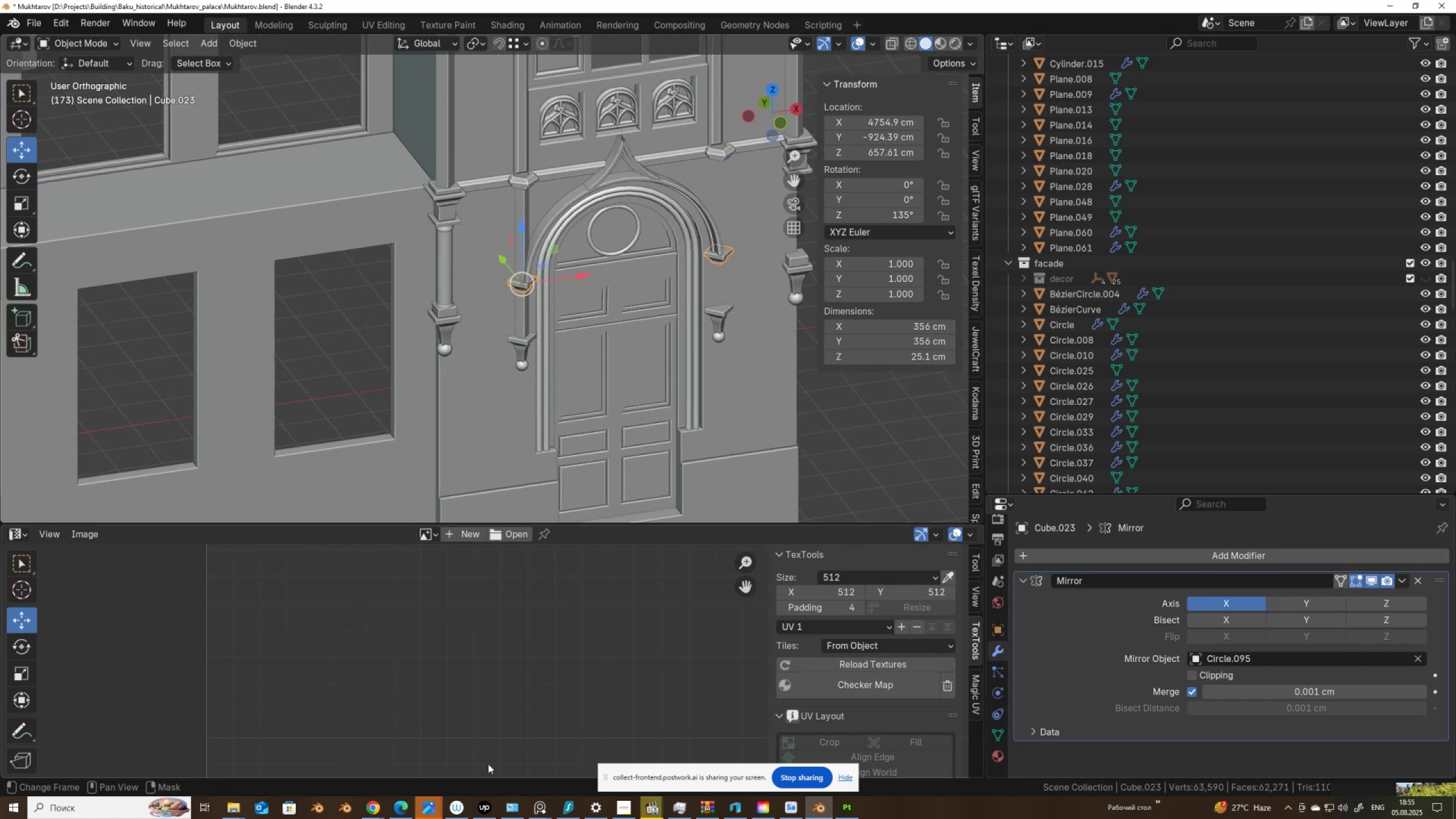 
scroll: coordinate [403, 444], scroll_direction: down, amount: 10.0
 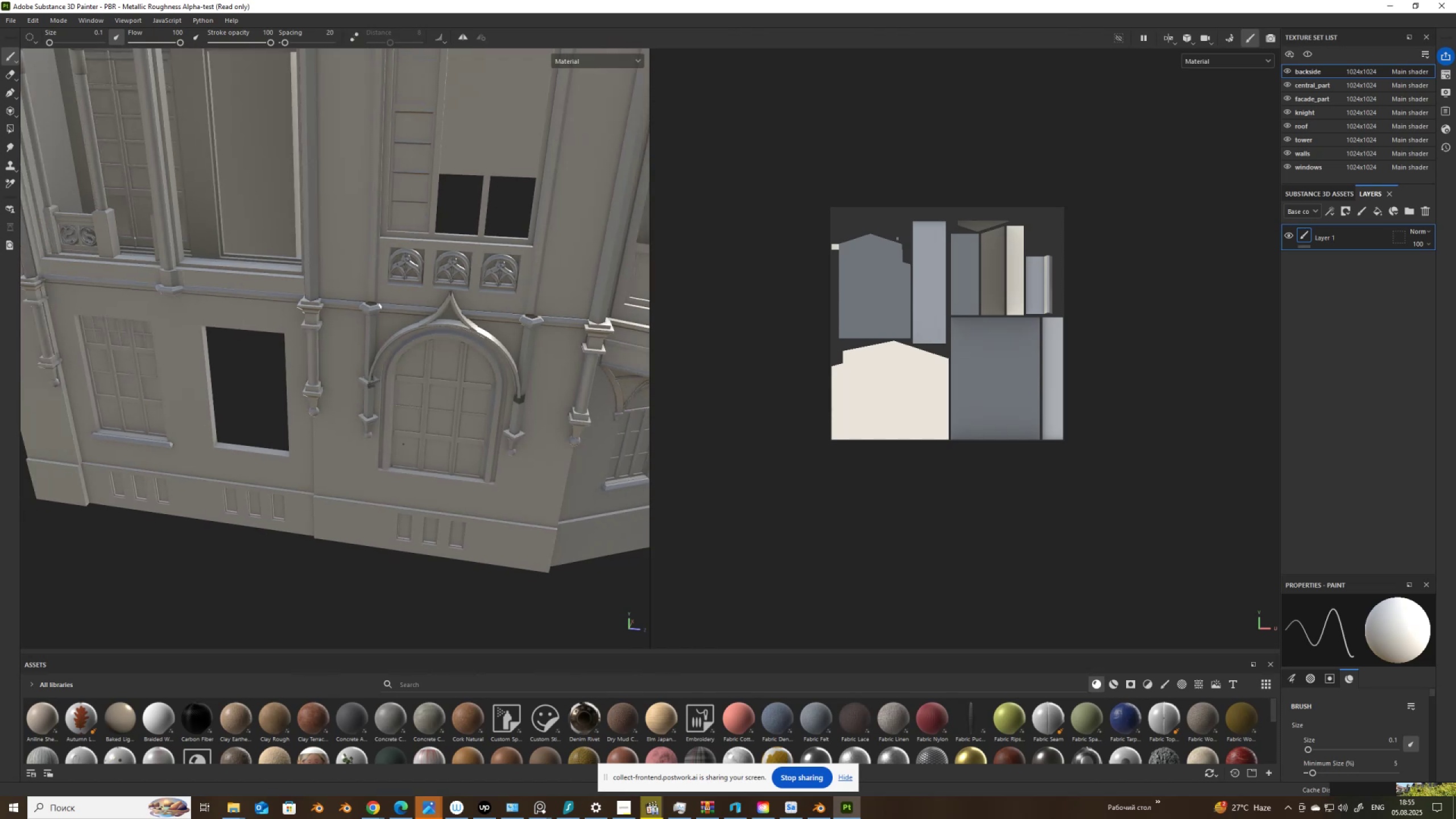 
scroll: coordinate [325, 324], scroll_direction: up, amount: 21.0
 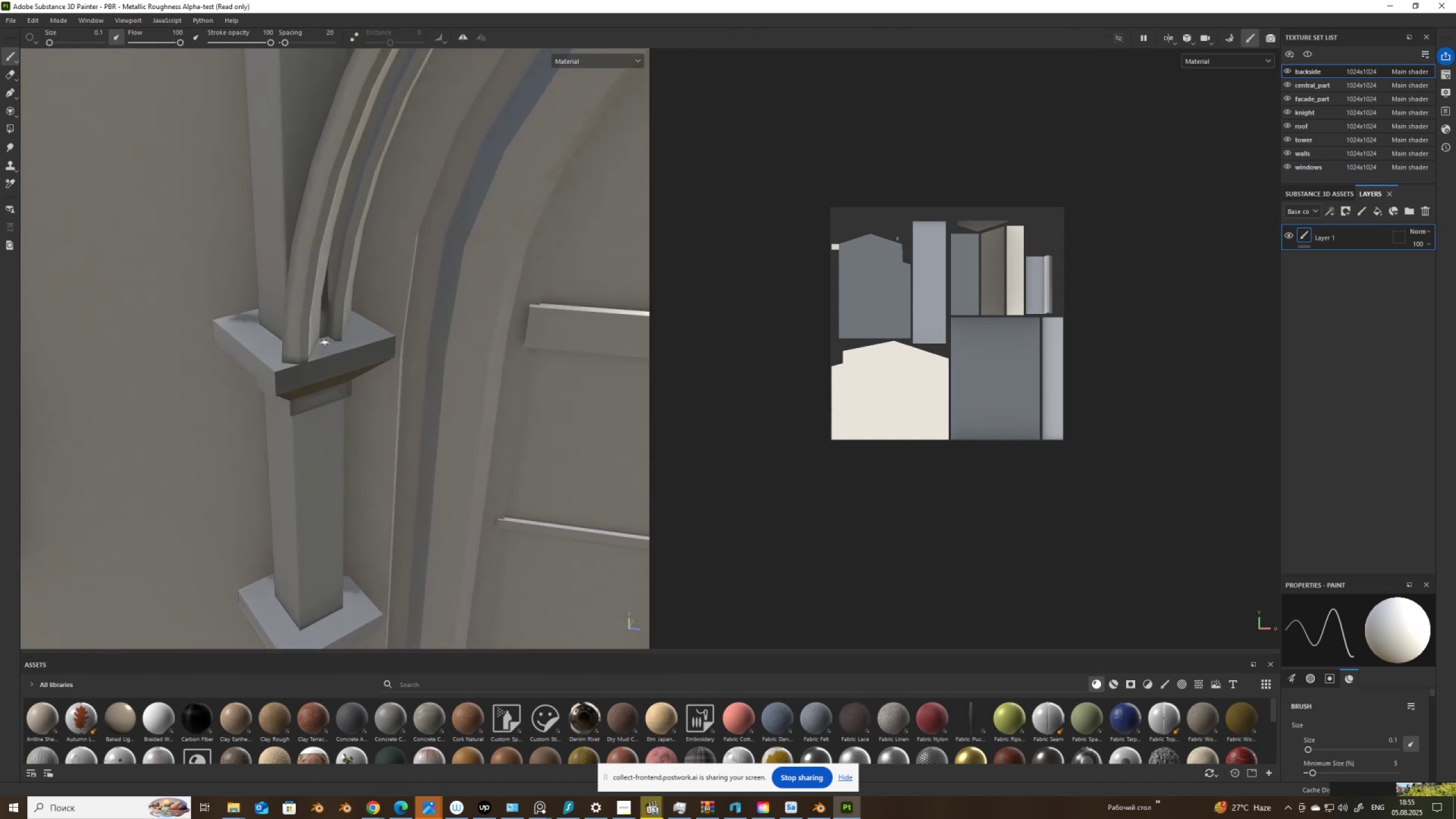 
scroll: coordinate [325, 342], scroll_direction: down, amount: 2.0
 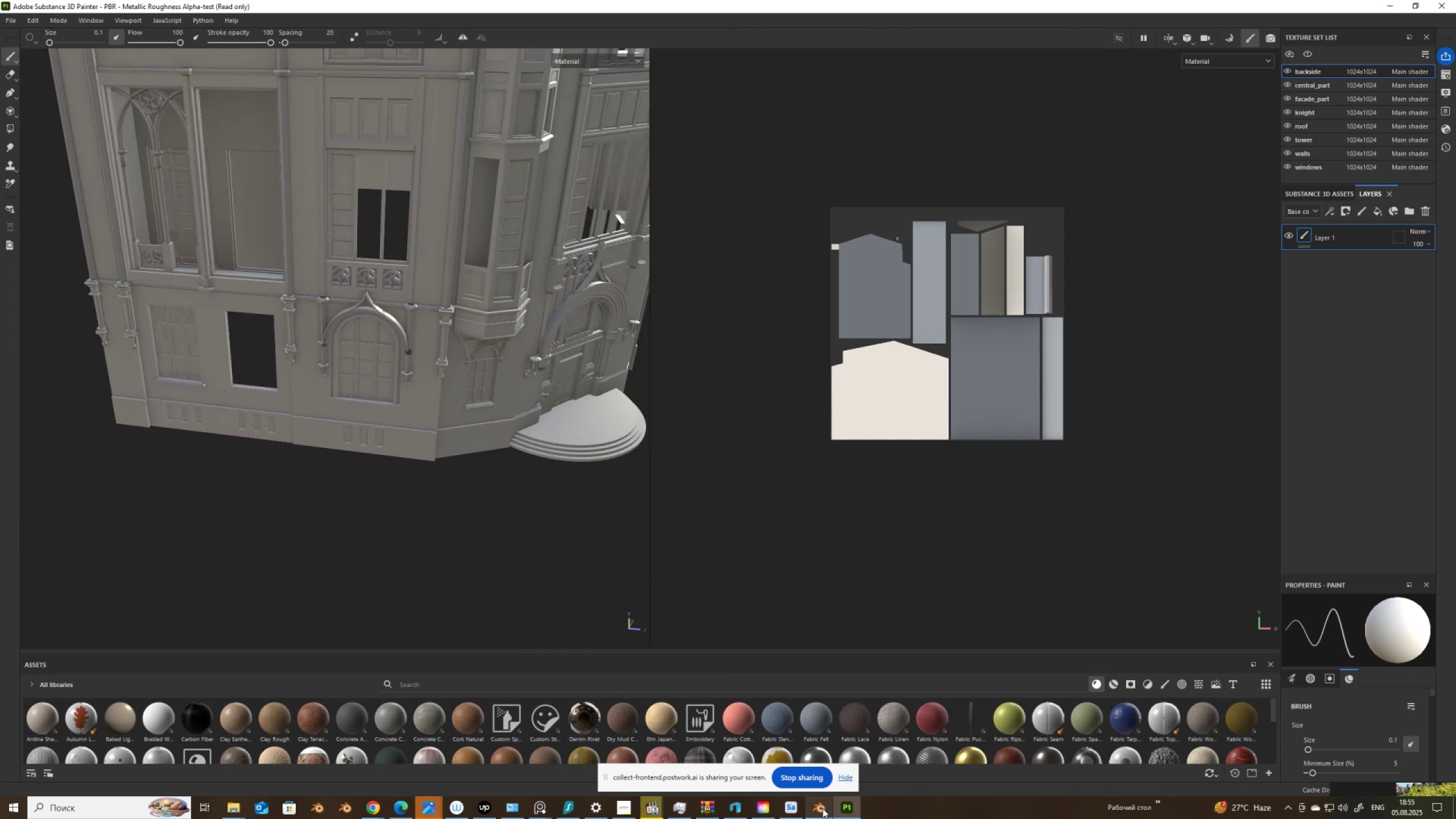 
left_click([822, 808])
 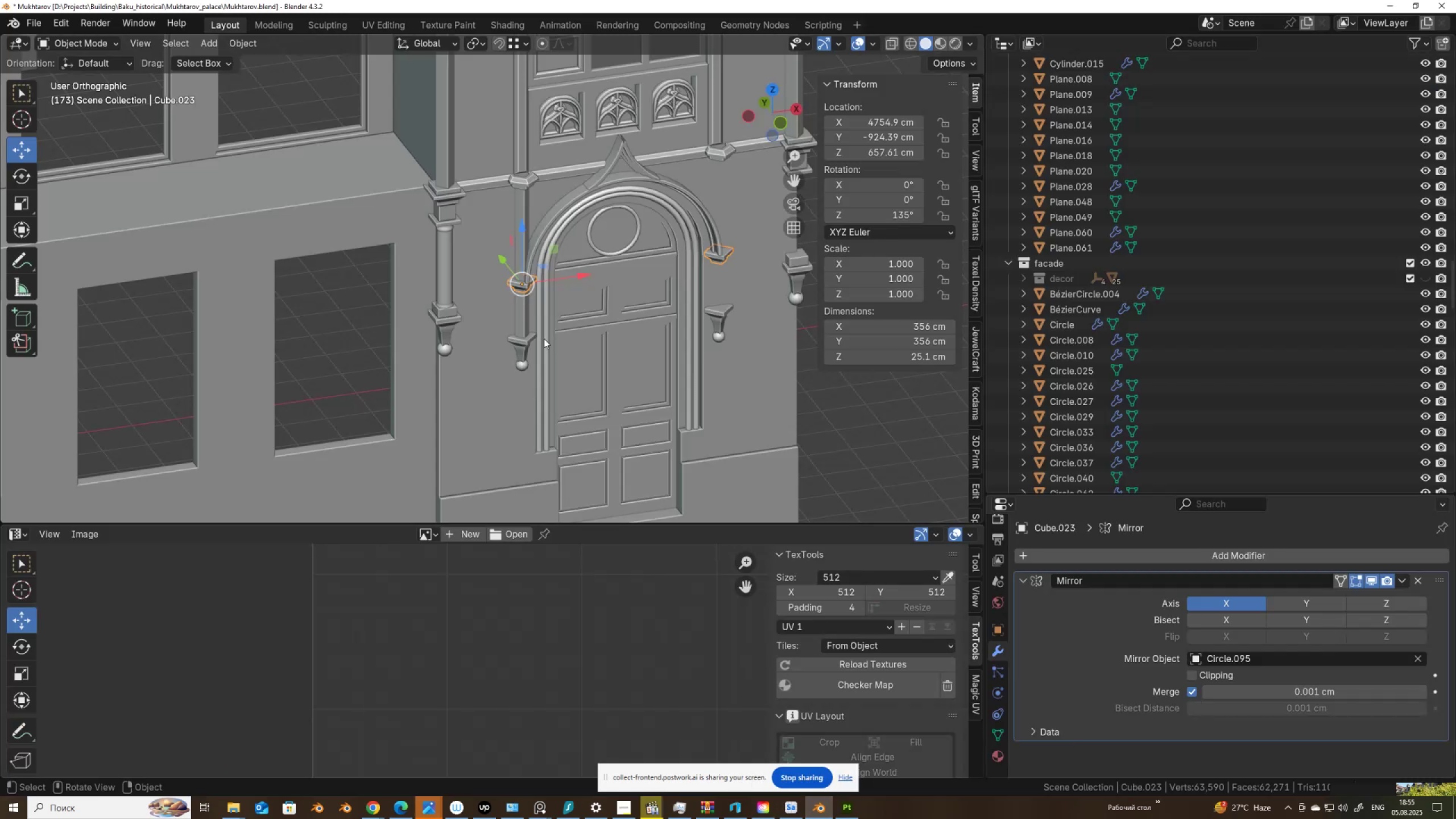 
scroll: coordinate [483, 239], scroll_direction: down, amount: 8.0
 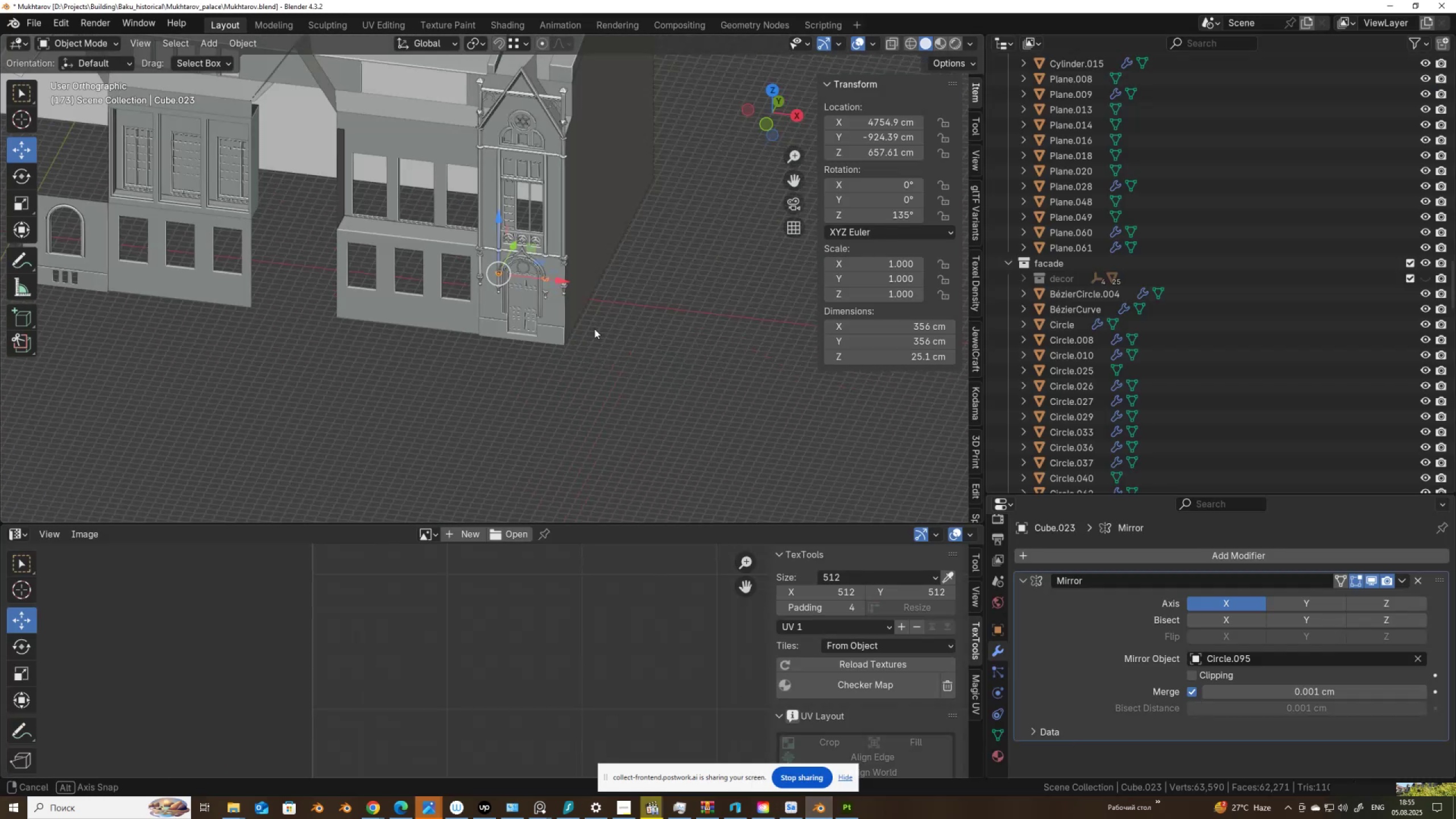 
hold_key(key=ShiftLeft, duration=0.5)
 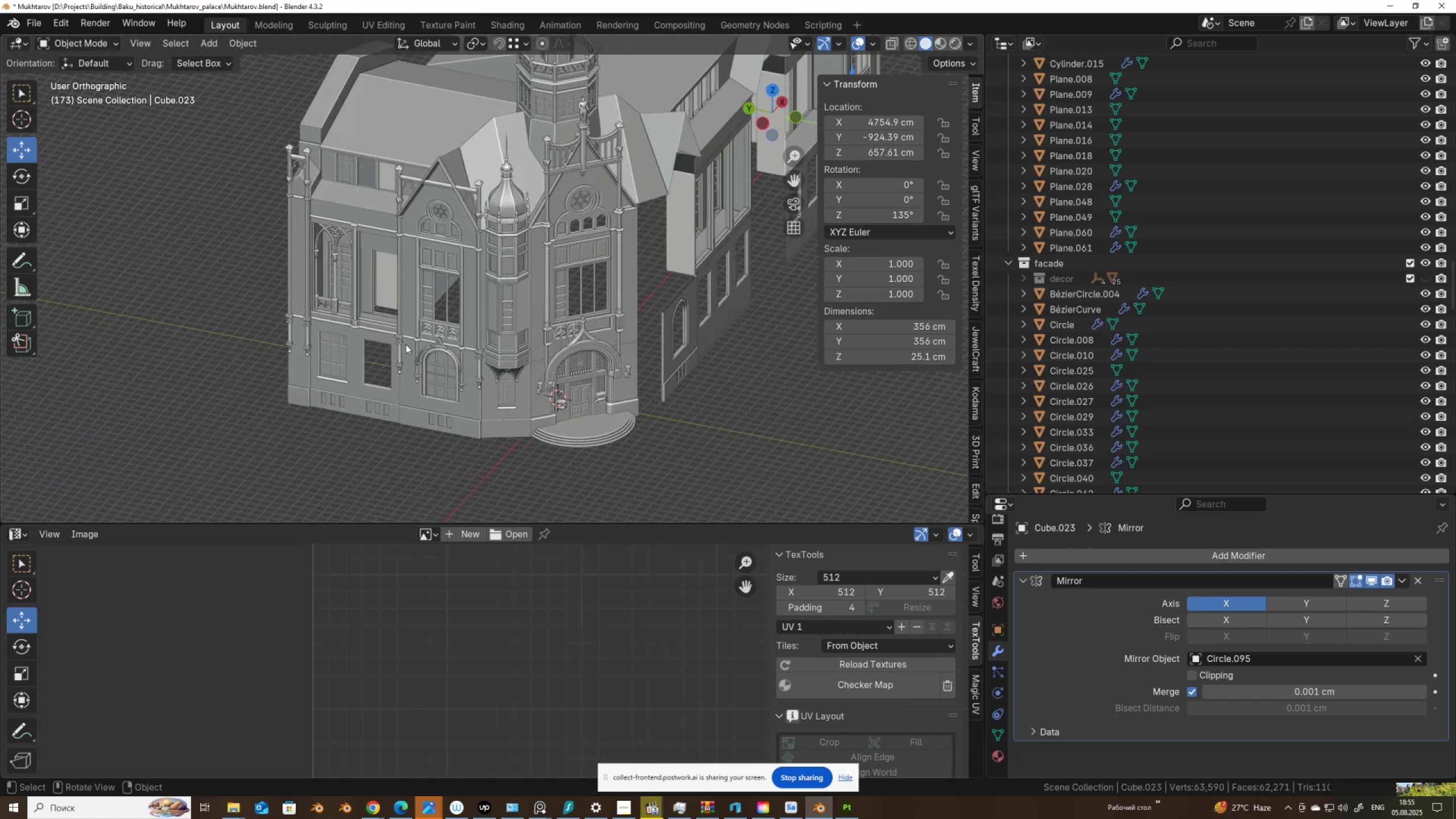 
scroll: coordinate [366, 360], scroll_direction: up, amount: 4.0
 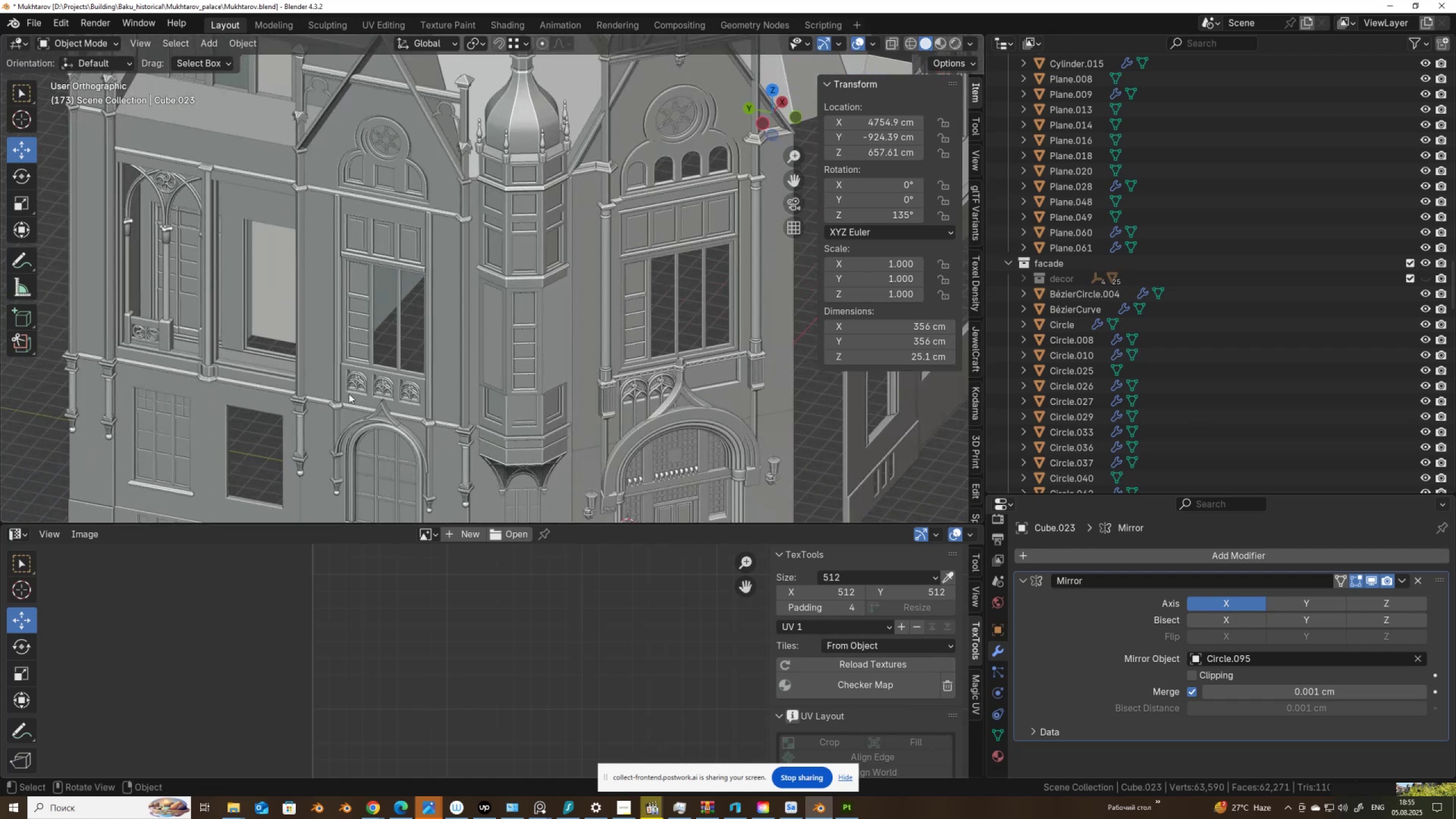 
hold_key(key=ShiftLeft, duration=0.35)
 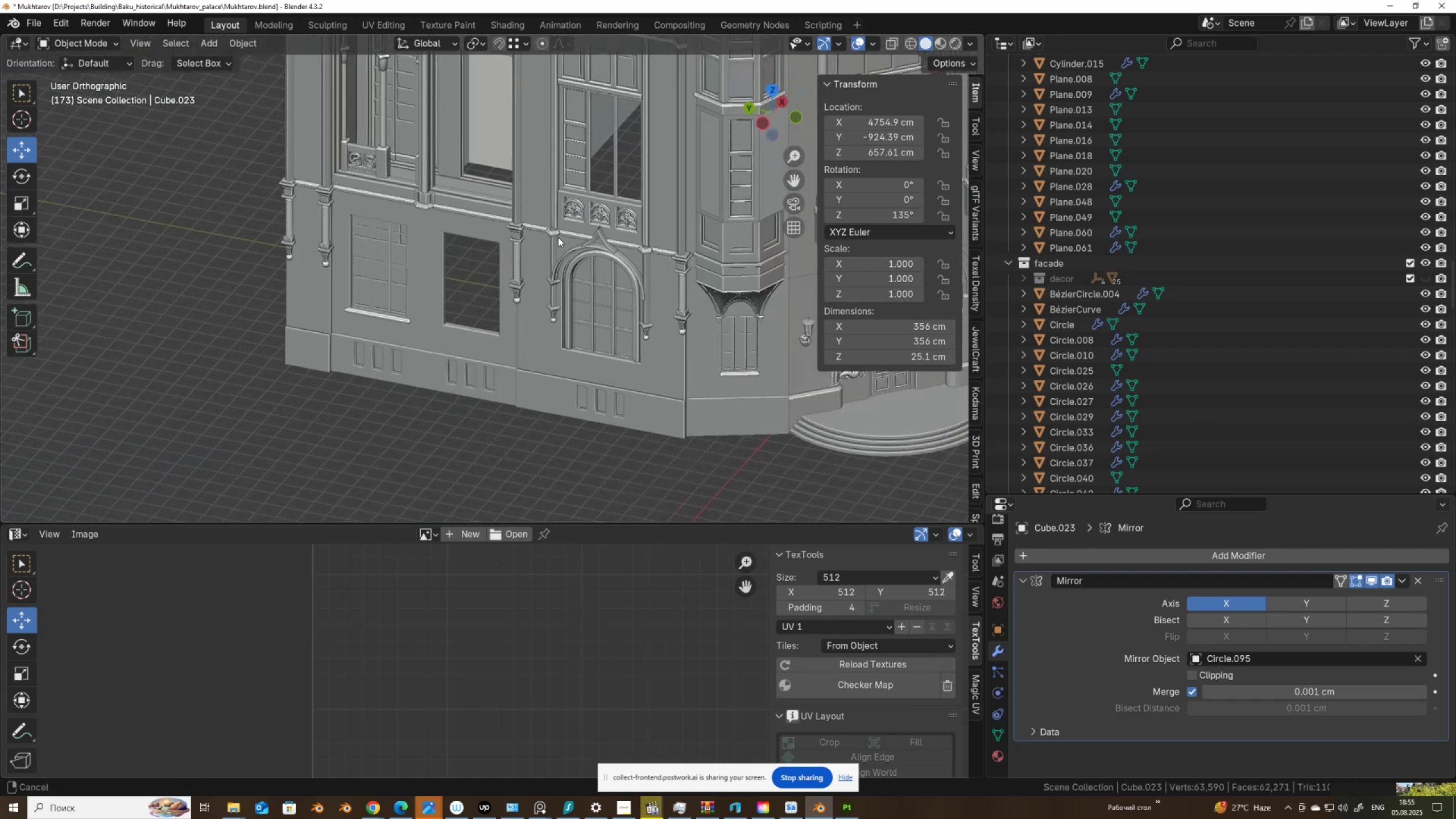 
scroll: coordinate [584, 353], scroll_direction: up, amount: 8.0
 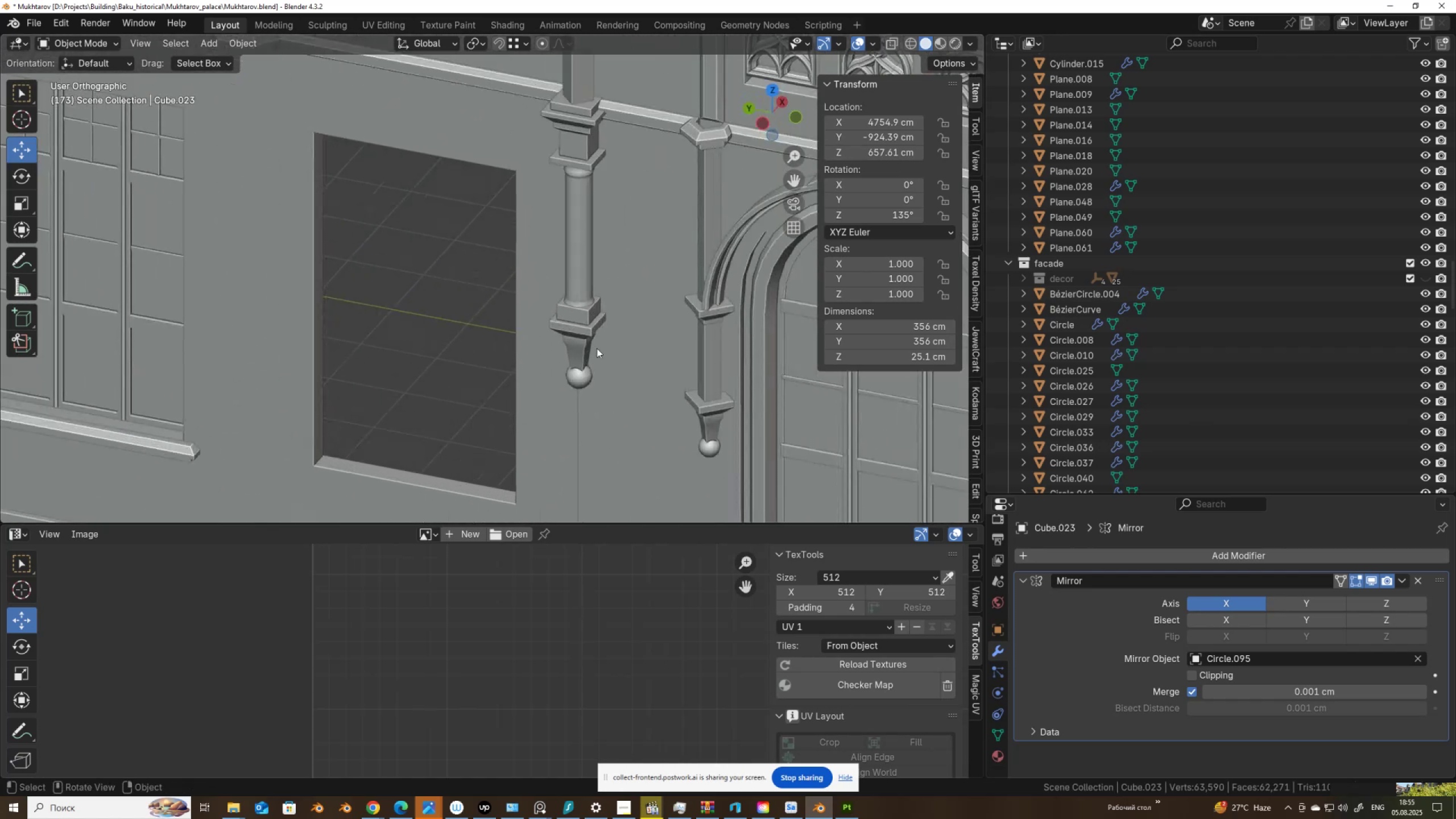 
hold_key(key=ShiftLeft, duration=0.32)
 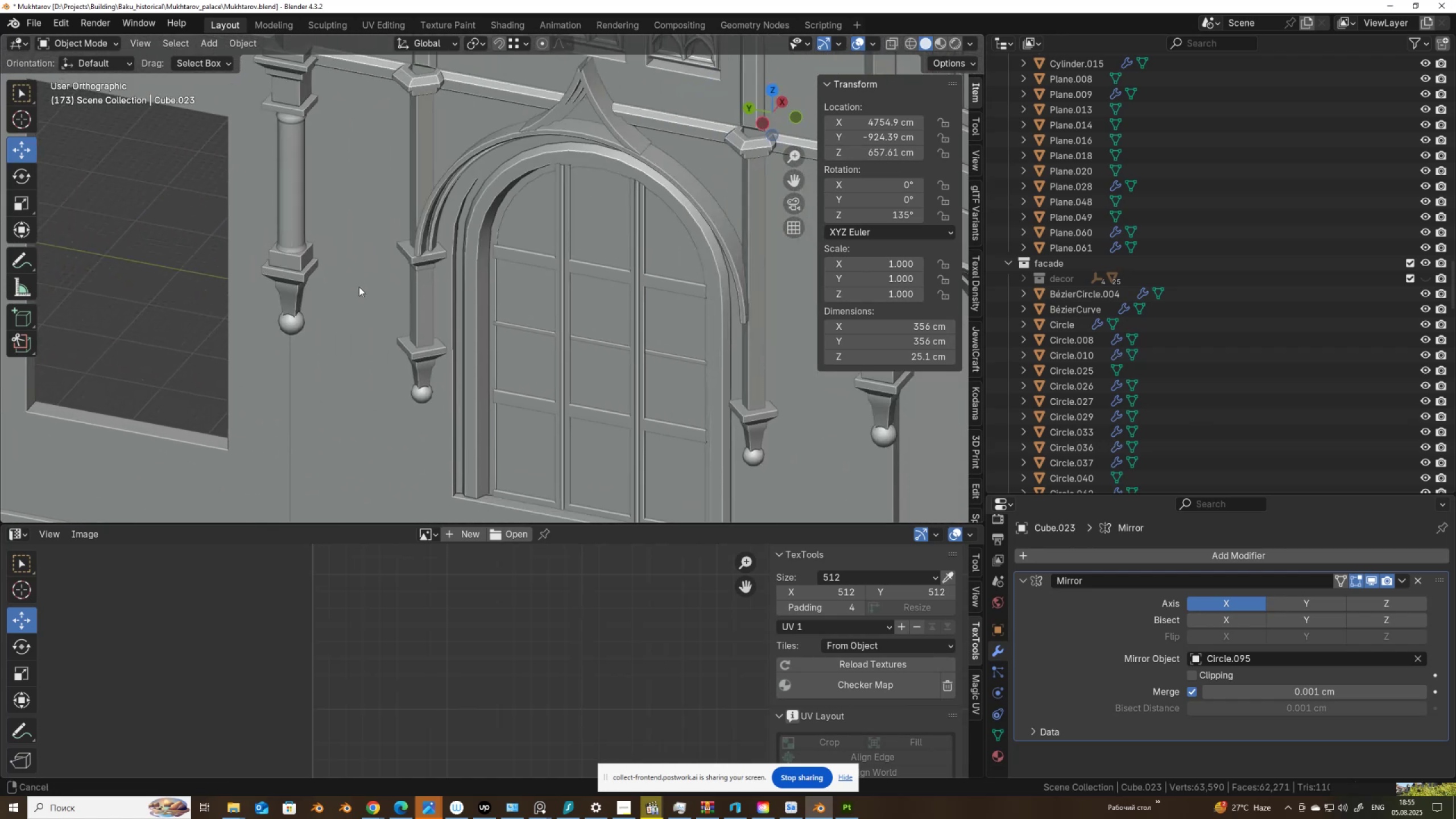 
scroll: coordinate [359, 287], scroll_direction: up, amount: 3.0
 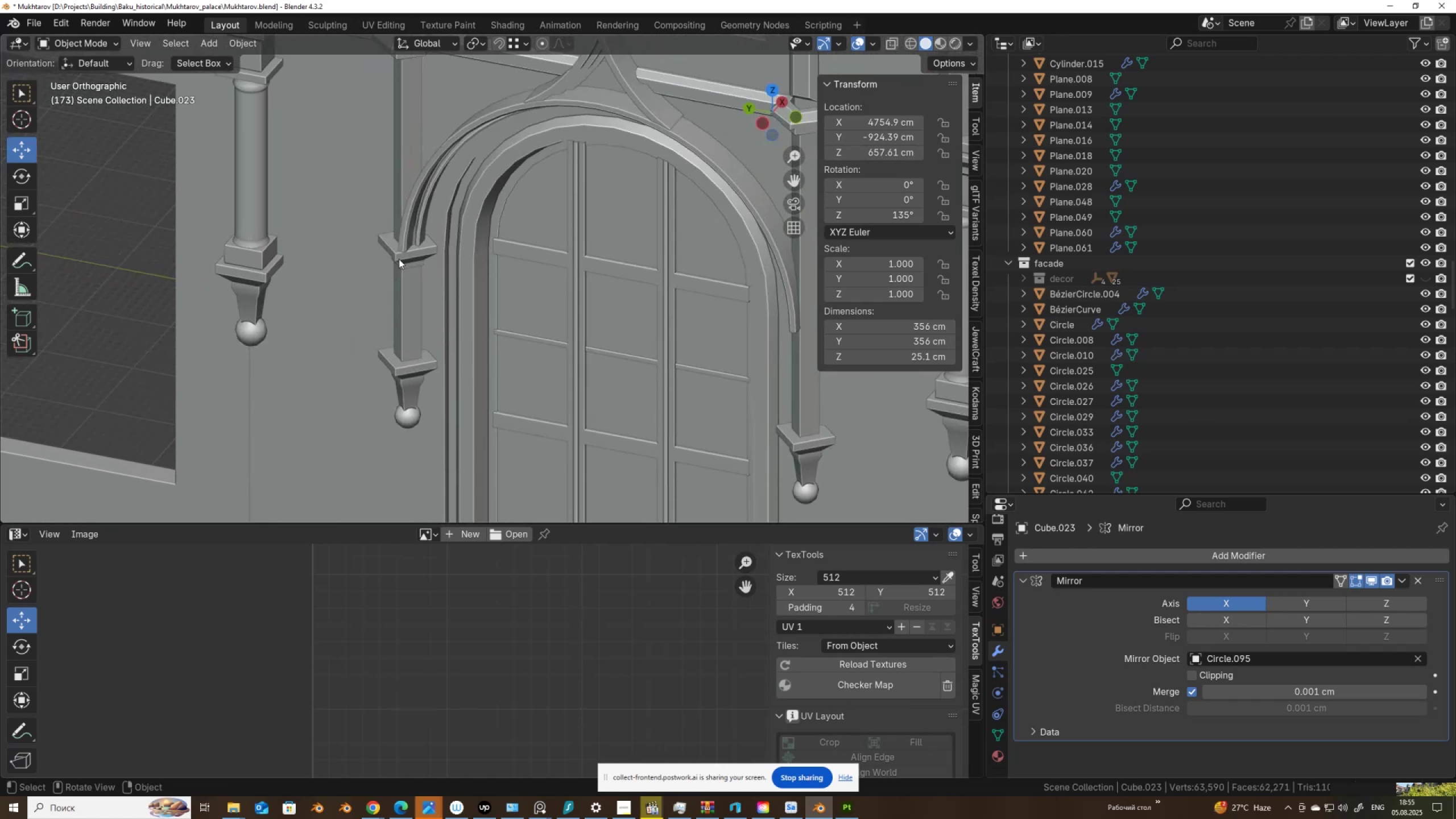 
left_click([399, 259])
 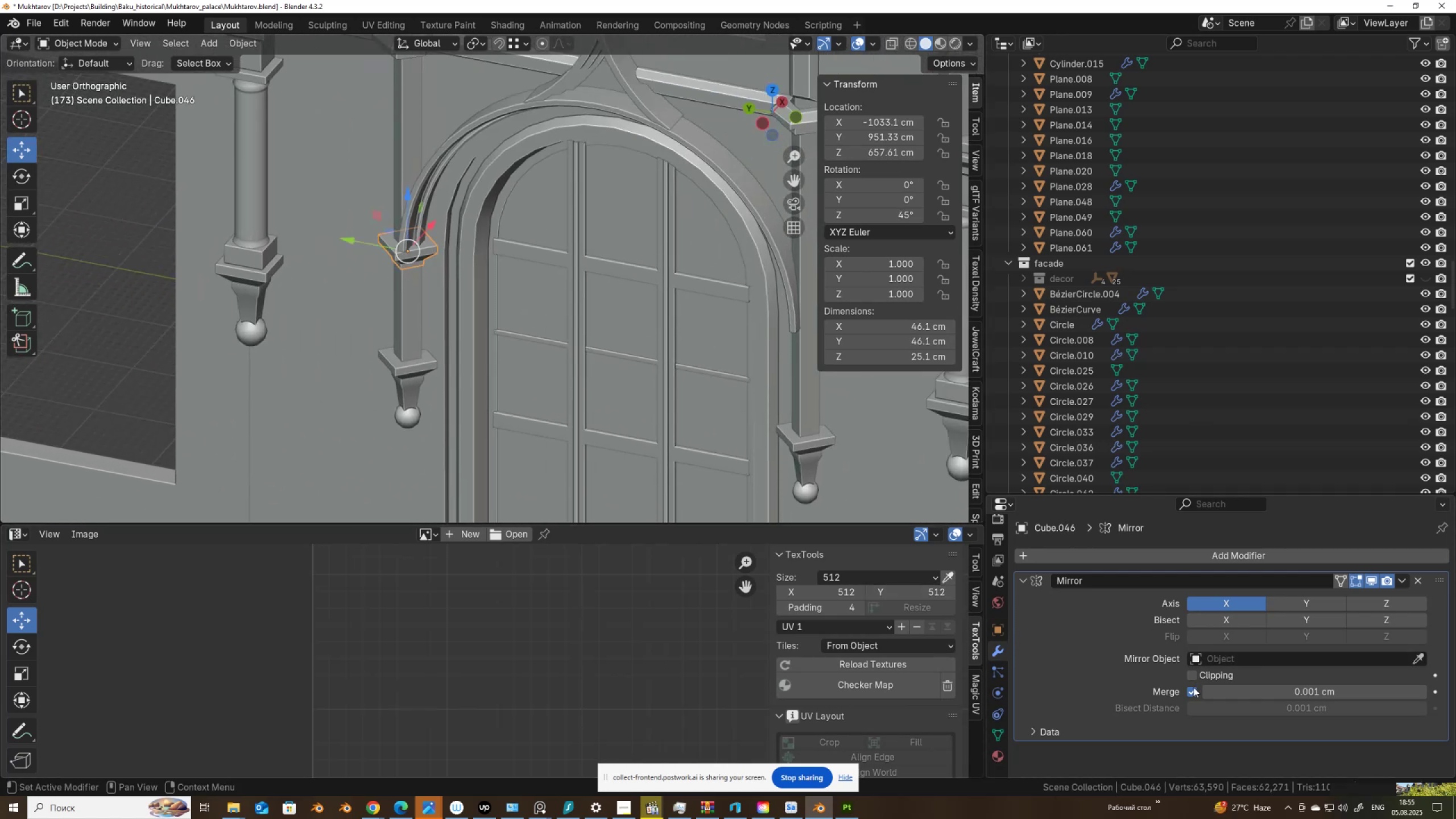 
scroll: coordinate [522, 420], scroll_direction: down, amount: 3.0
 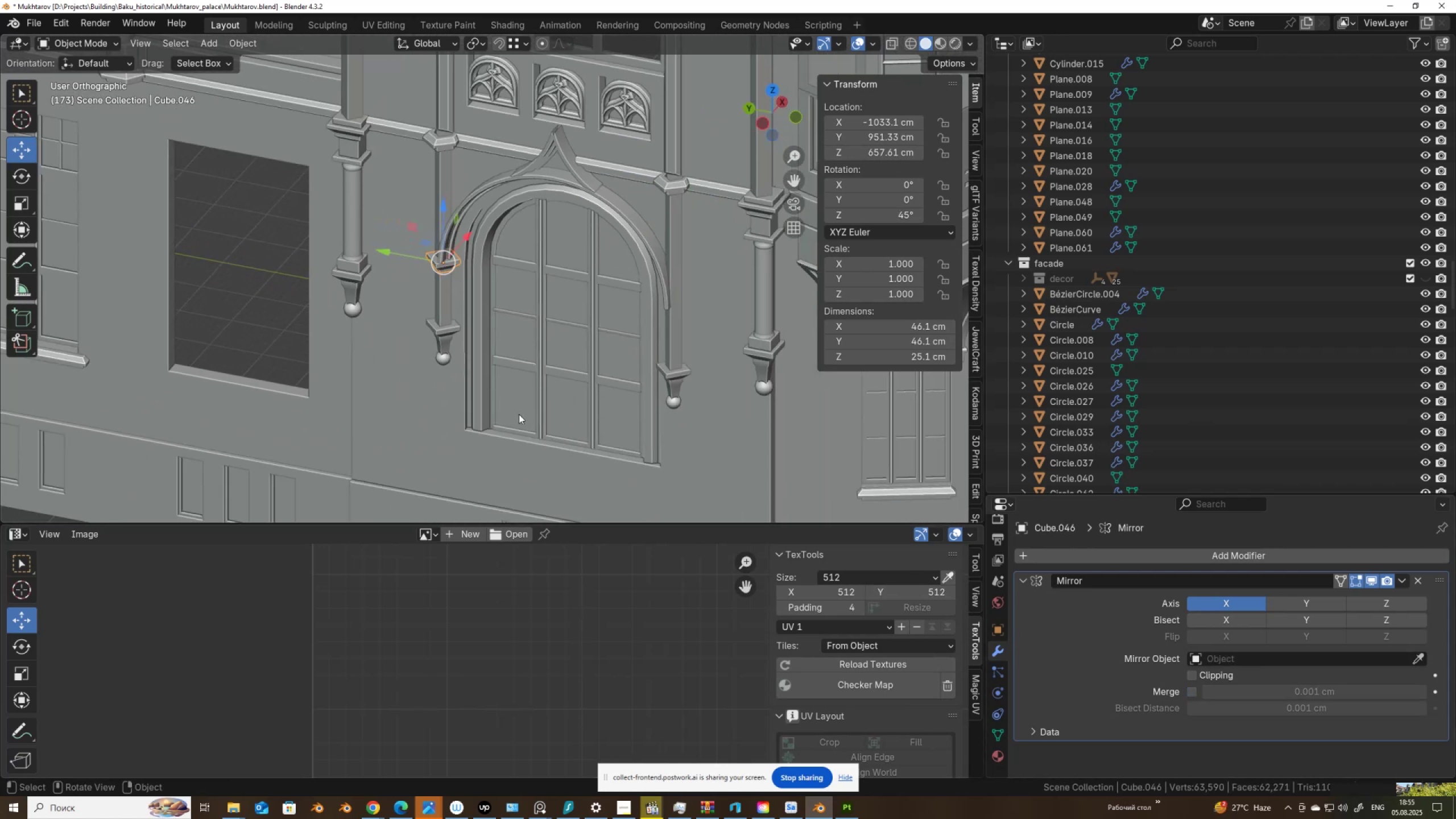 
hold_key(key=ShiftLeft, duration=0.52)
 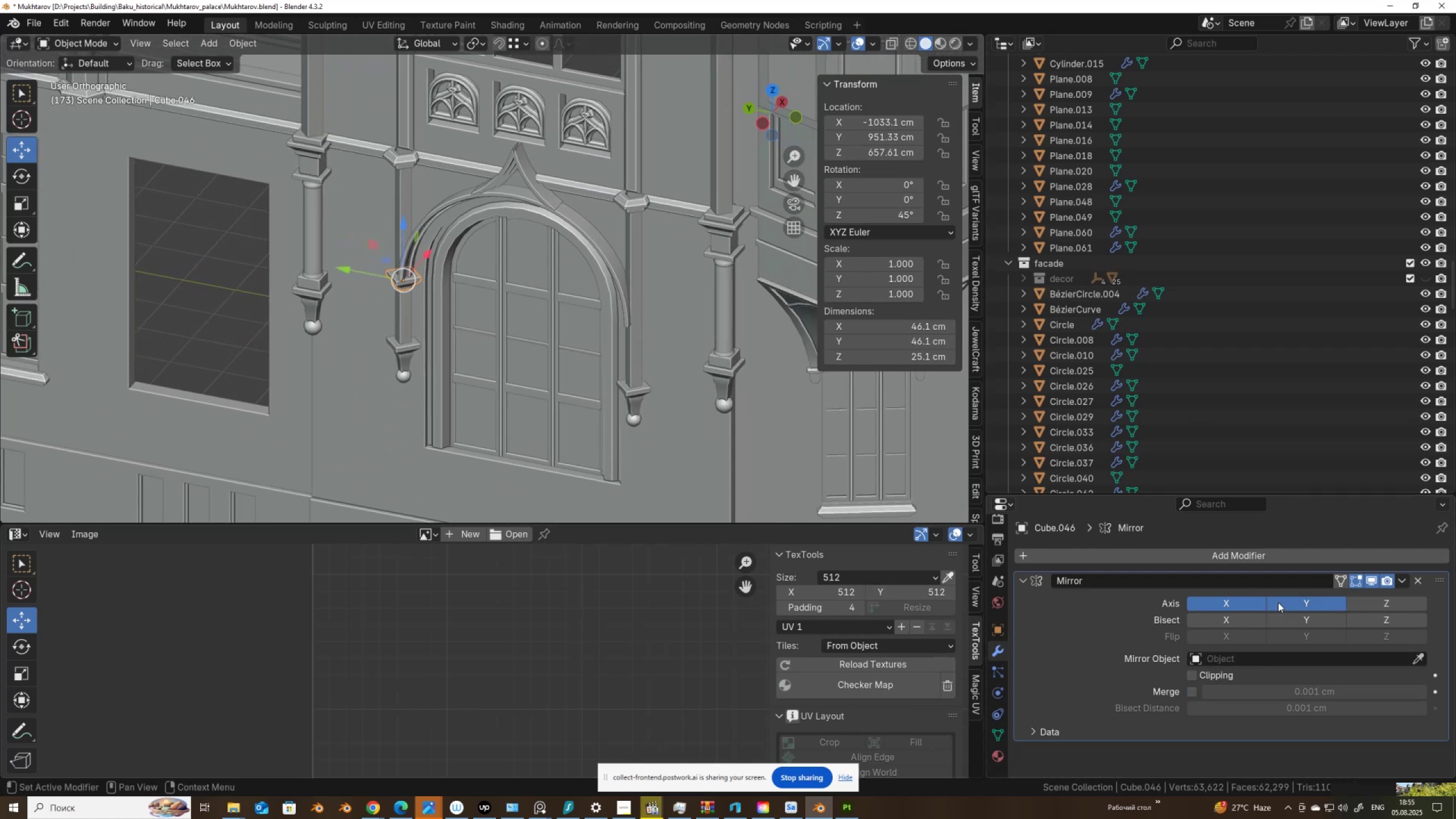 
double_click([1248, 603])
 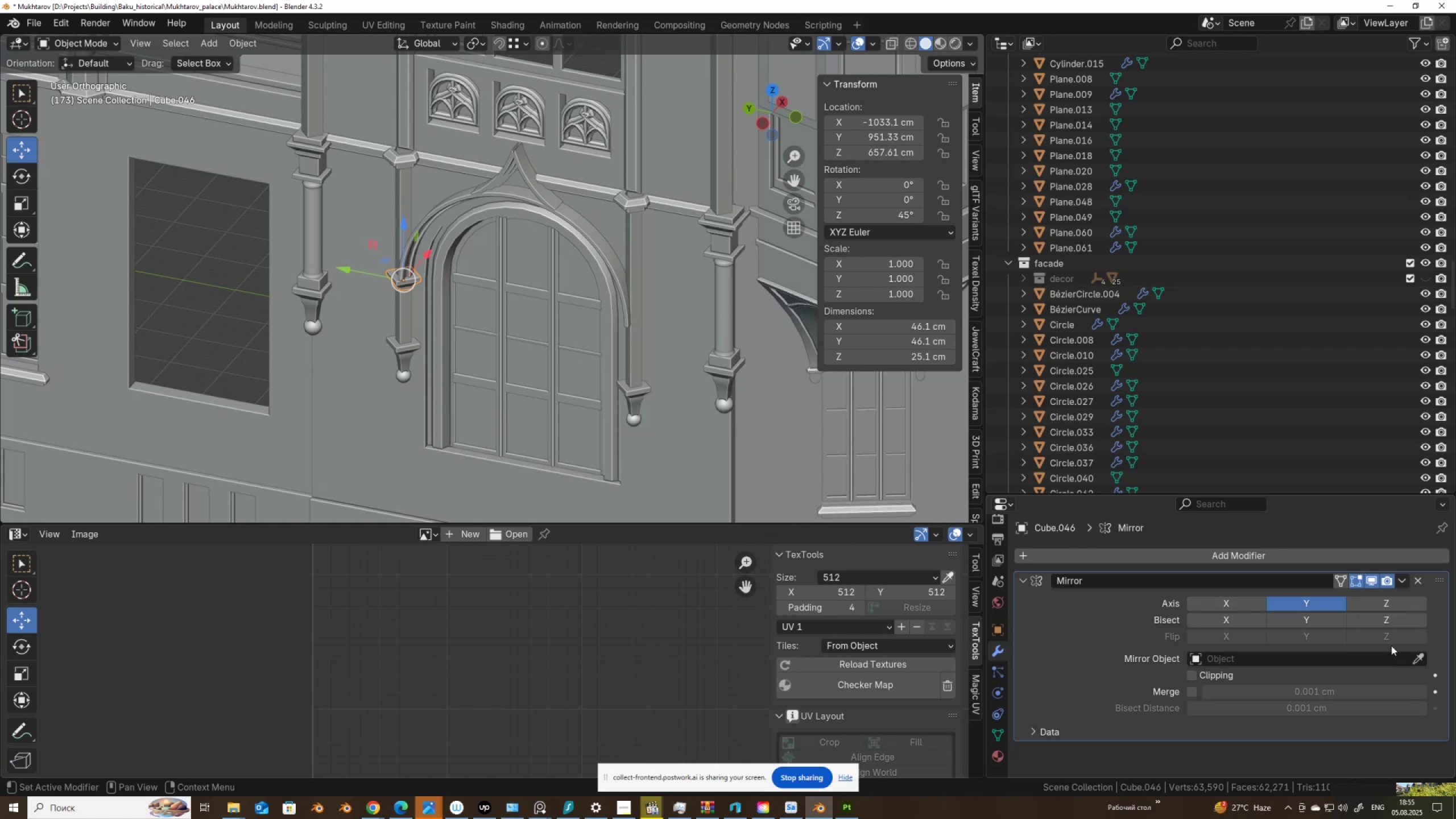 
left_click([1418, 653])
 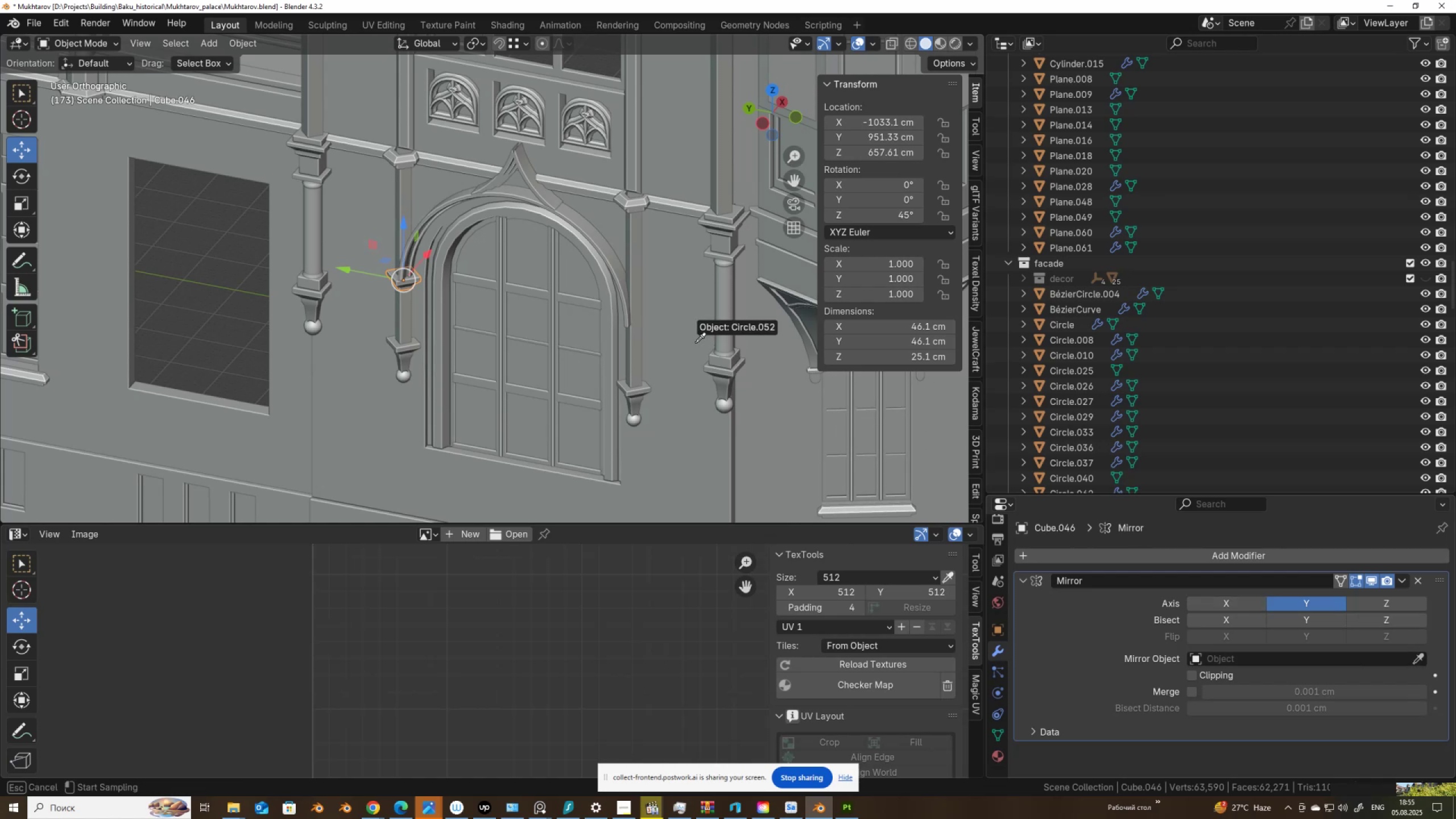 
left_click([673, 330])
 